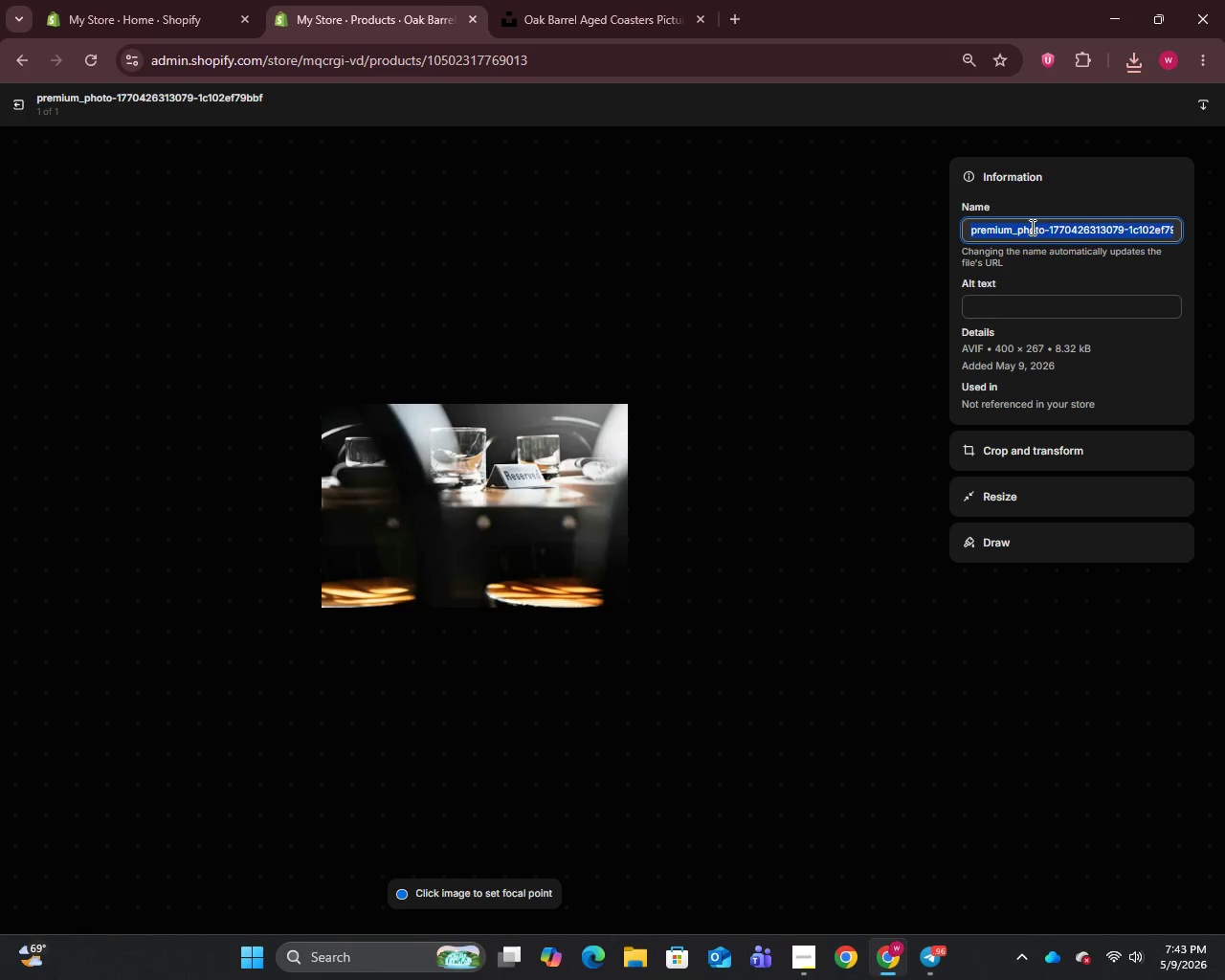 
key(Control+V)
 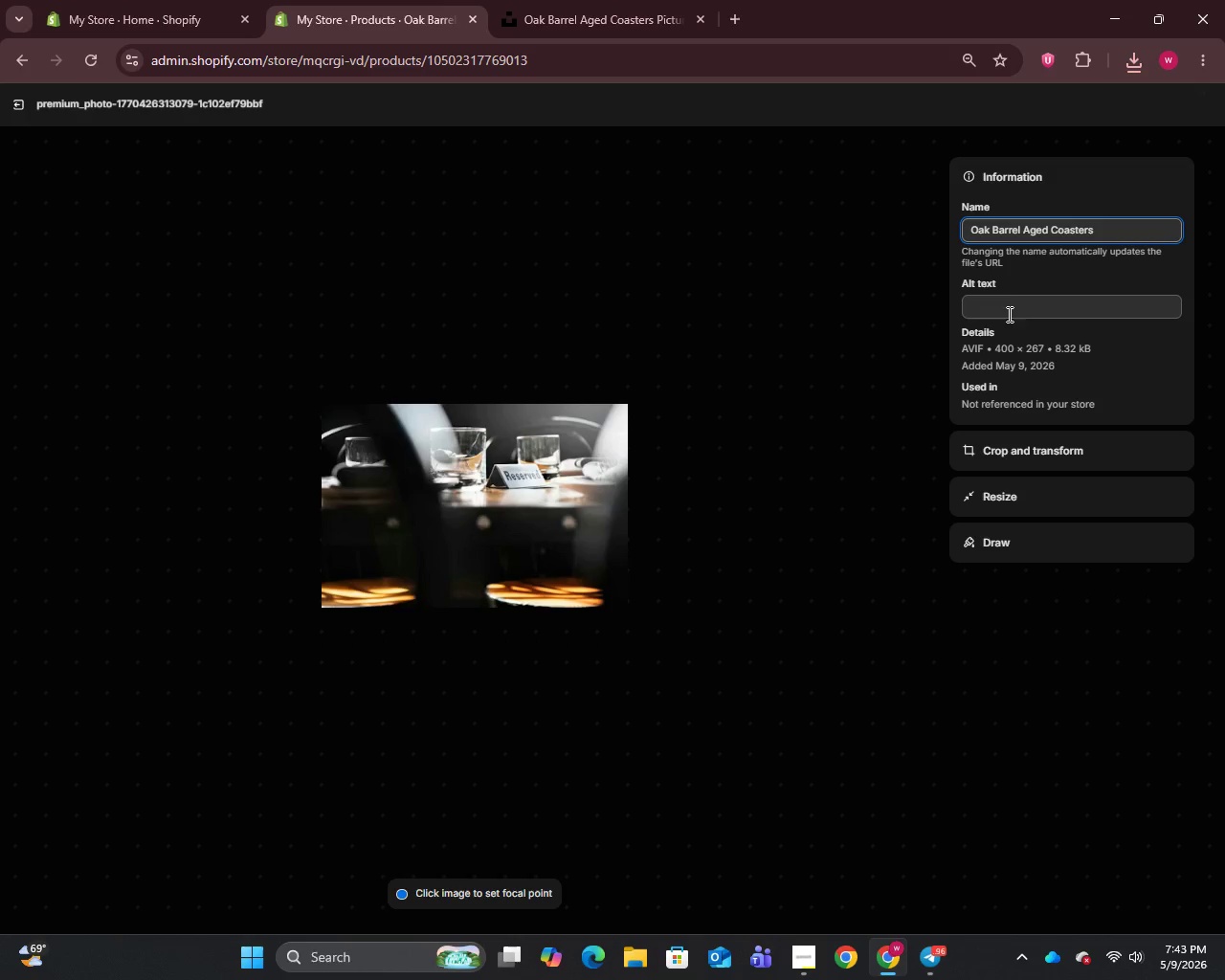 
left_click([1004, 310])
 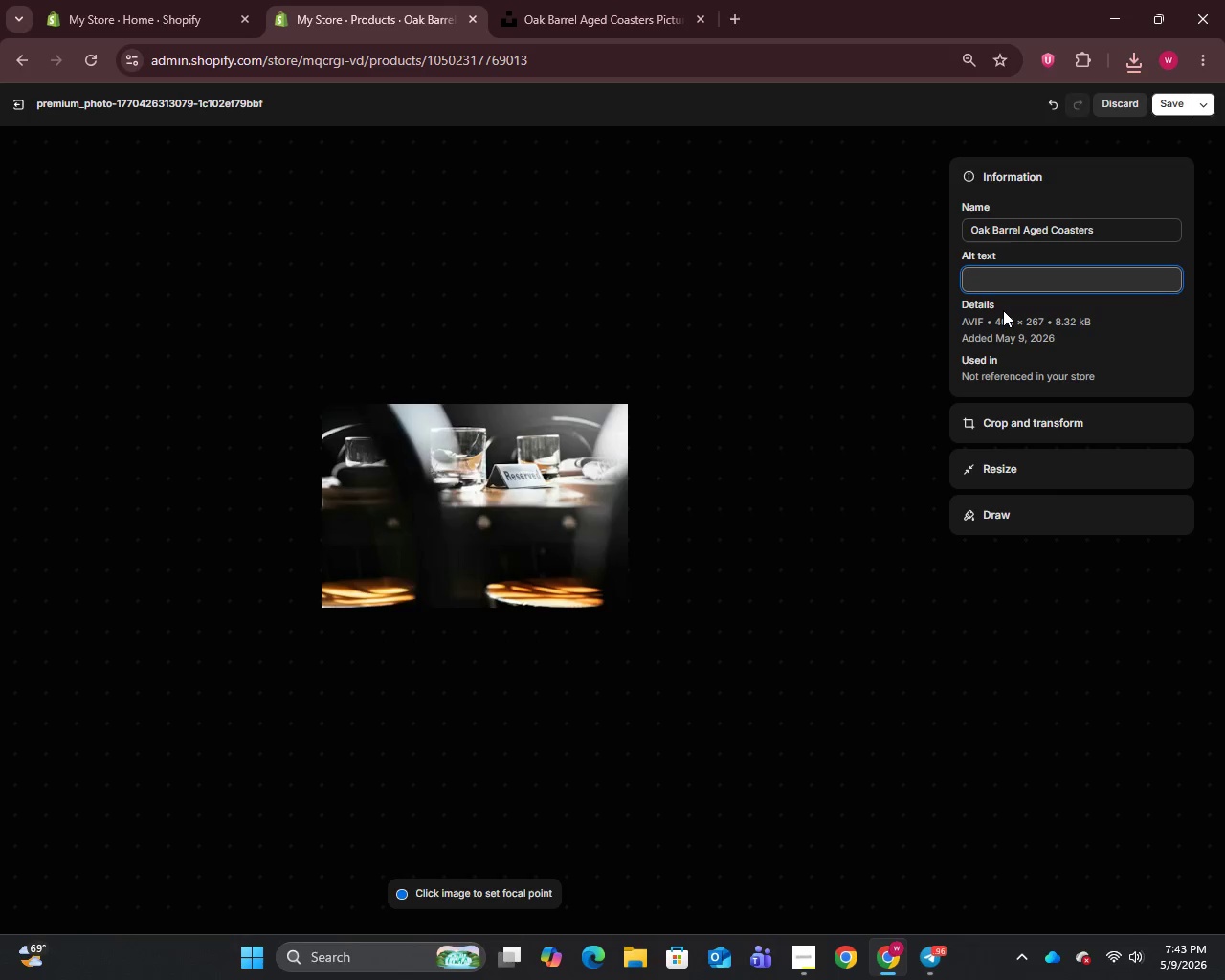 
wait(9.64)
 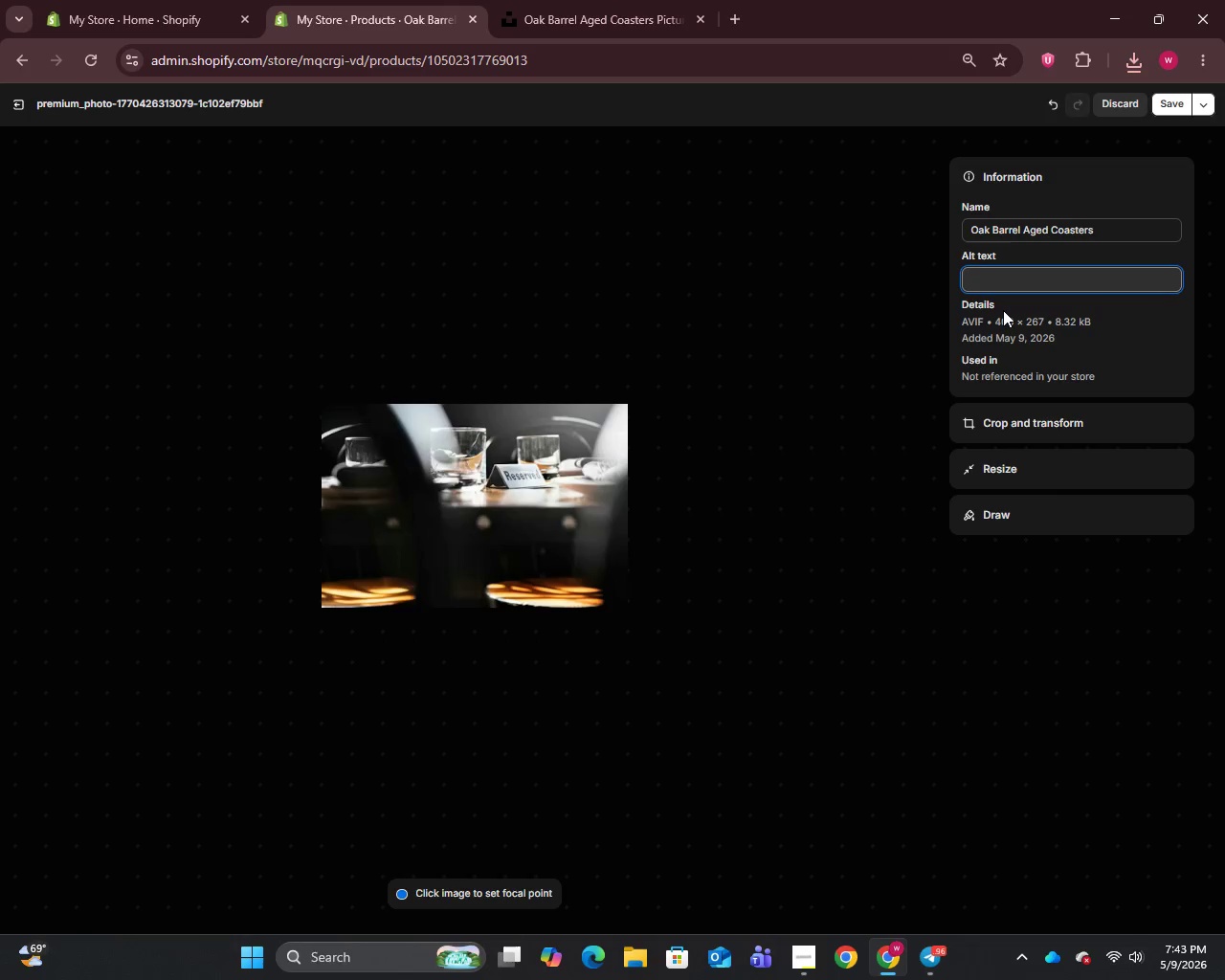 
type(Oak Barrel Aged Coasters - premium Signature Barware from Copper Still Artisans craft distillery)
 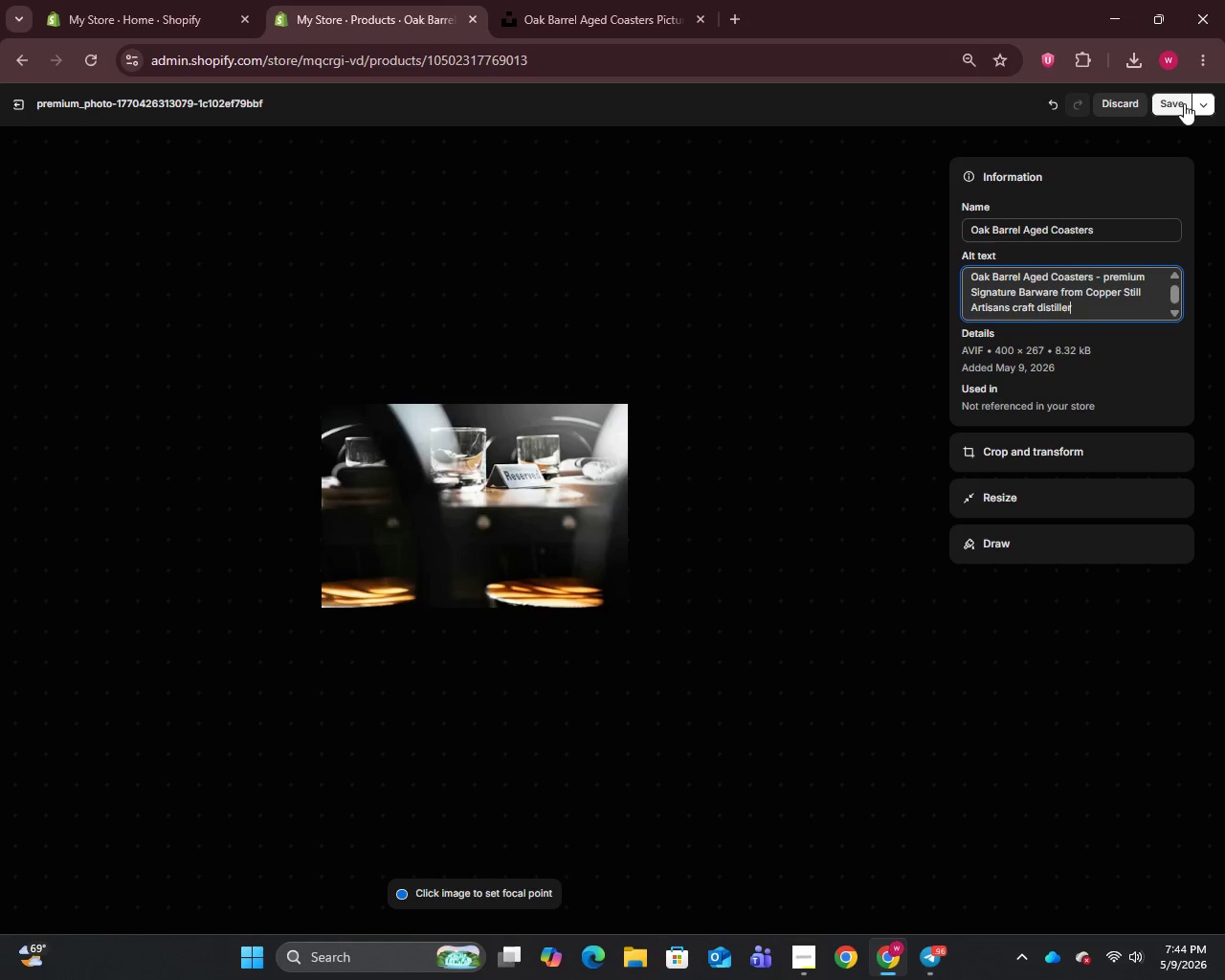 
mouse_move([50, 107])
 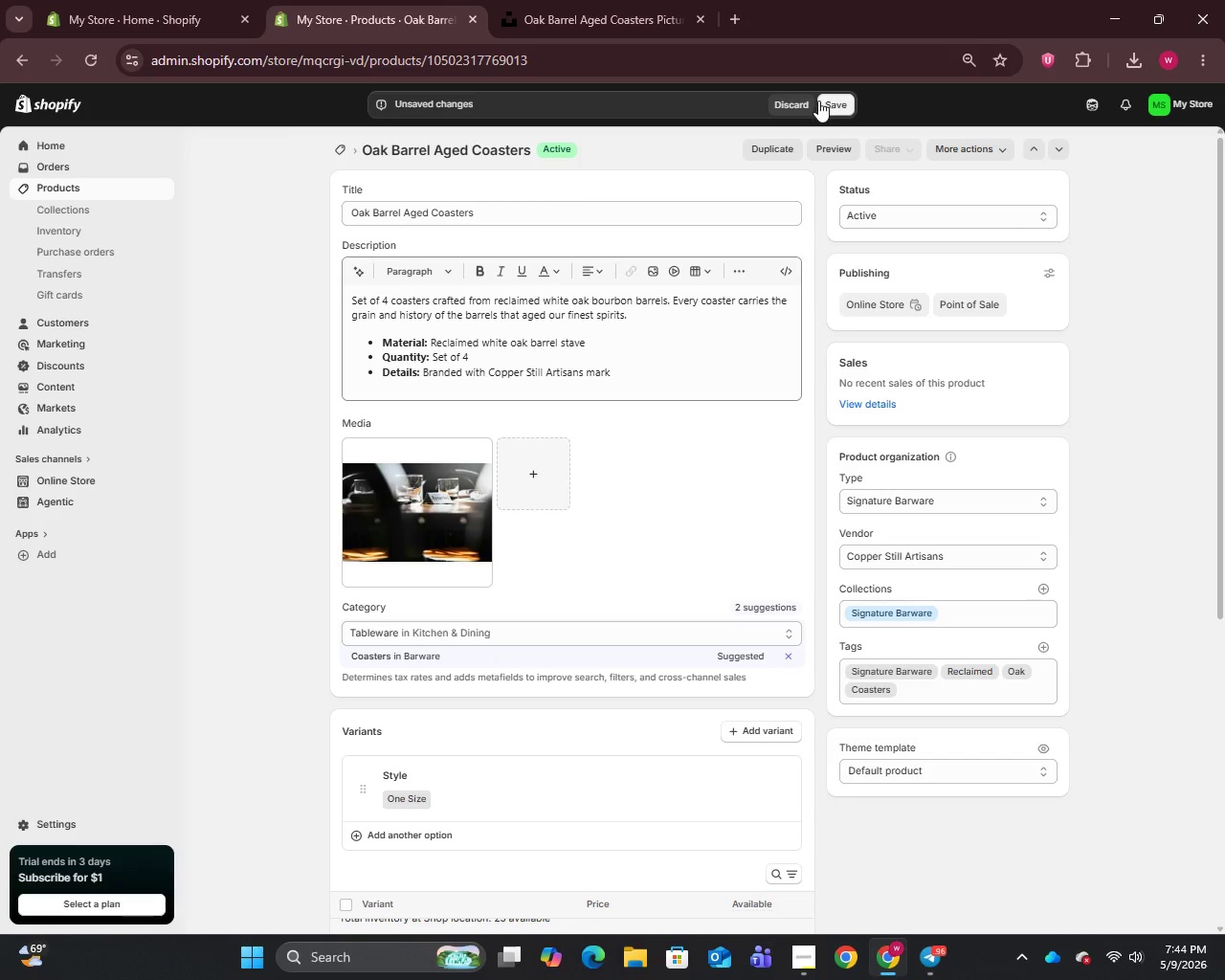 
left_click([835, 100])
 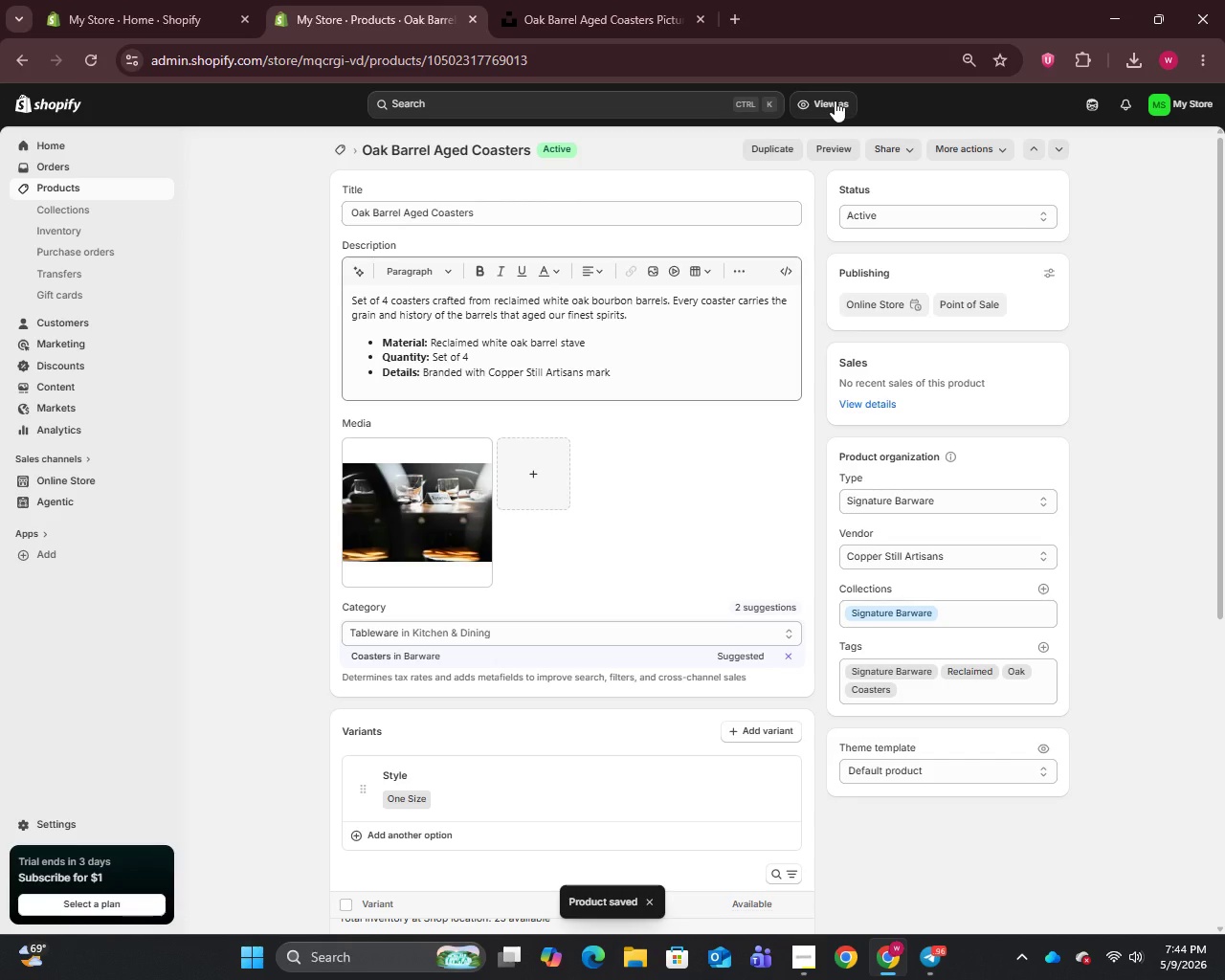 
wait(7.88)
 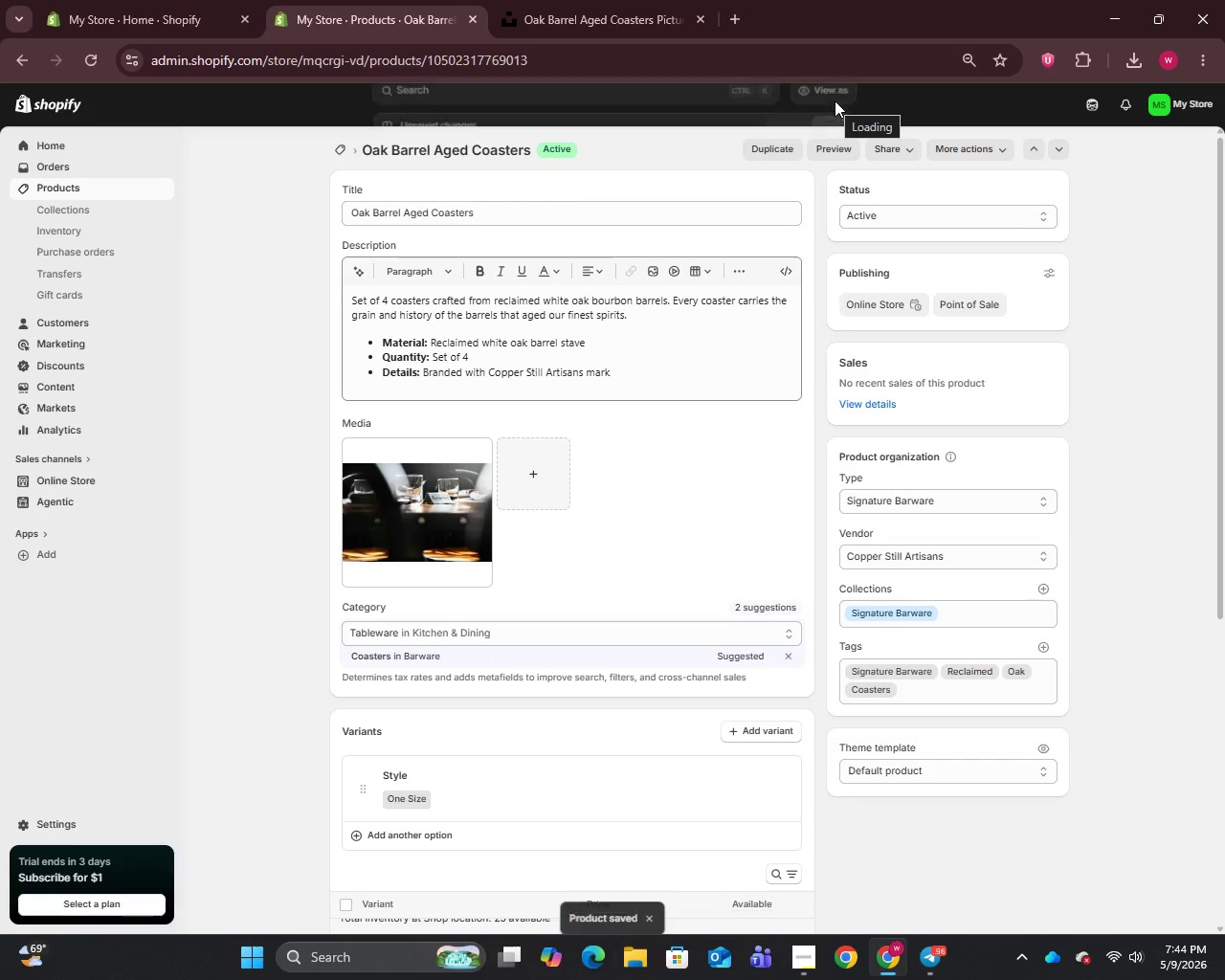 
left_click([68, 190])
 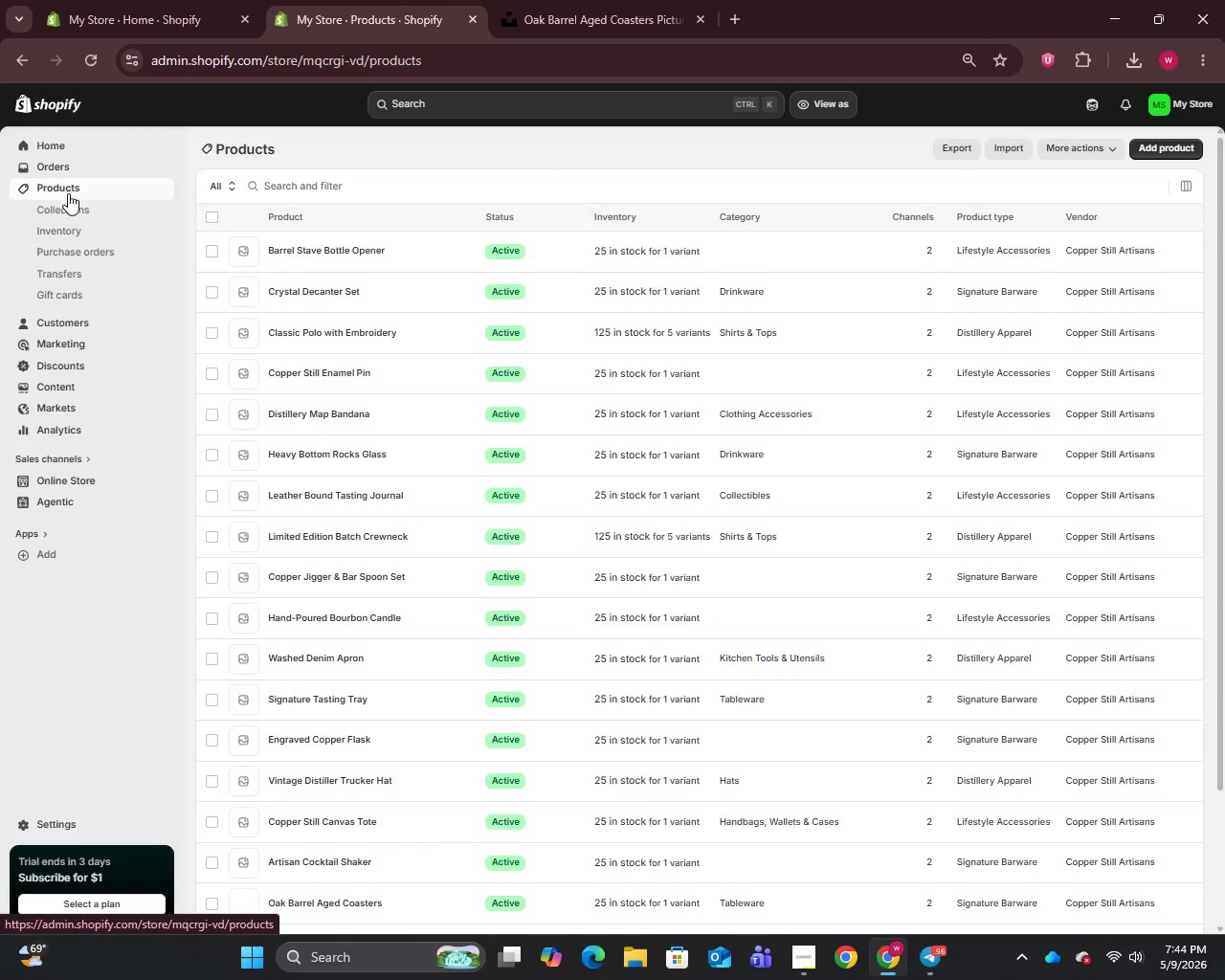 
scroll: coordinate [321, 610], scroll_direction: down, amount: 8.0
 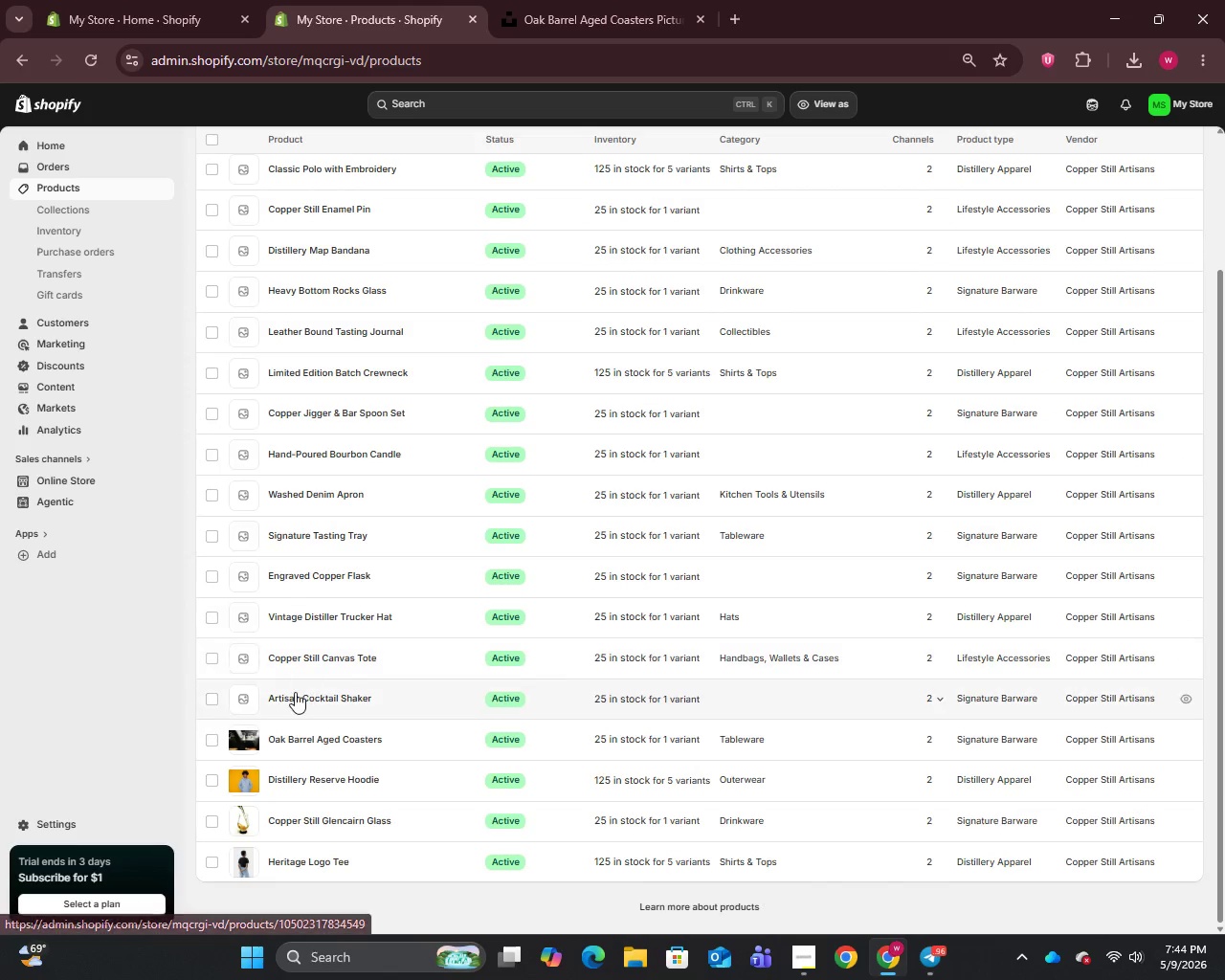 
left_click([295, 692])
 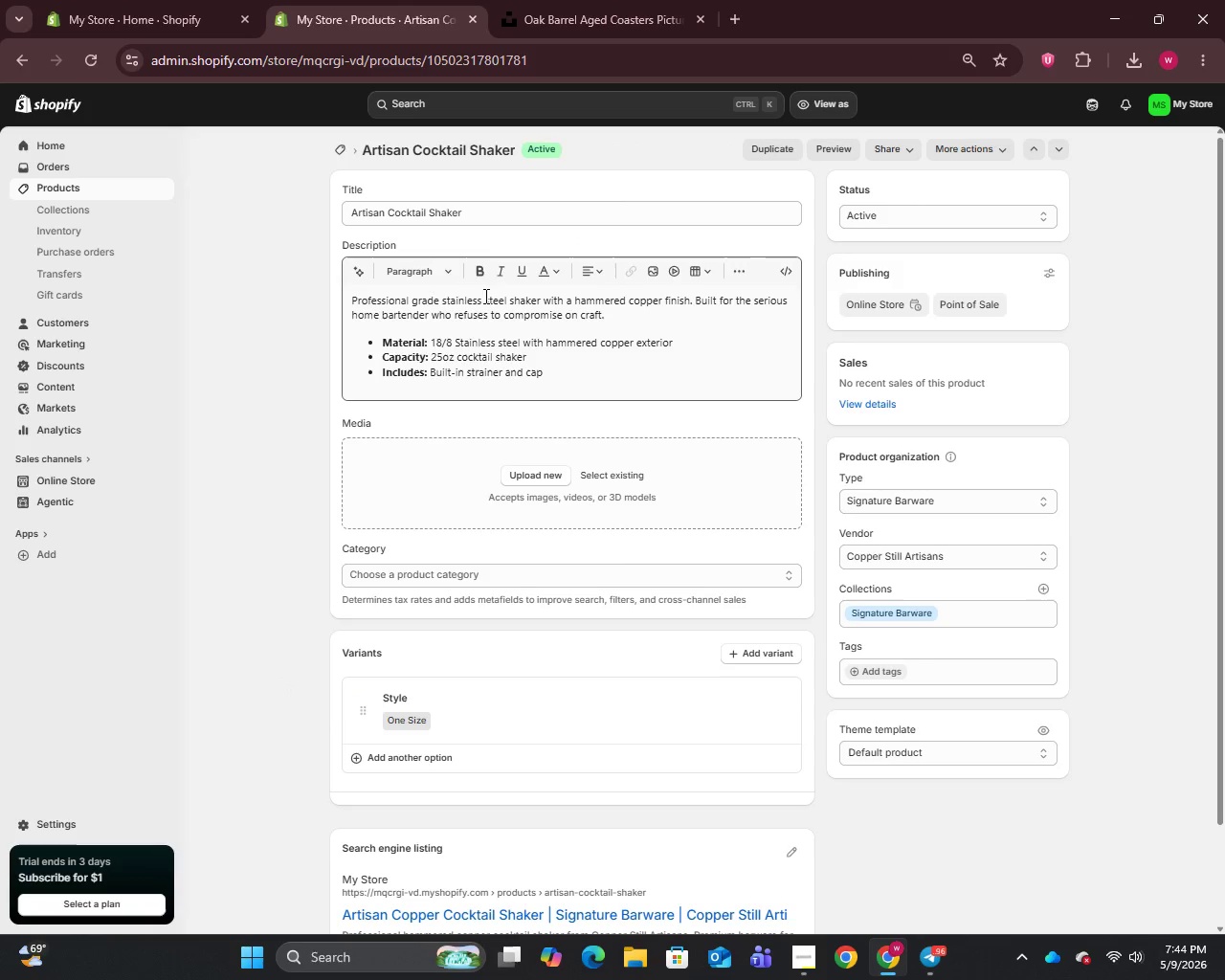 
left_click([477, 208])
 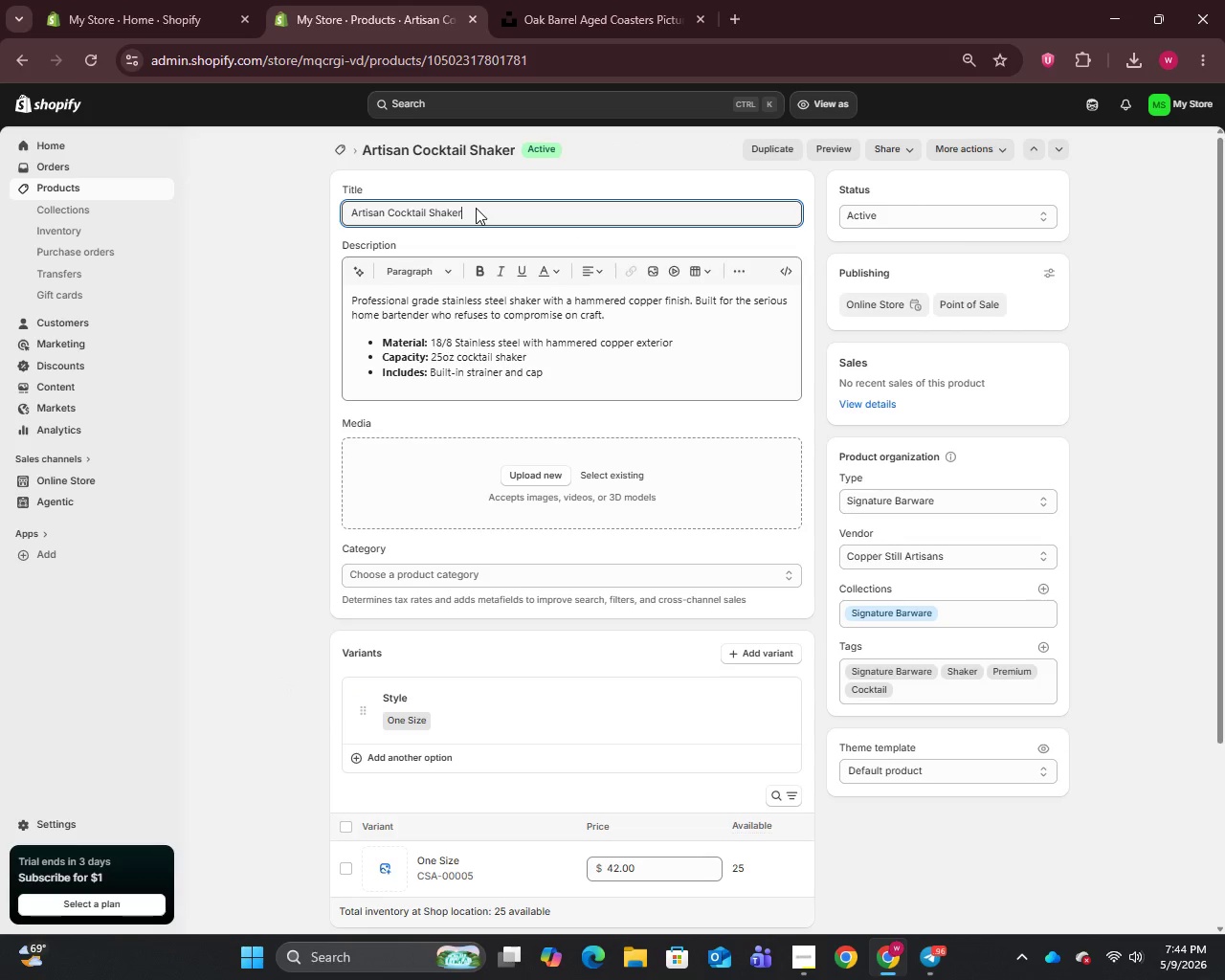 
key(Control+A)
 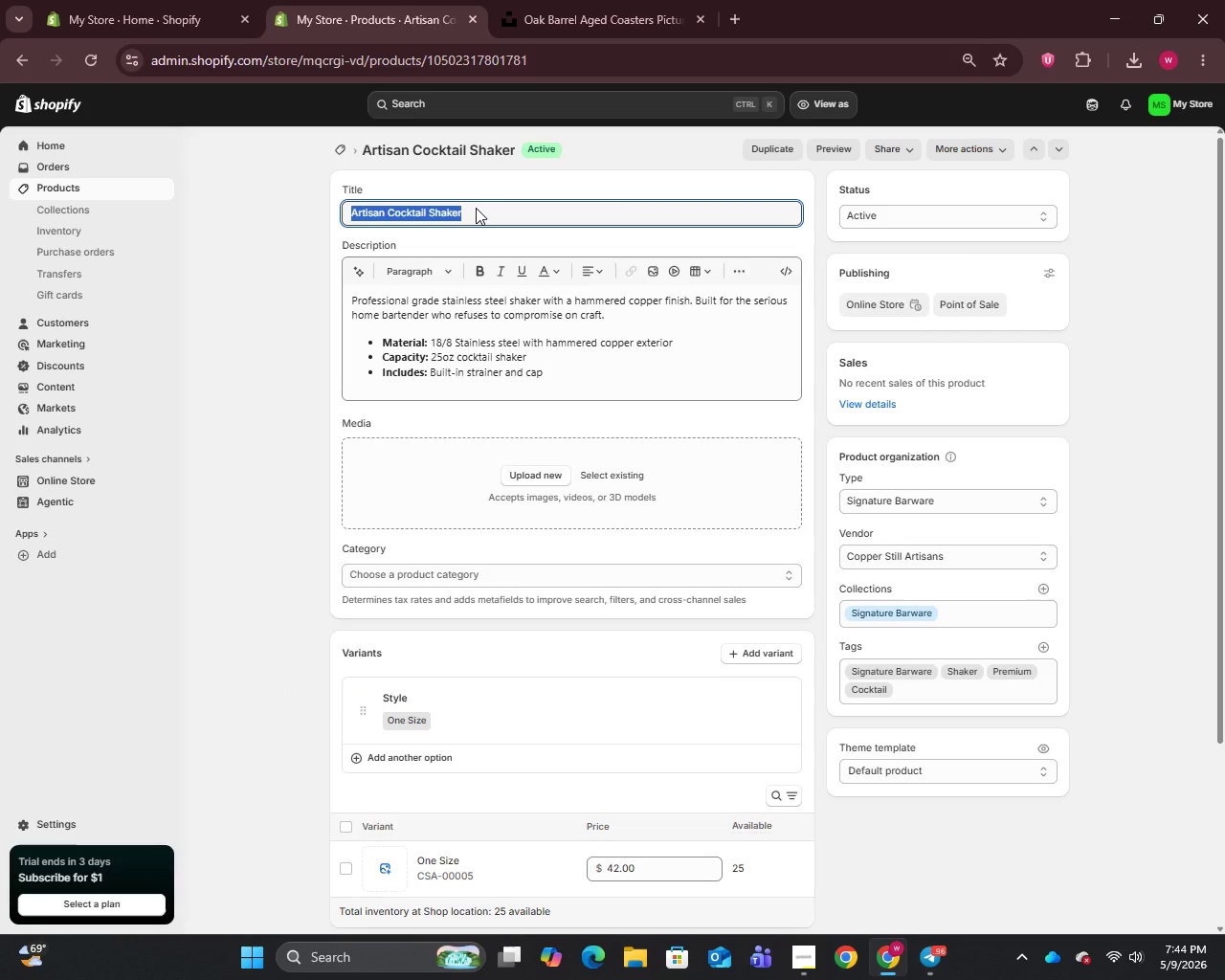 
key(Control+C)
 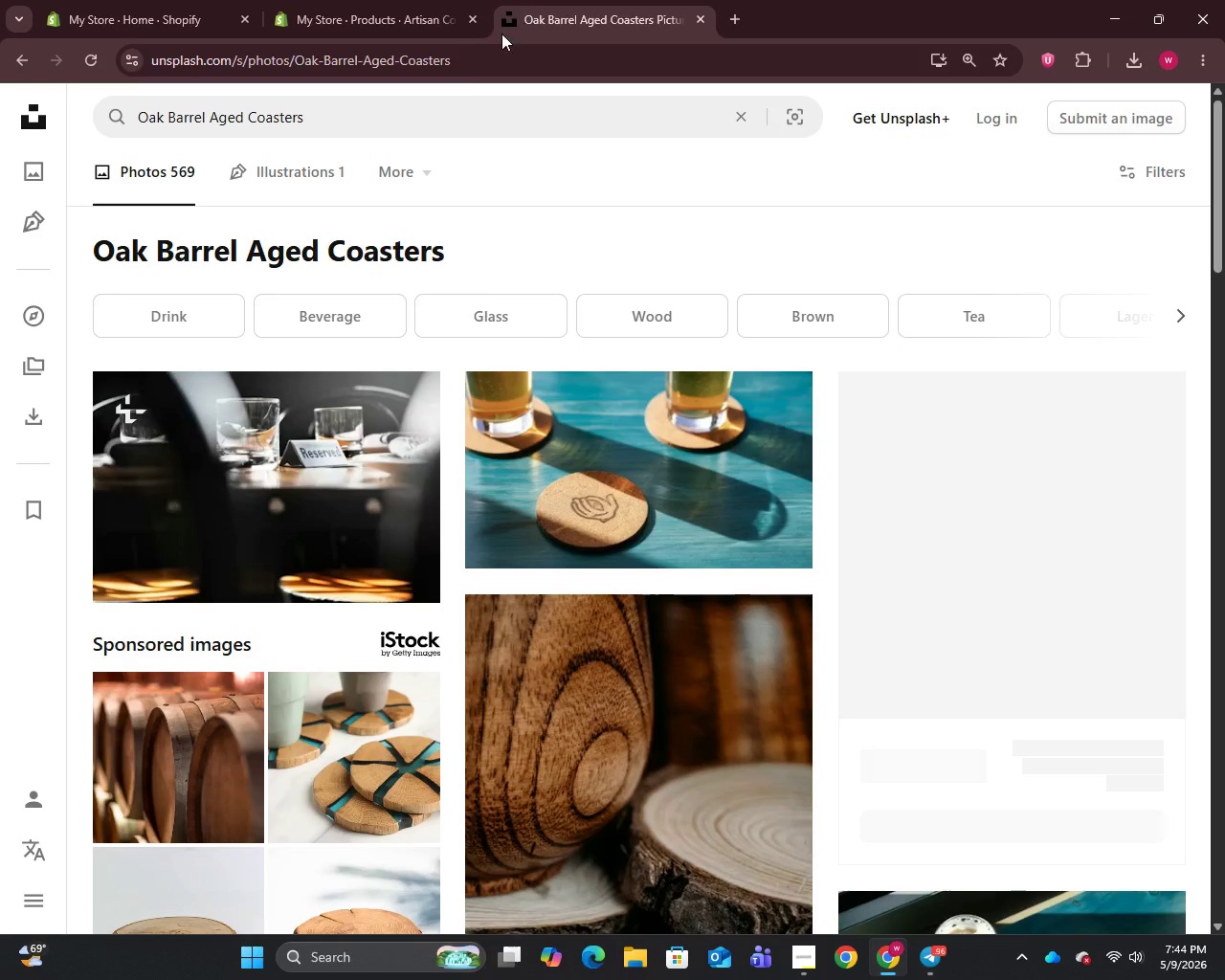 
left_click([434, 115])
 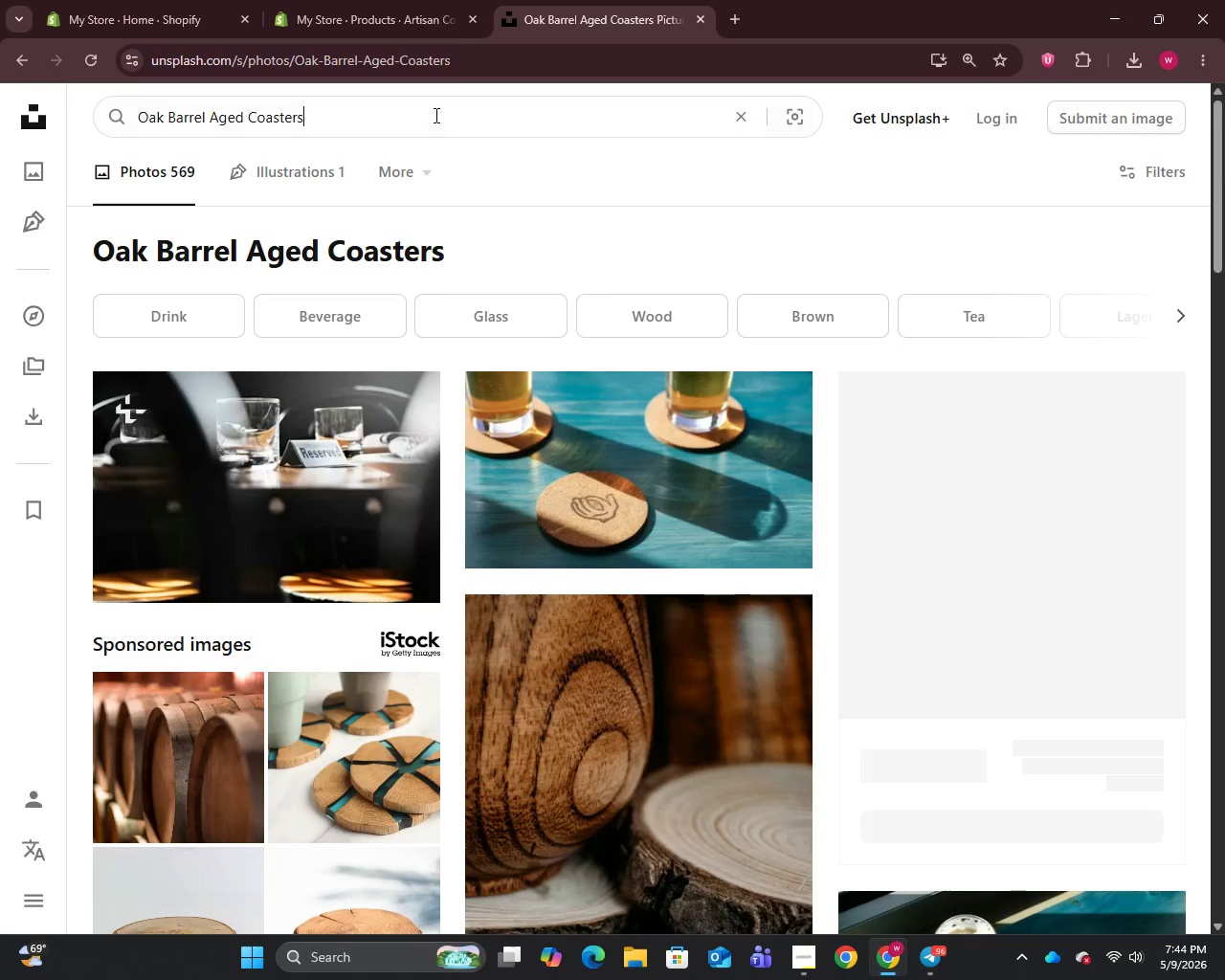 
key(Control+A)
 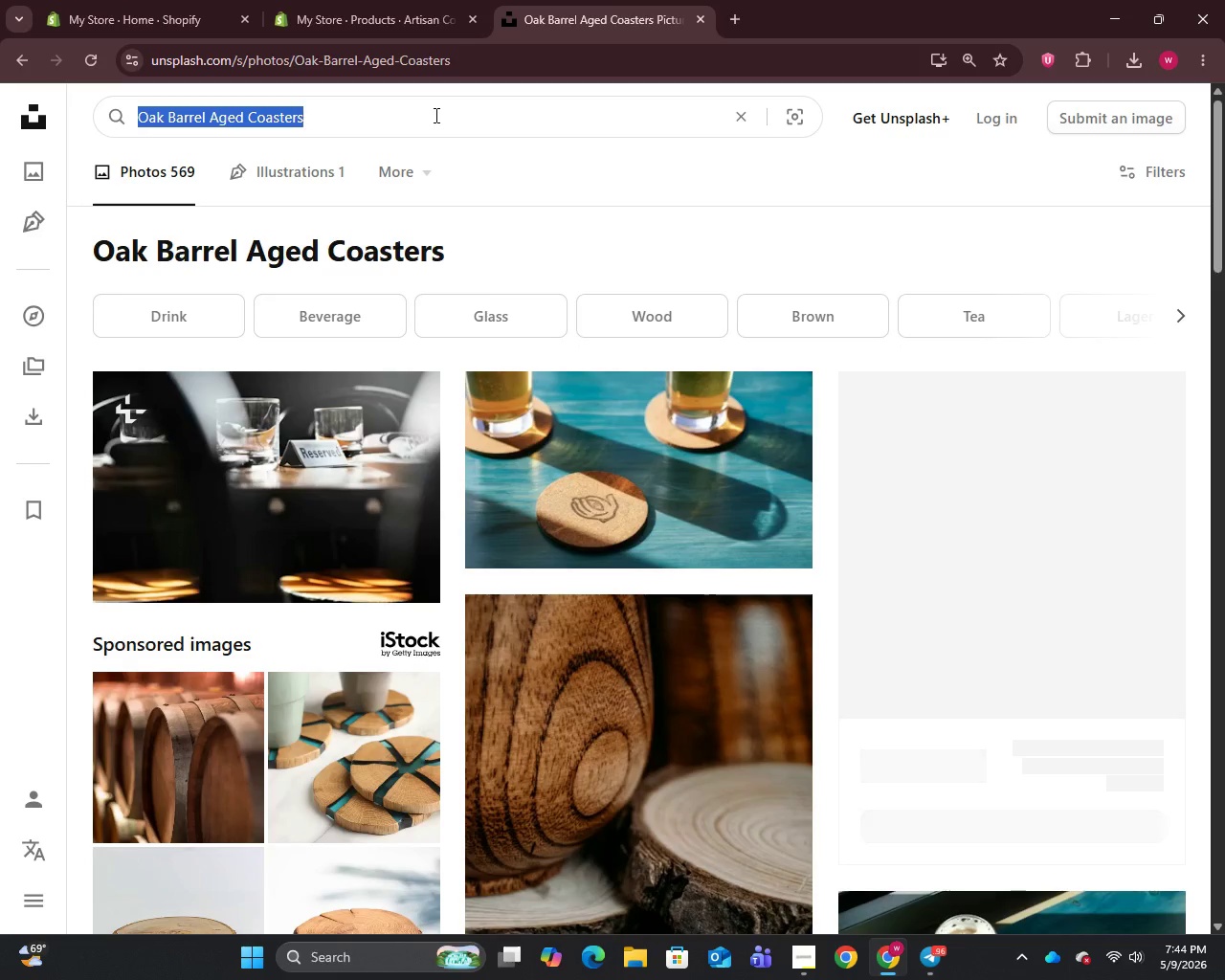 
key(Control+V)
 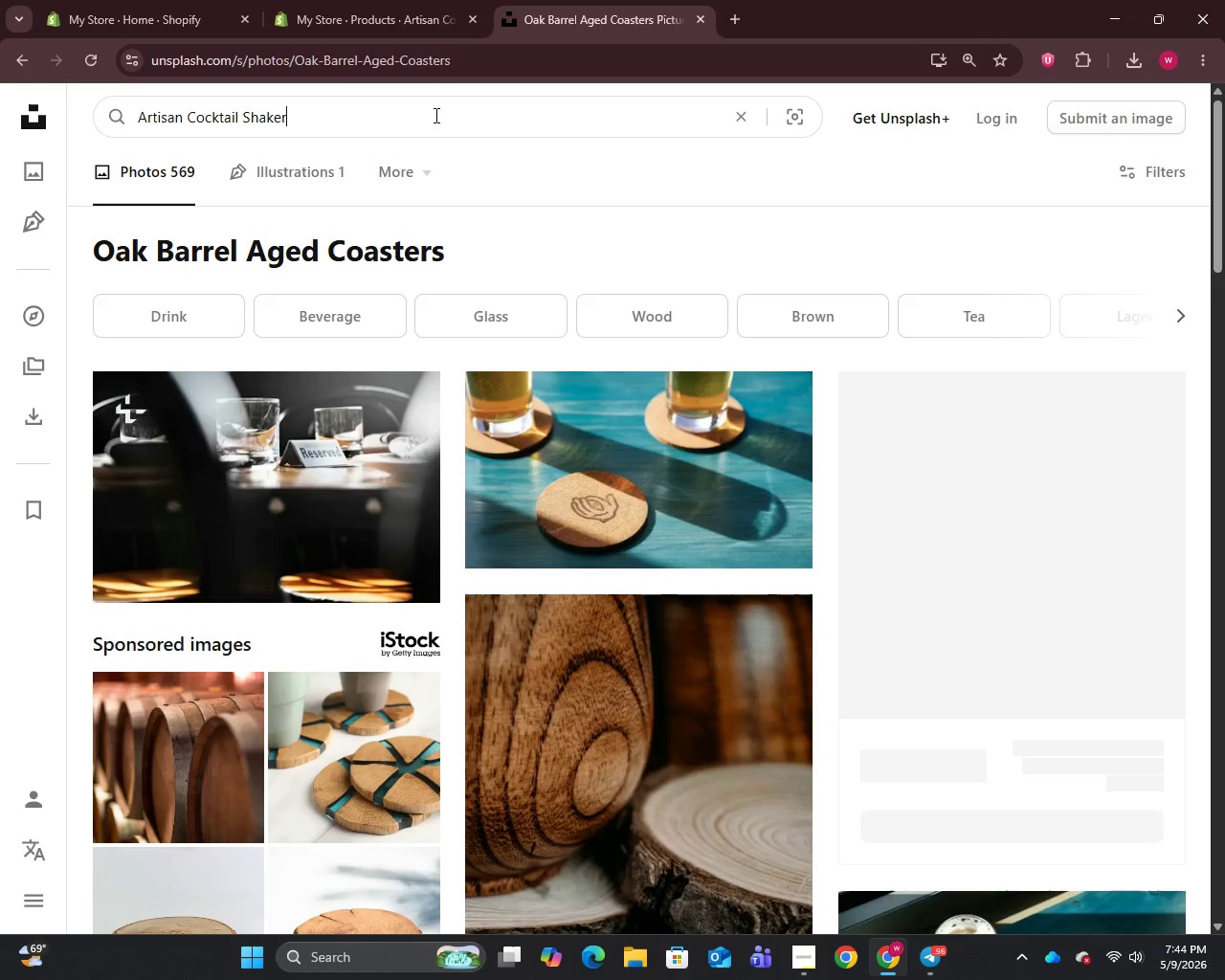 
hold_key(key=Enter, duration=0.33)
 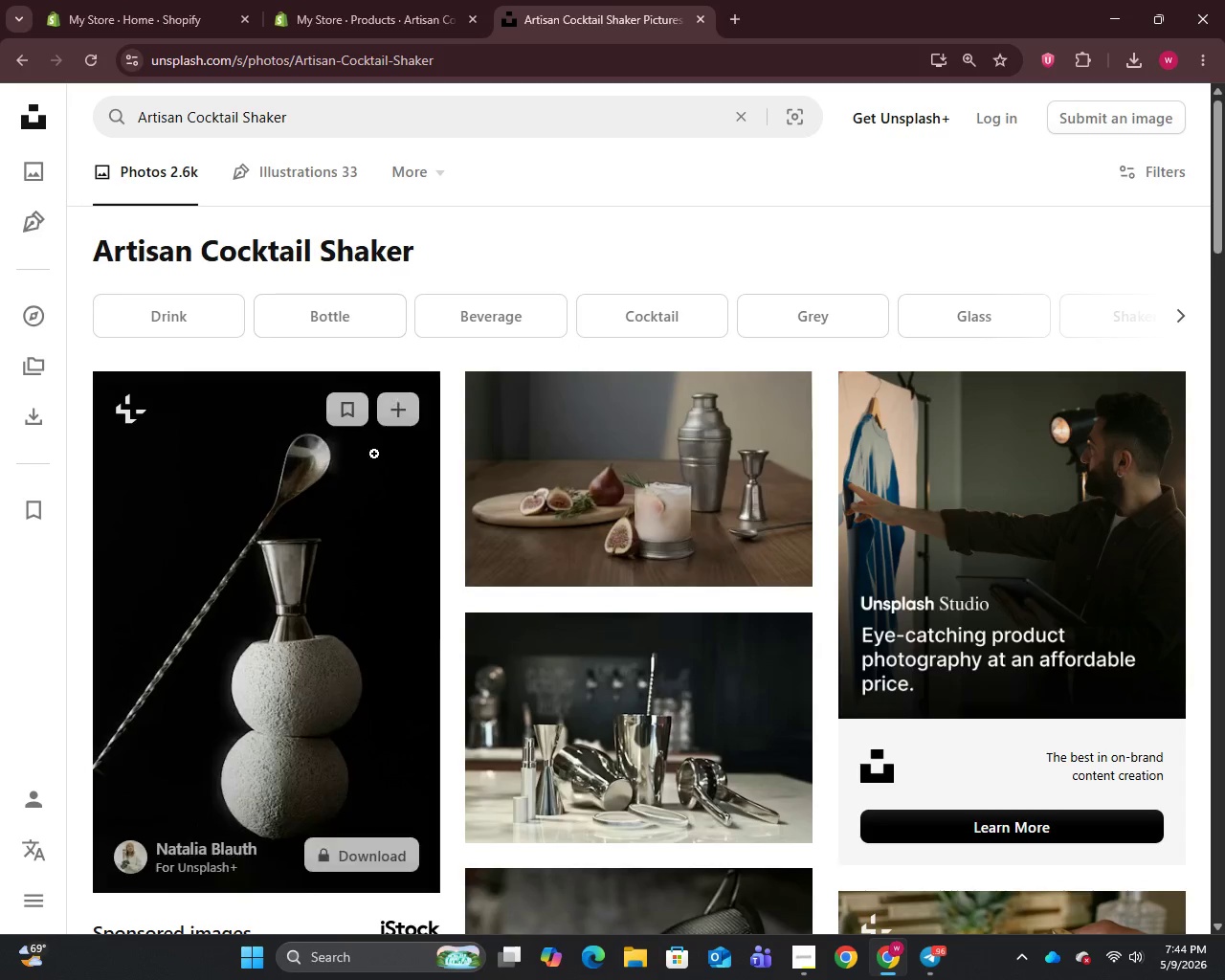 
right_click([337, 546])
 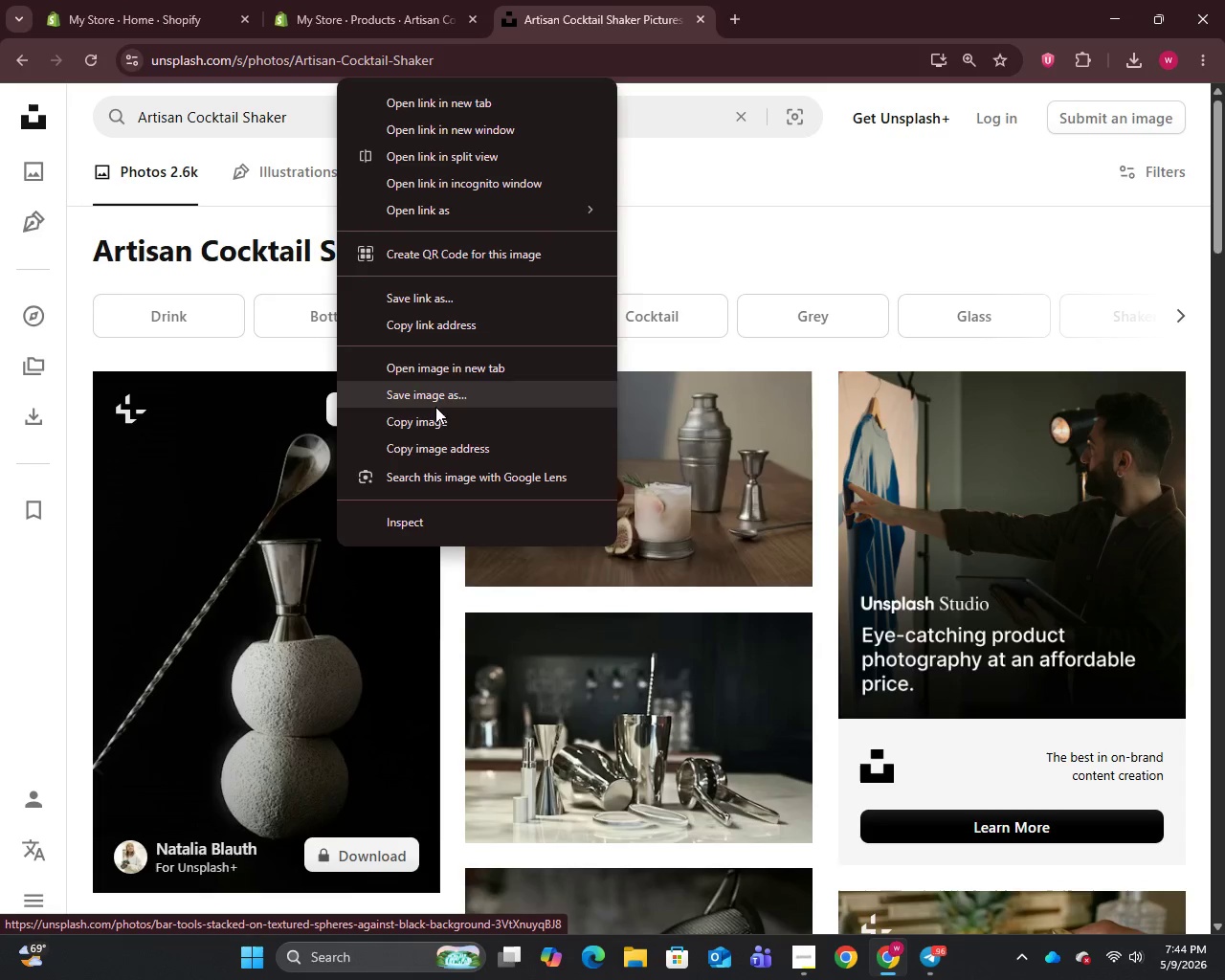 
left_click([434, 408])
 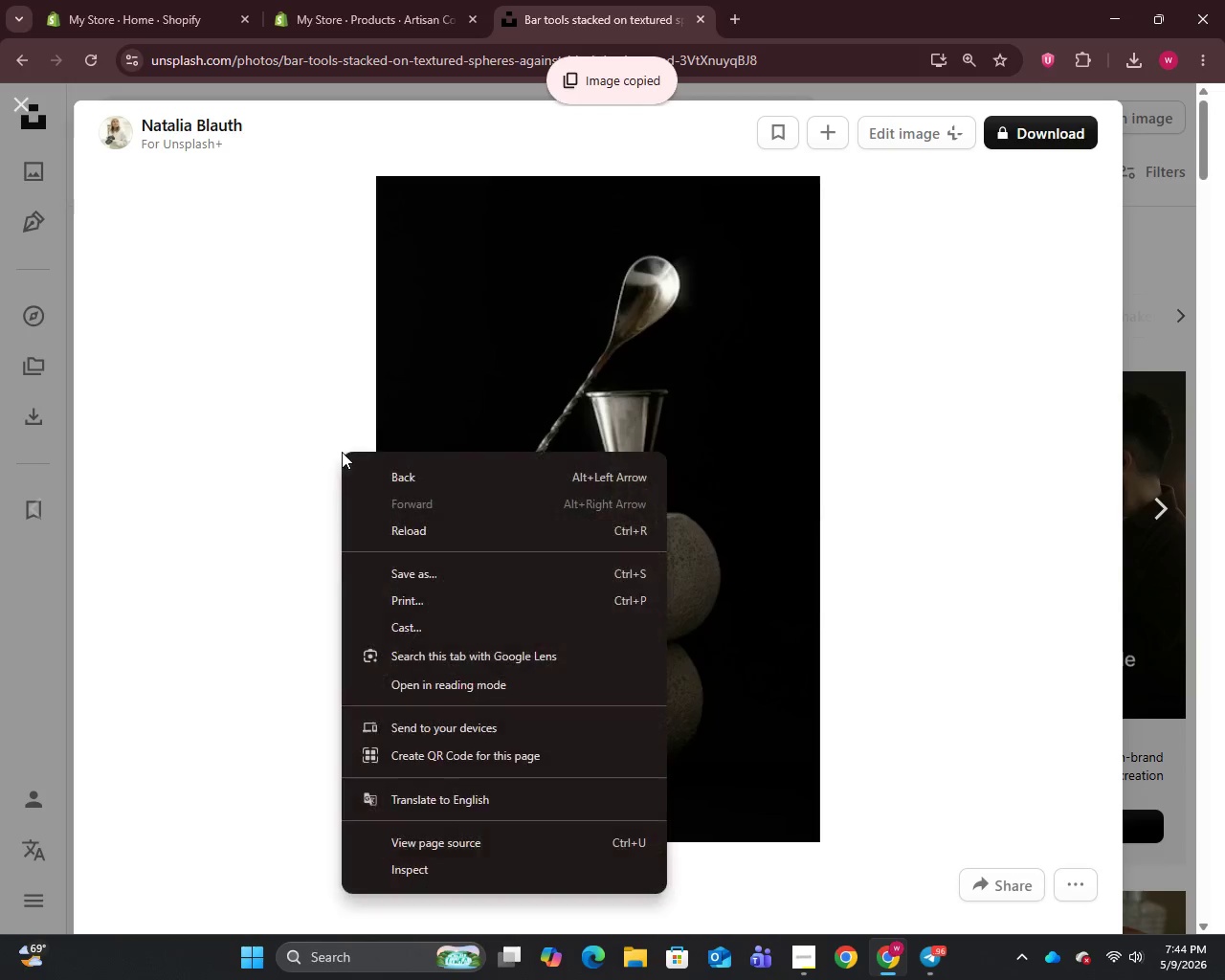 
right_click([563, 403])
 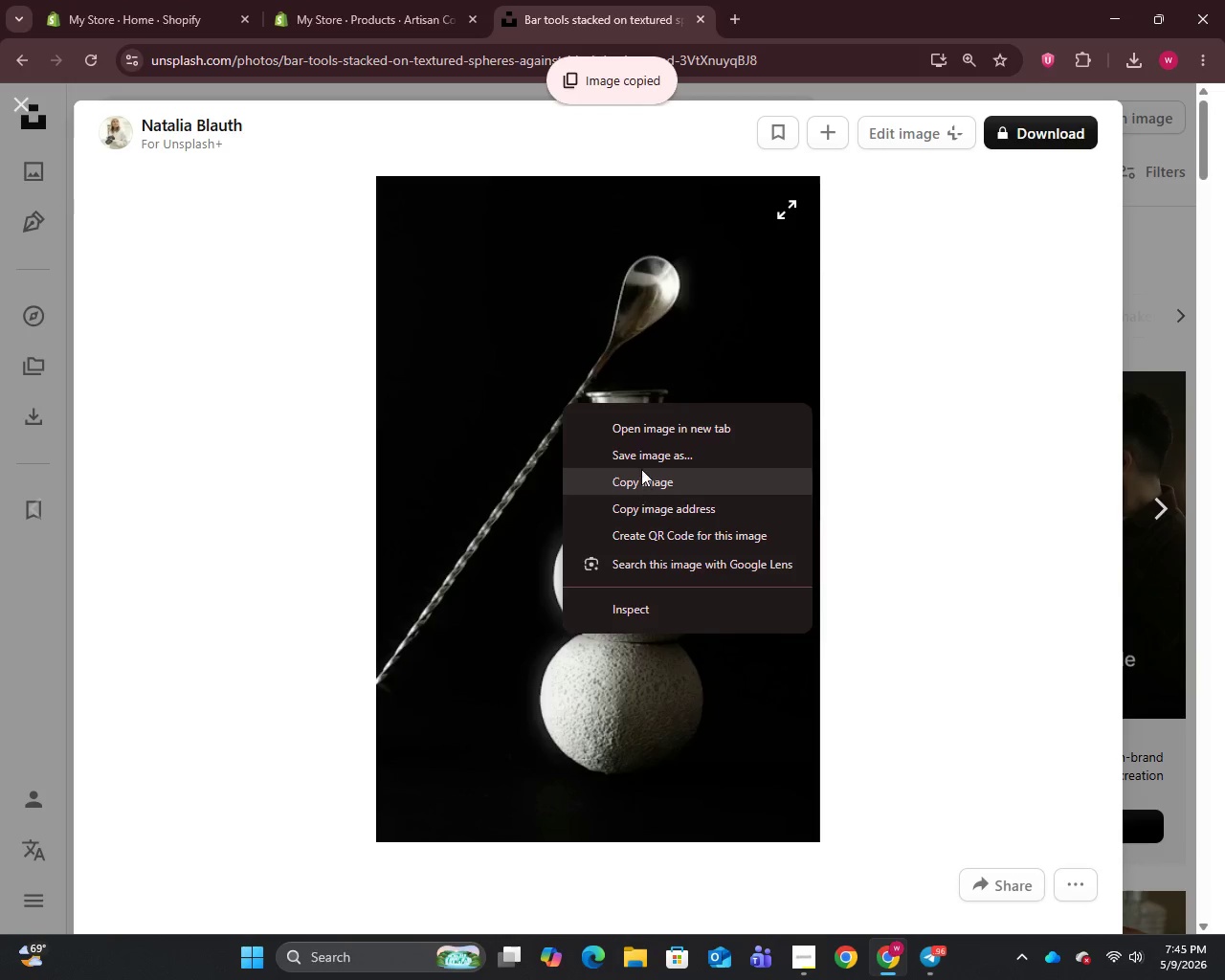 
left_click([639, 456])
 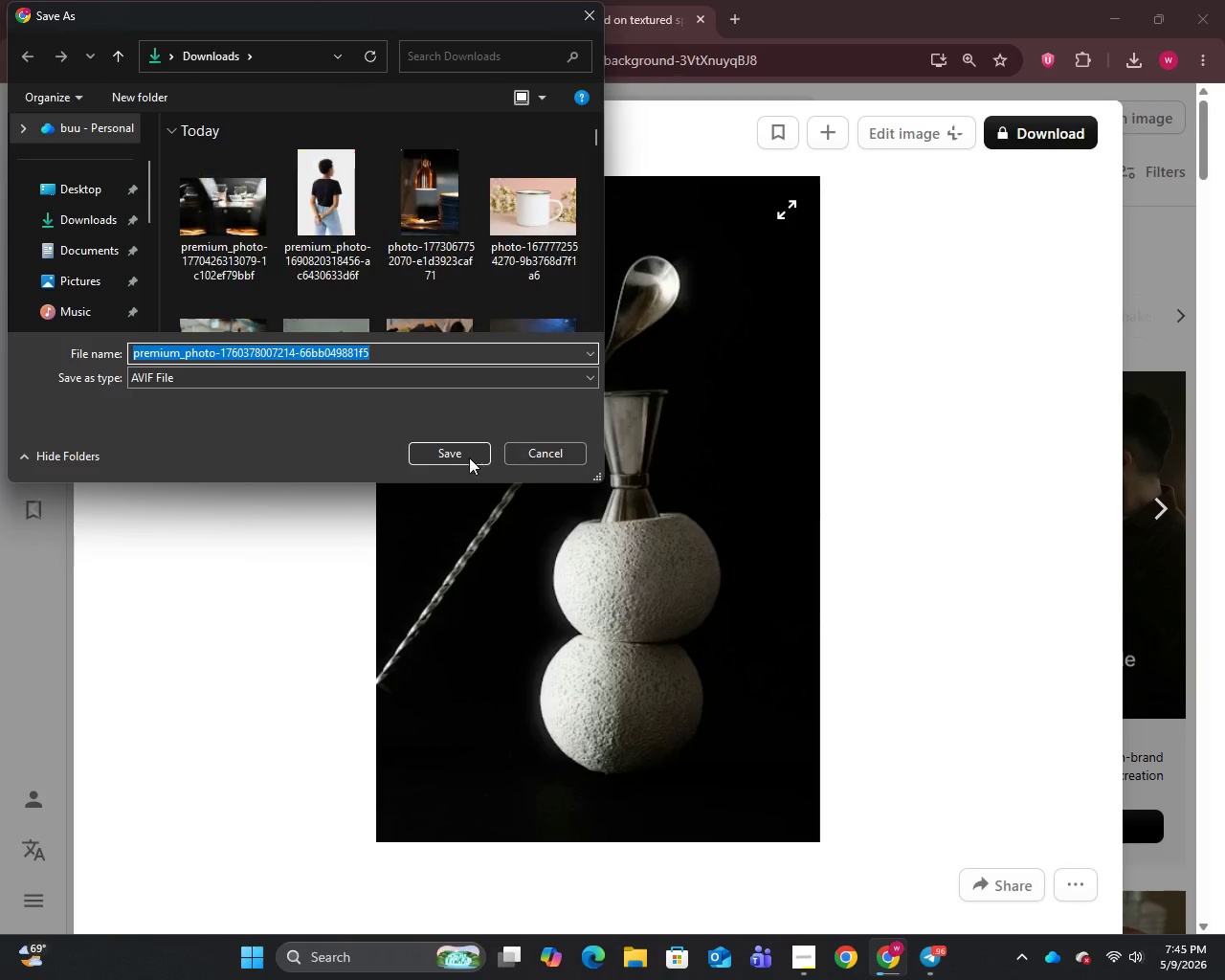 
left_click([446, 457])
 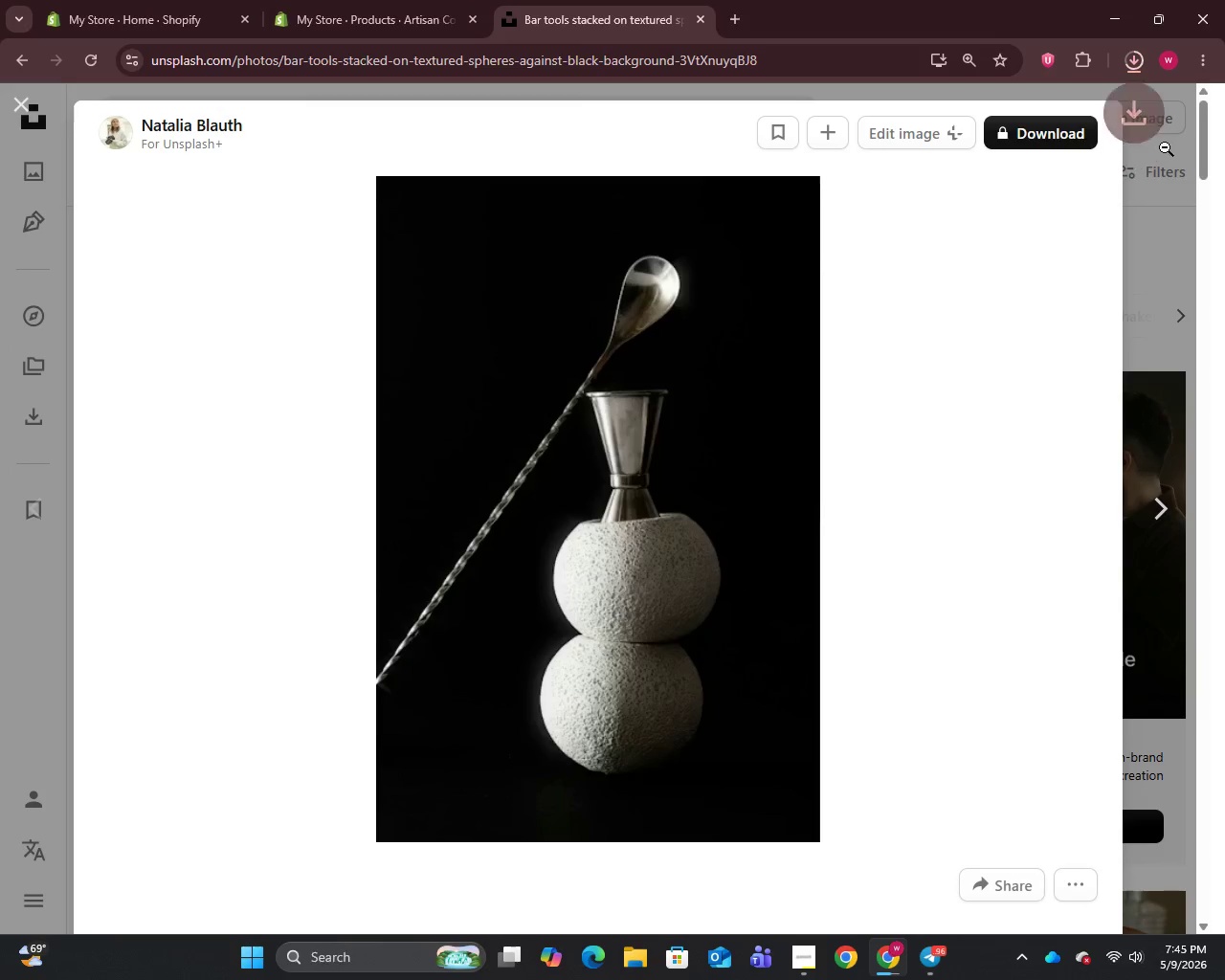 
left_click([1154, 190])
 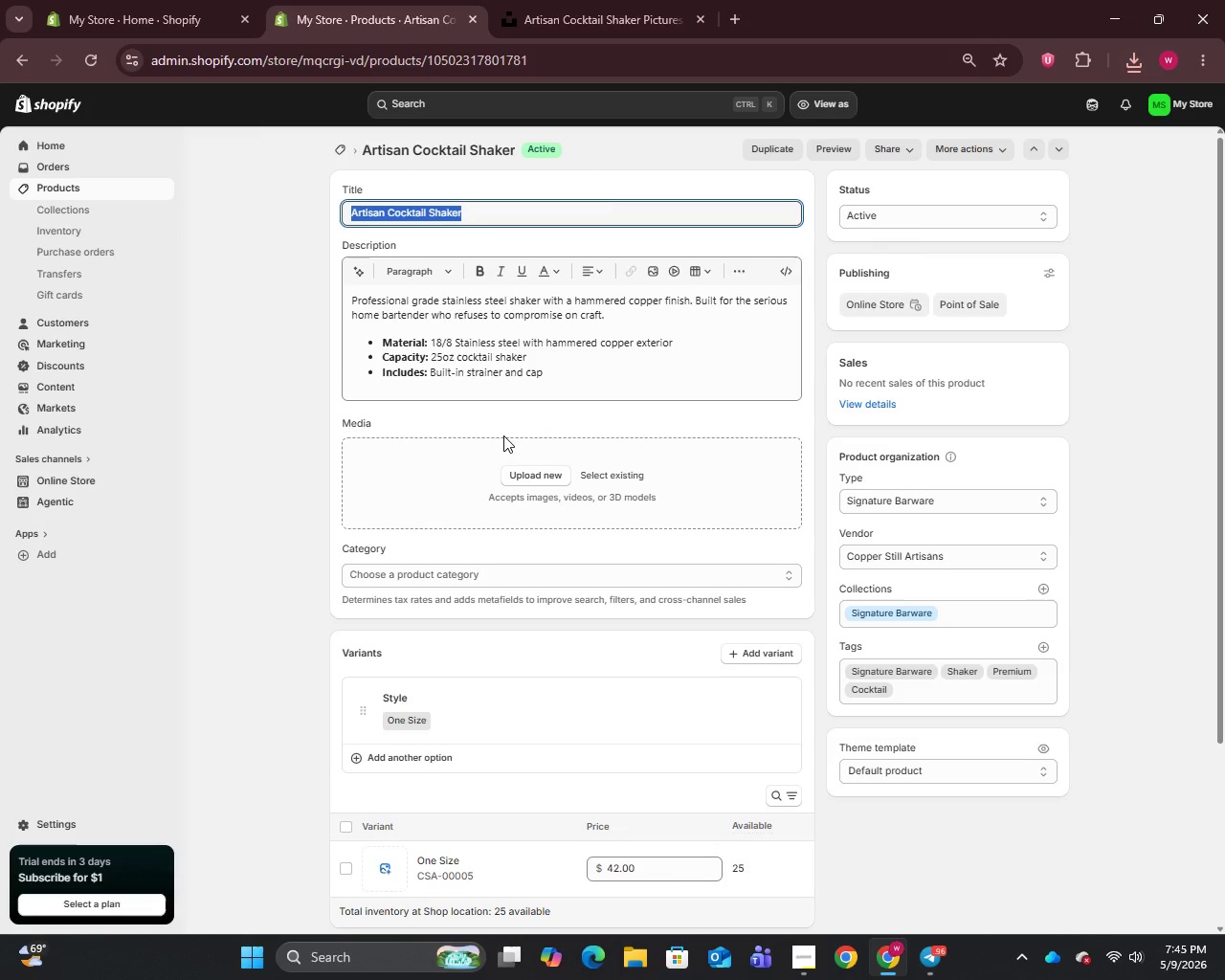 
left_click([526, 471])
 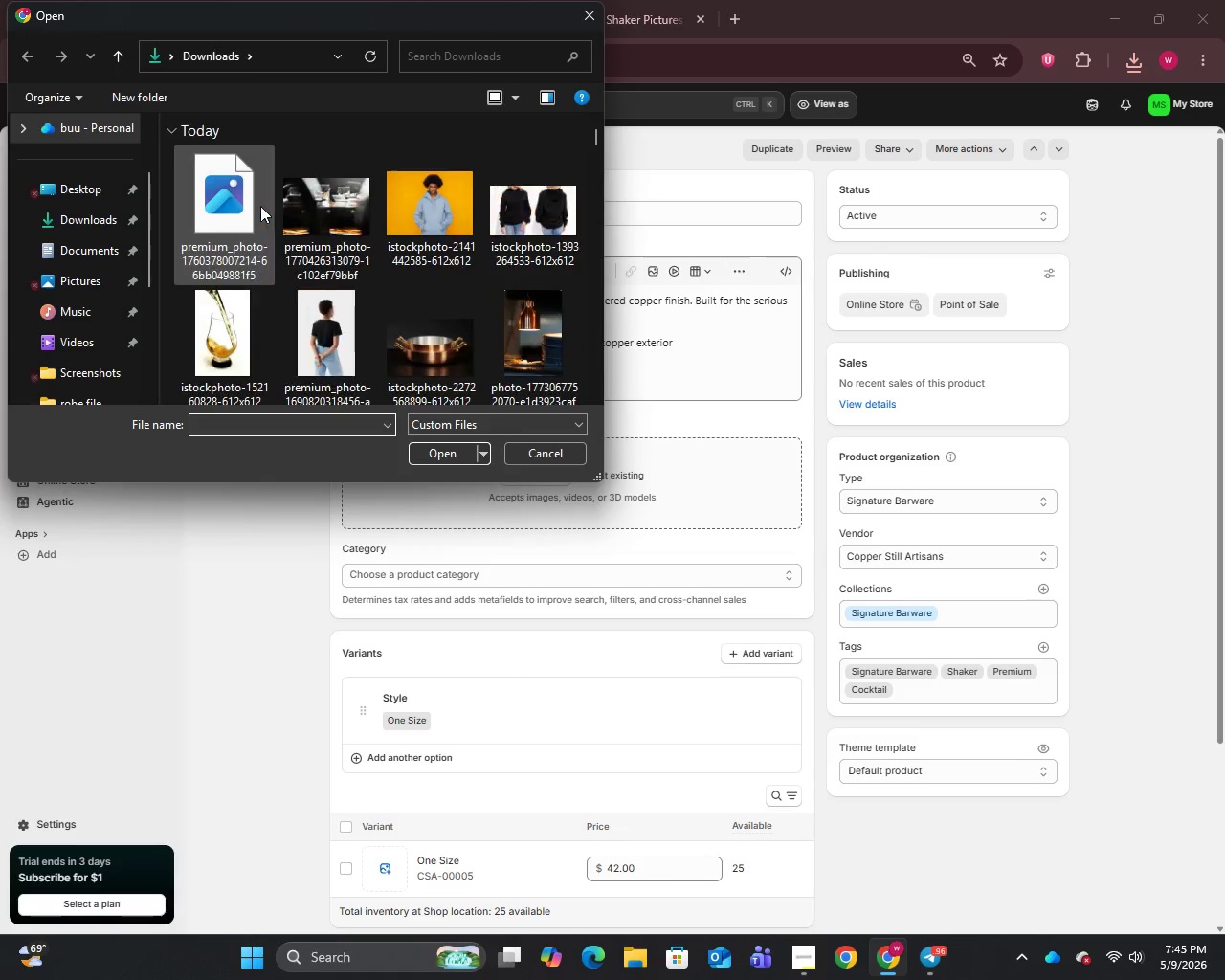 
left_click([218, 226])
 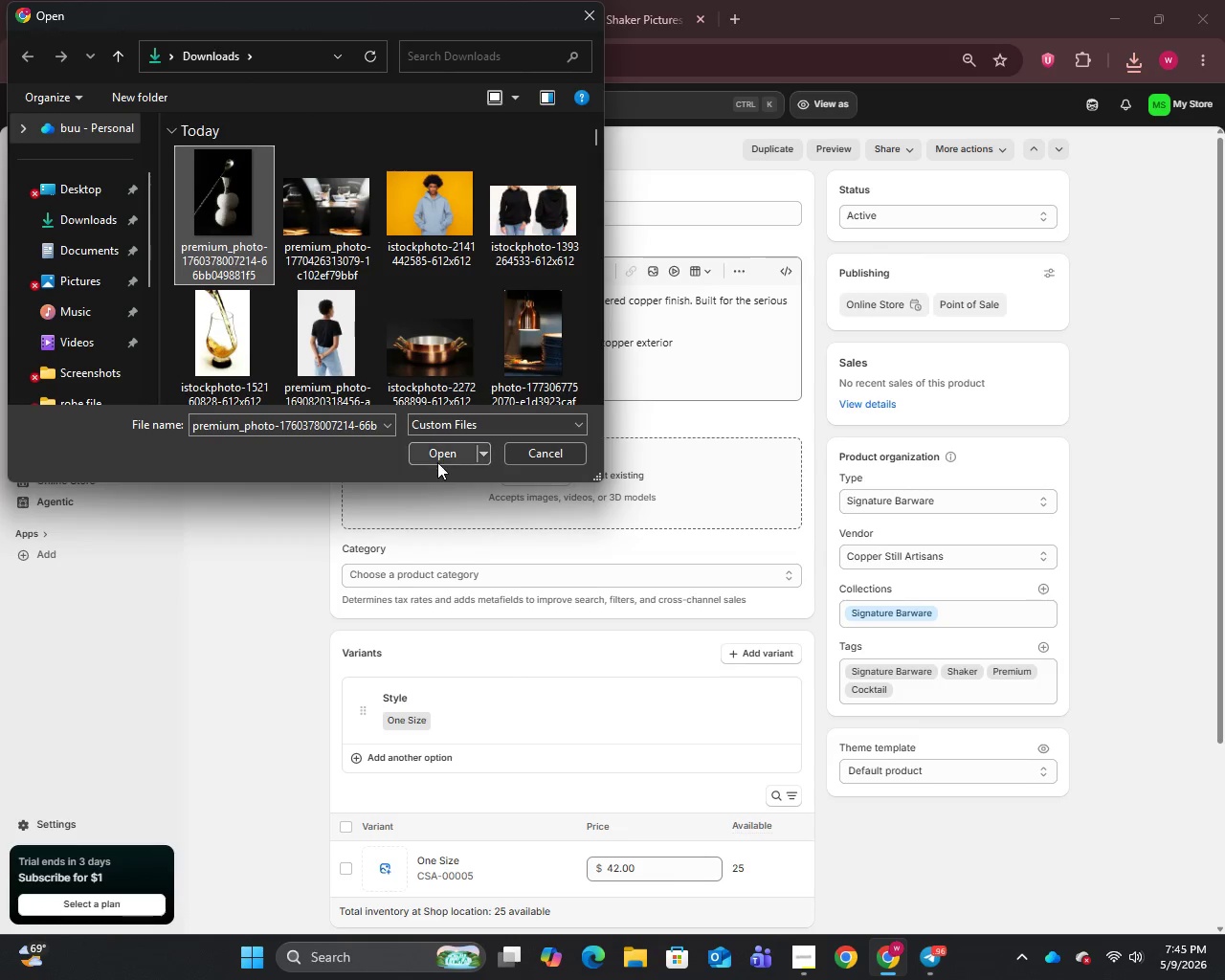 
left_click([435, 455])
 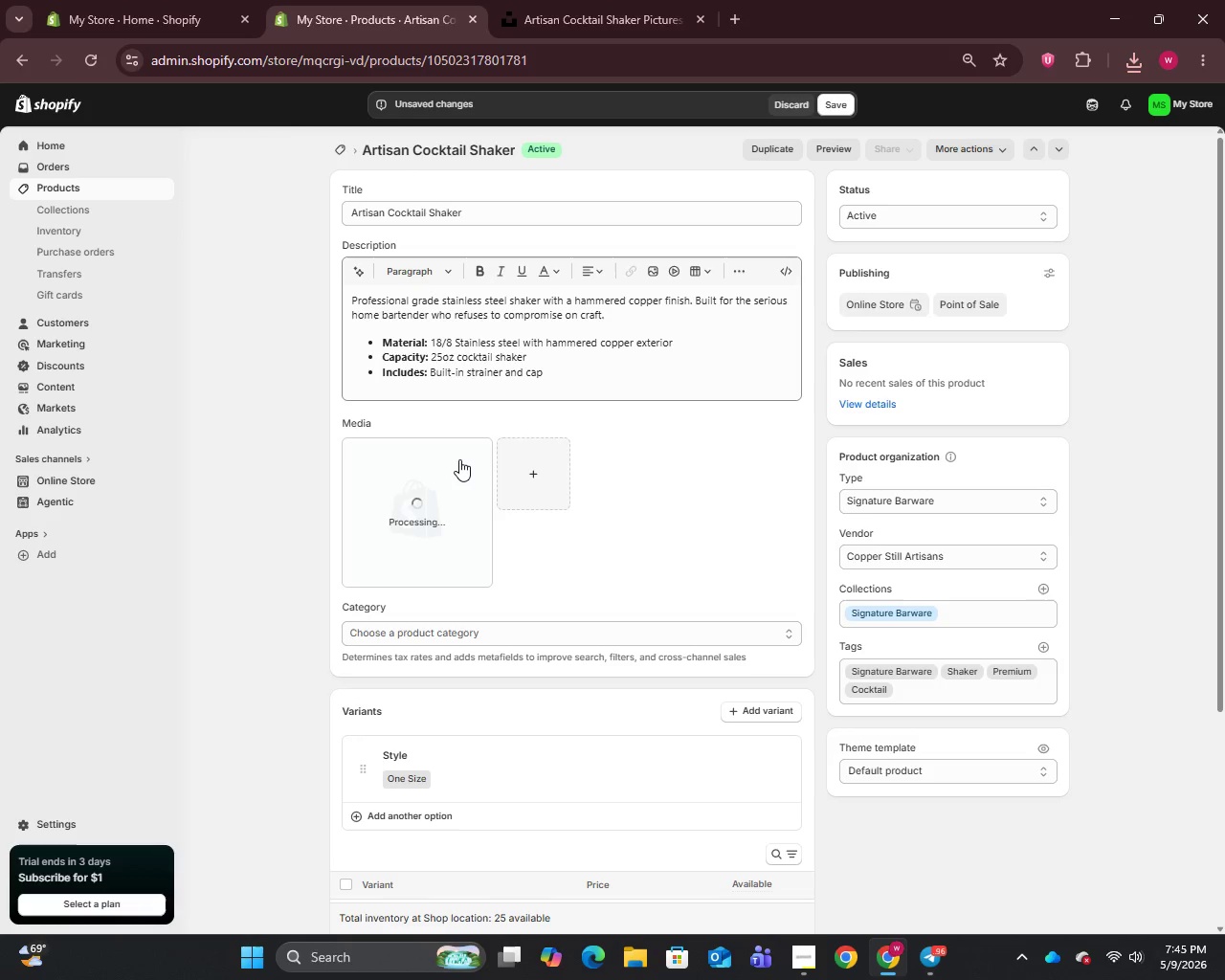 
wait(6.2)
 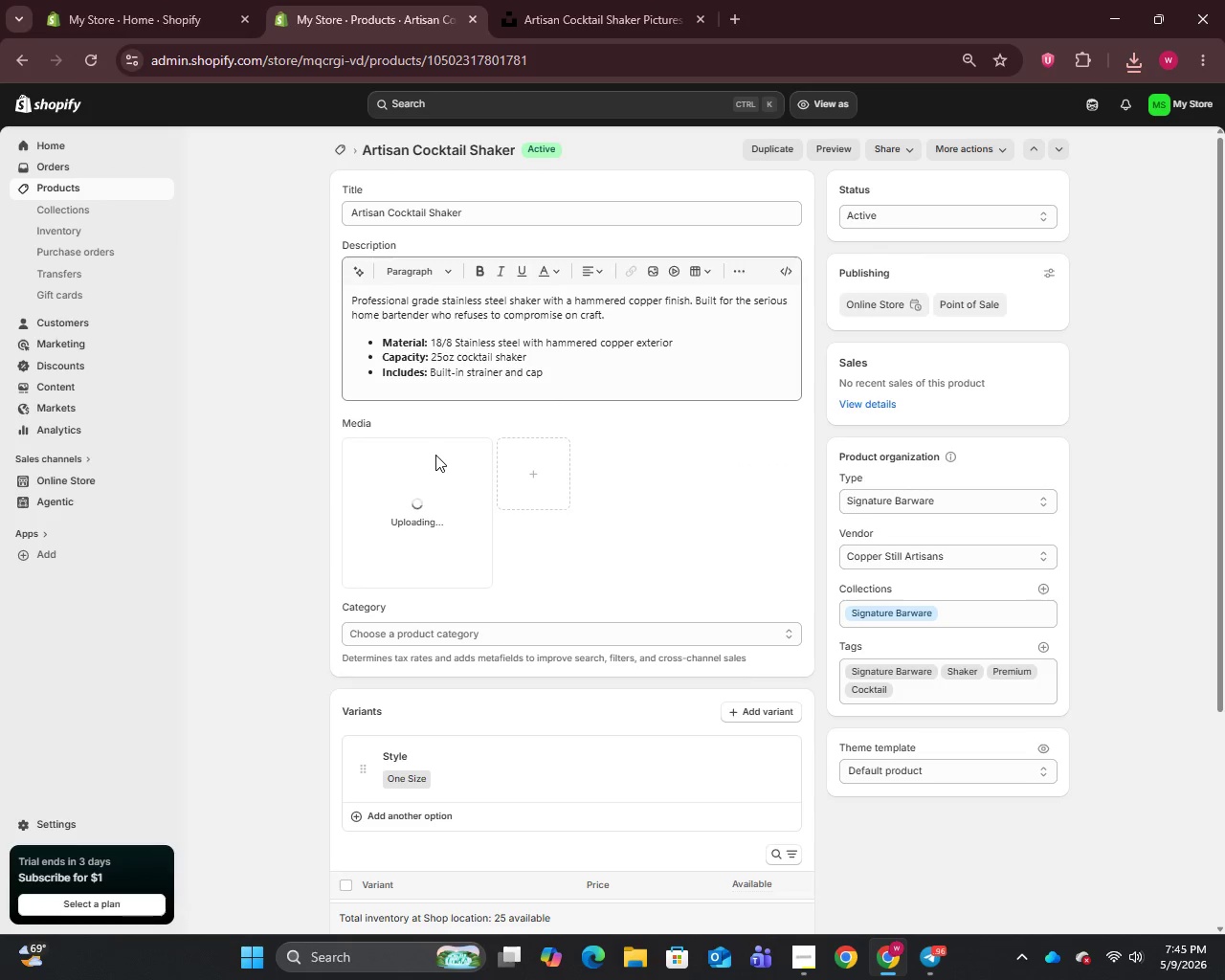 
left_click([434, 501])
 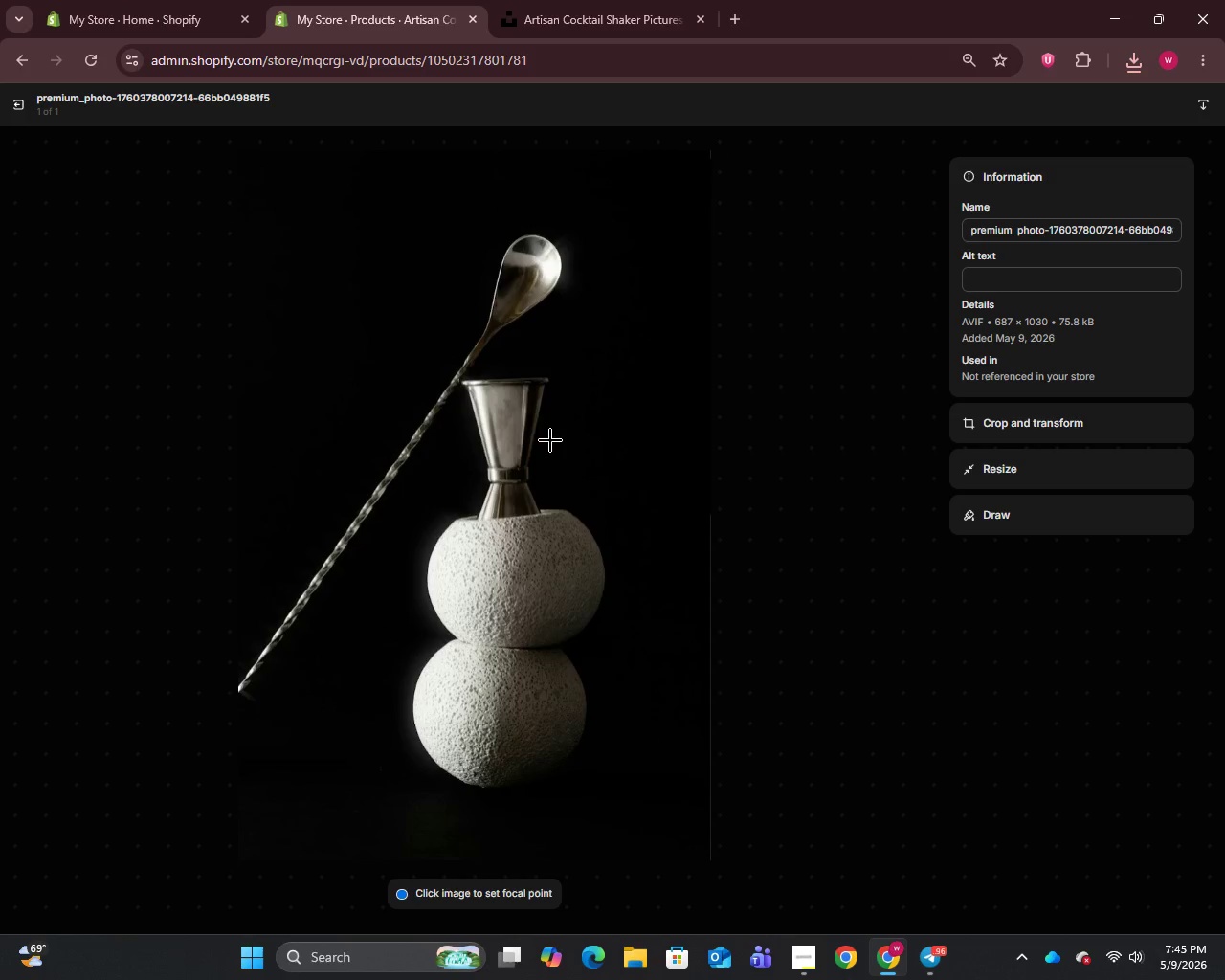 
left_click([1024, 229])
 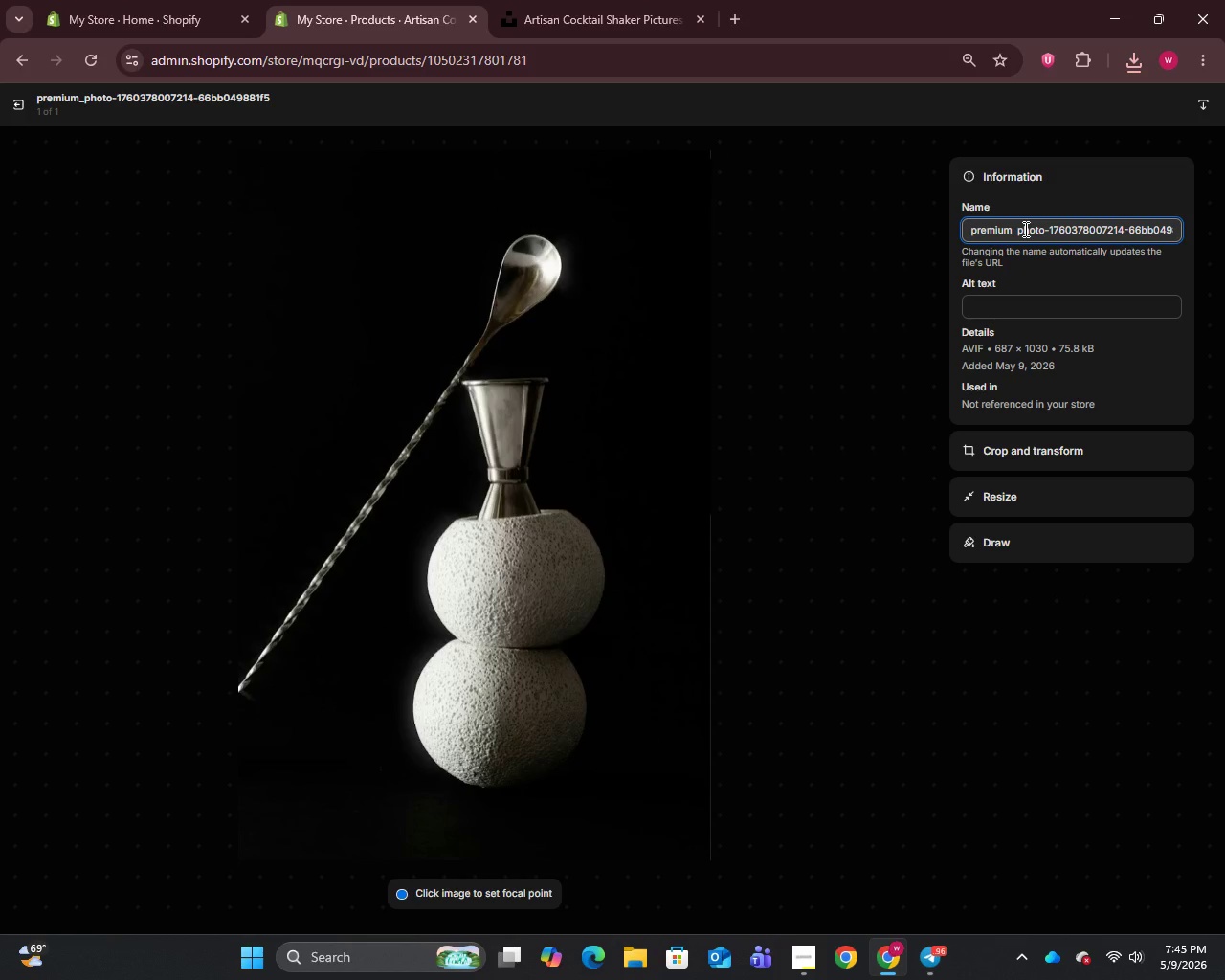 
key(Control+A)
 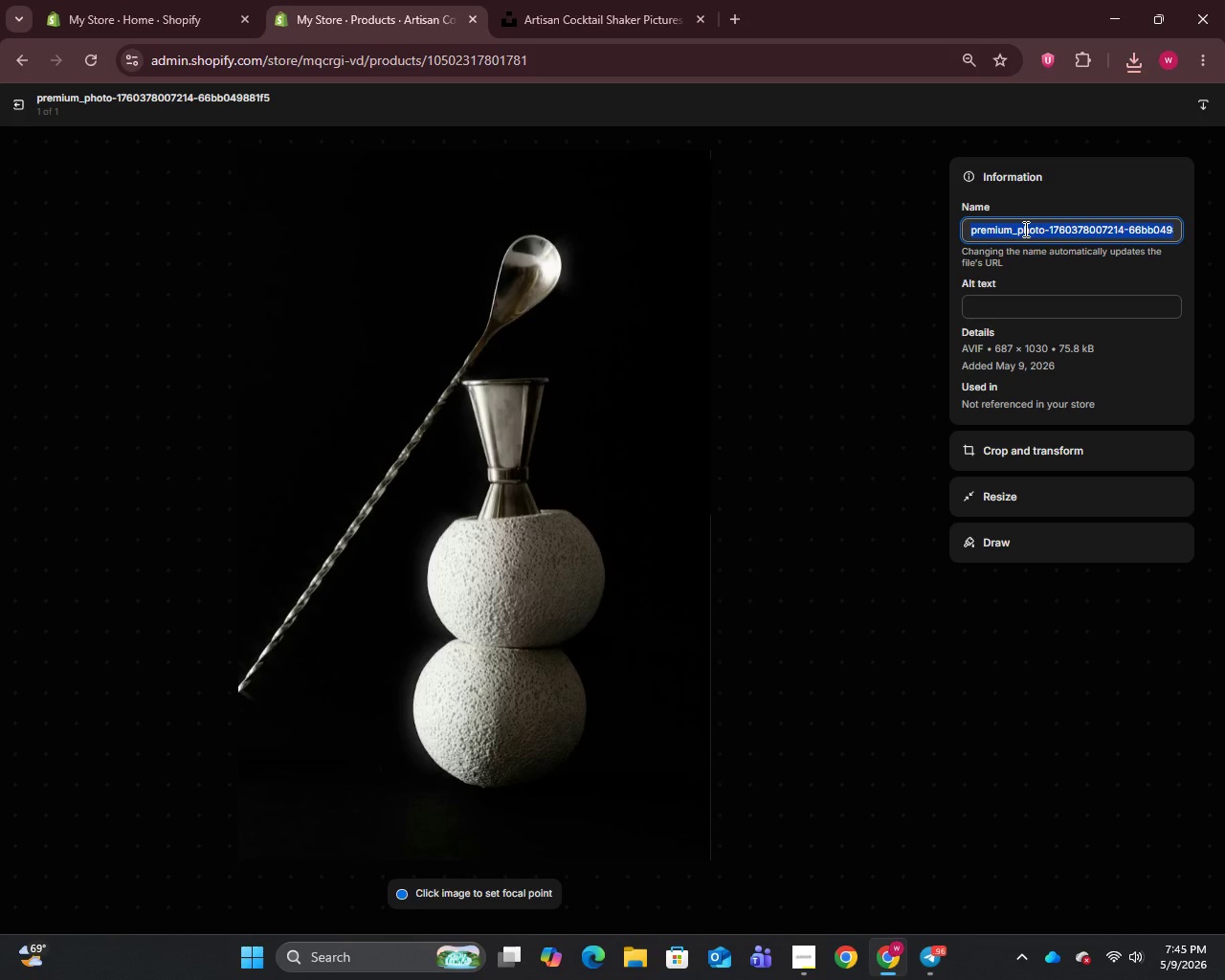 
key(Control+V)
 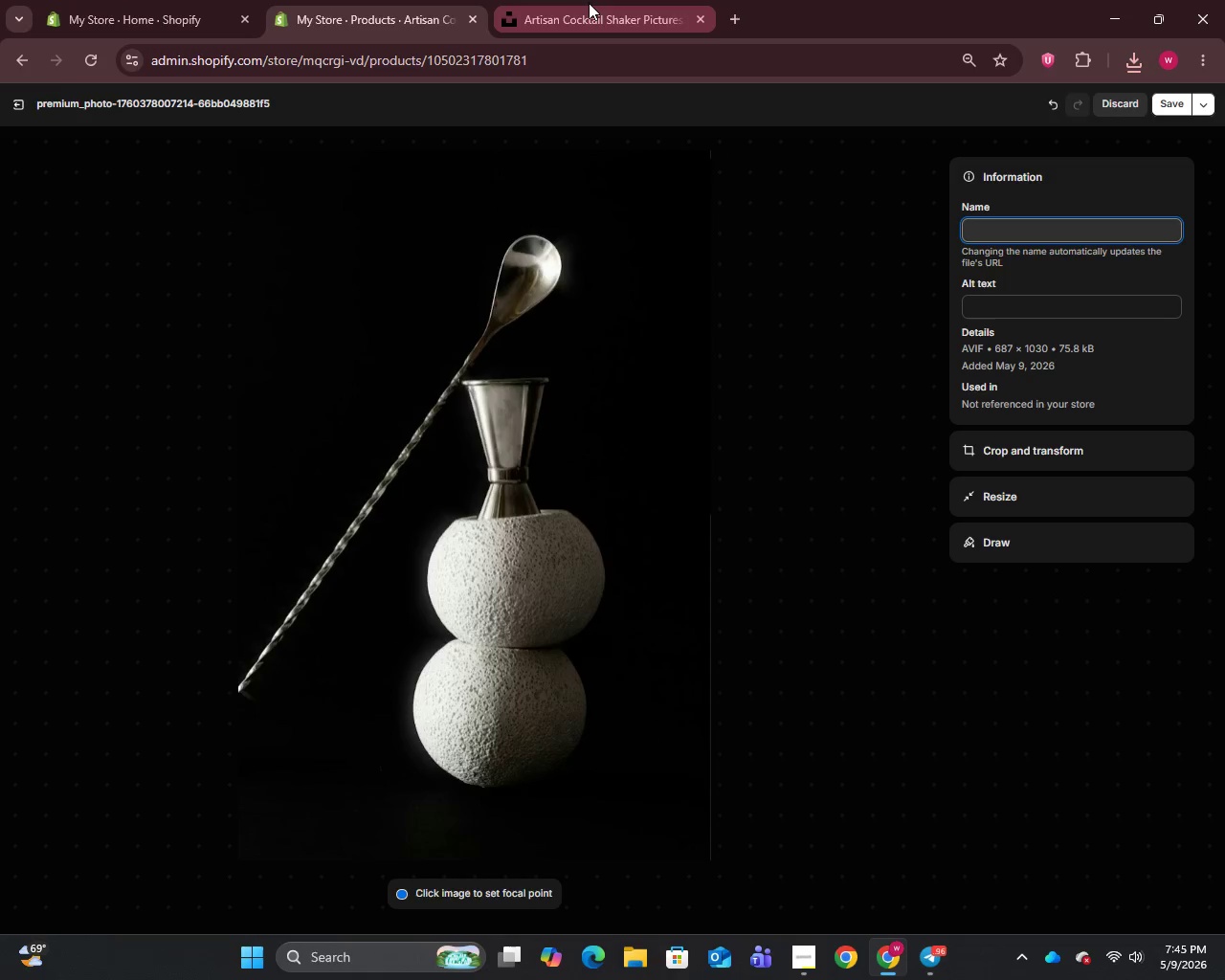 
double_click([453, 136])
 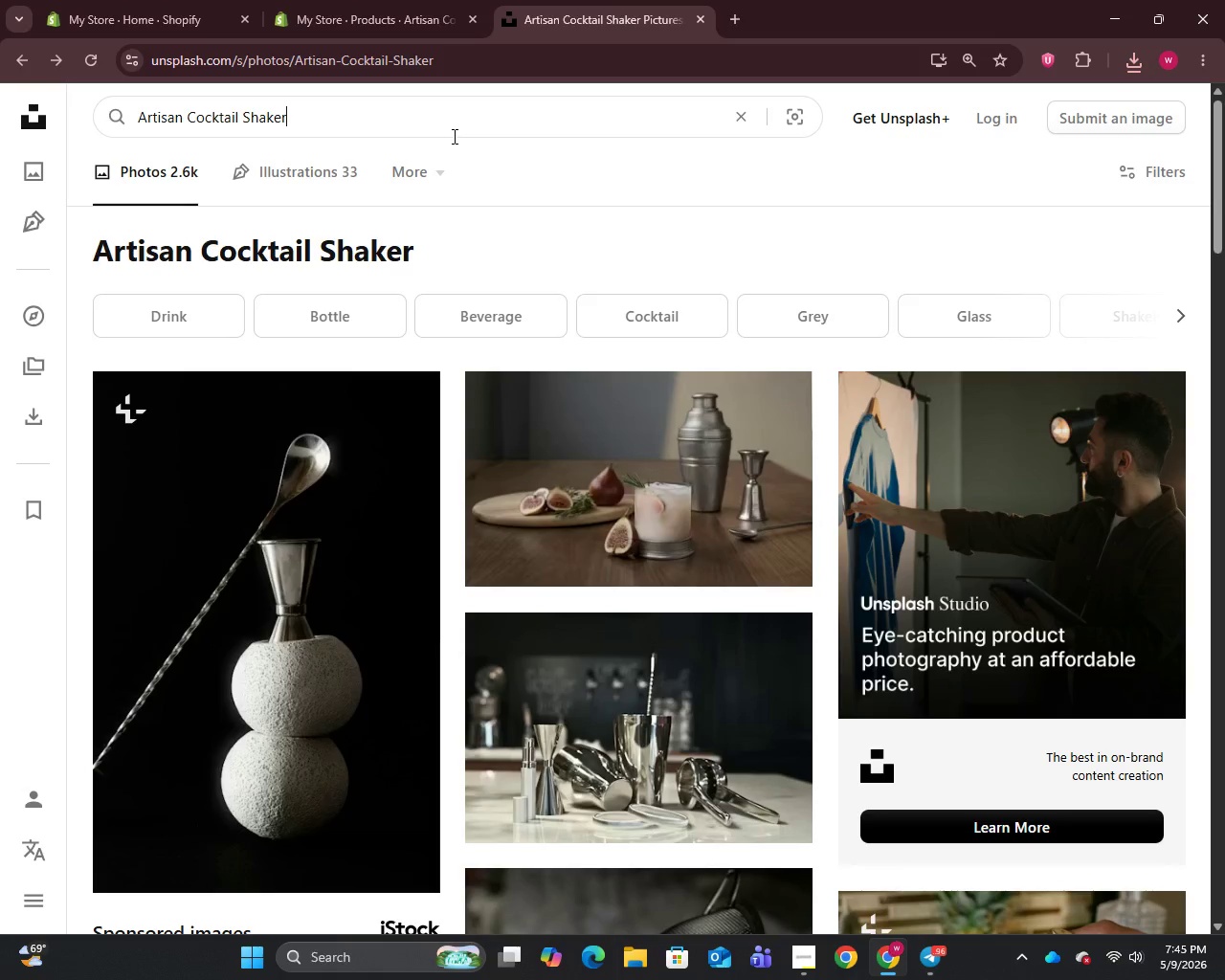 
key(Control+A)
 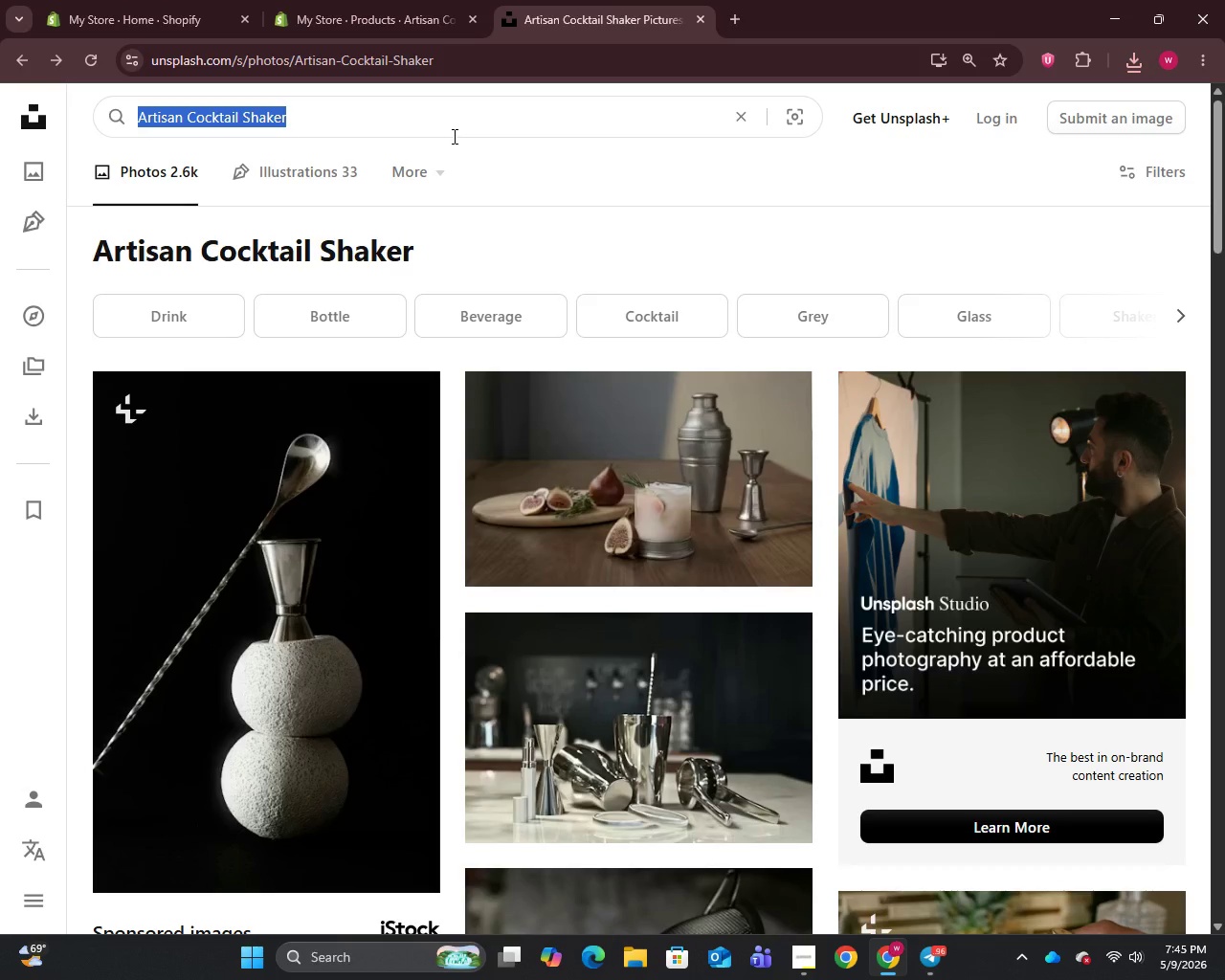 
key(Control+C)
 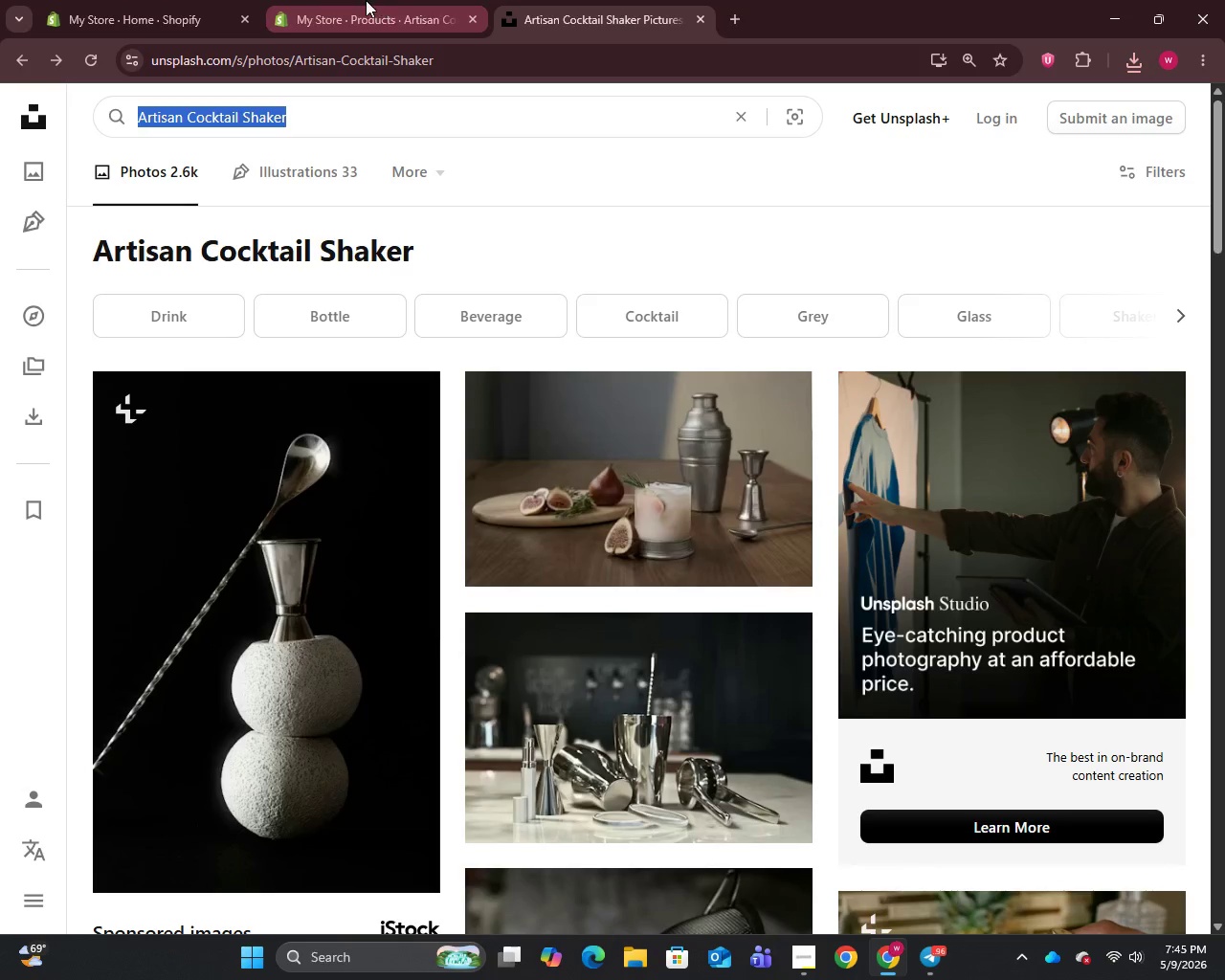 
left_click_drag(start_coordinate=[366, 0], to_coordinate=[375, 9])
 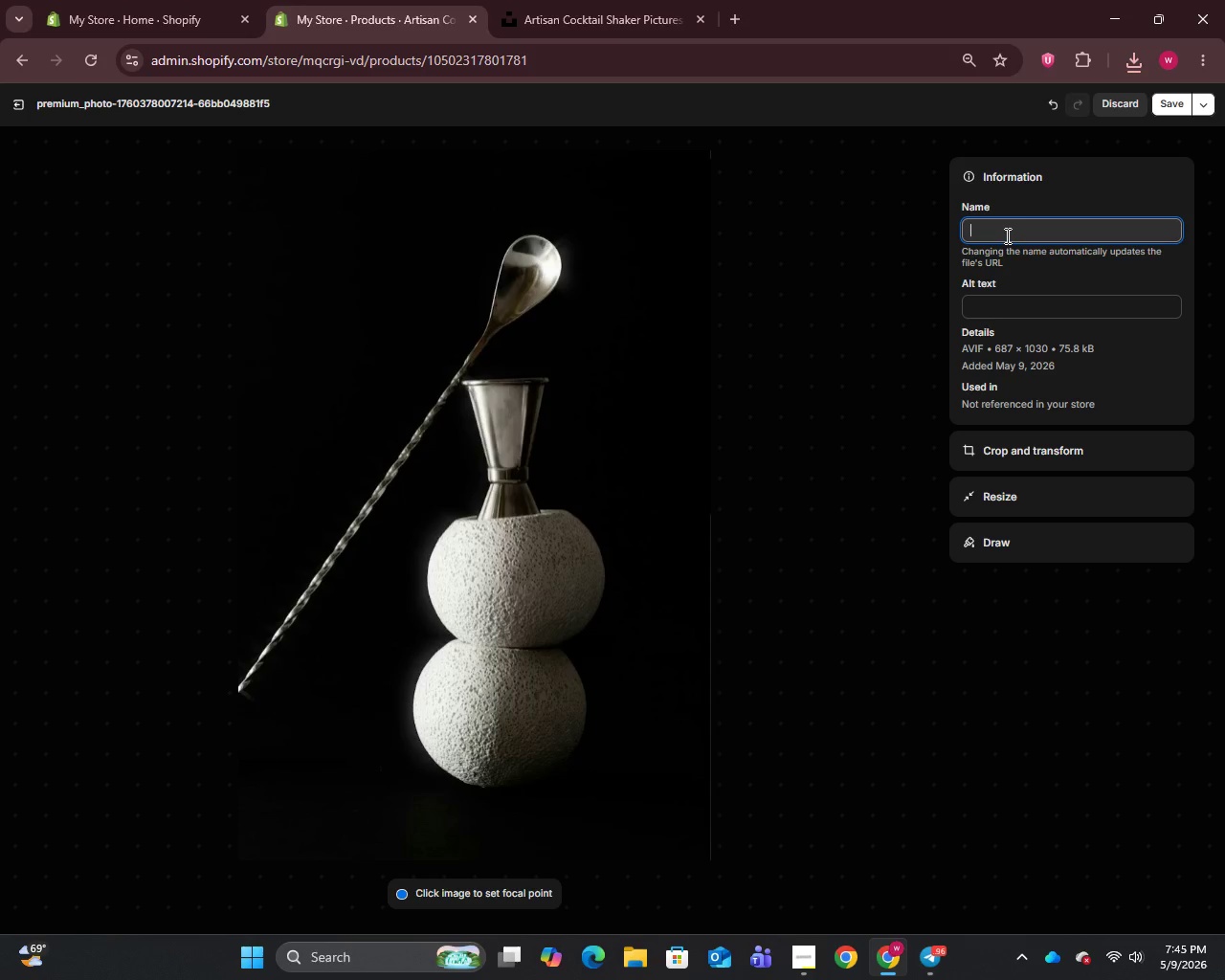 
key(Control+V)
 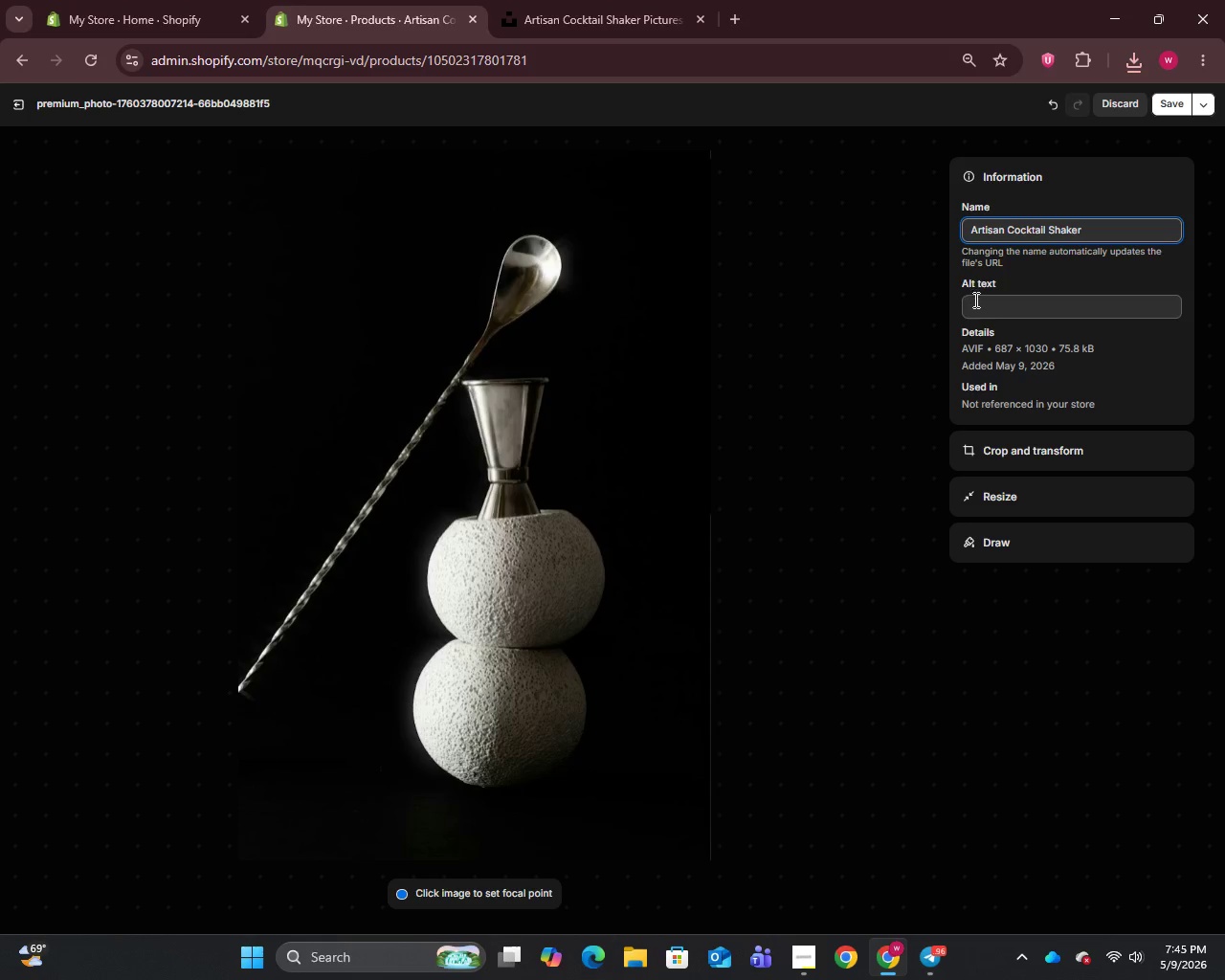 
left_click([974, 301])
 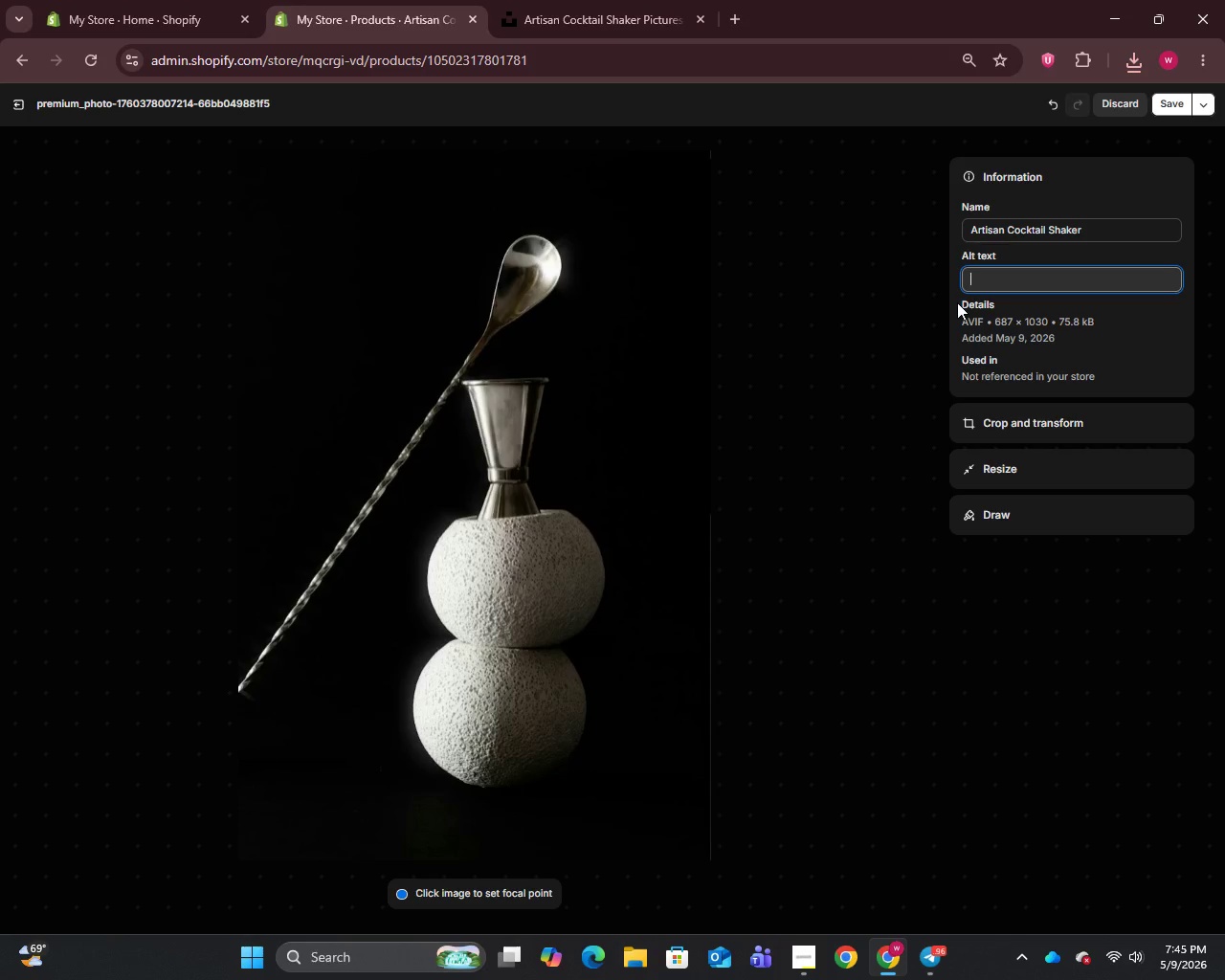 
type(Artisan Cocktail Shaker - premium Signature Barware from Copper Still Artisans craft distillery)
 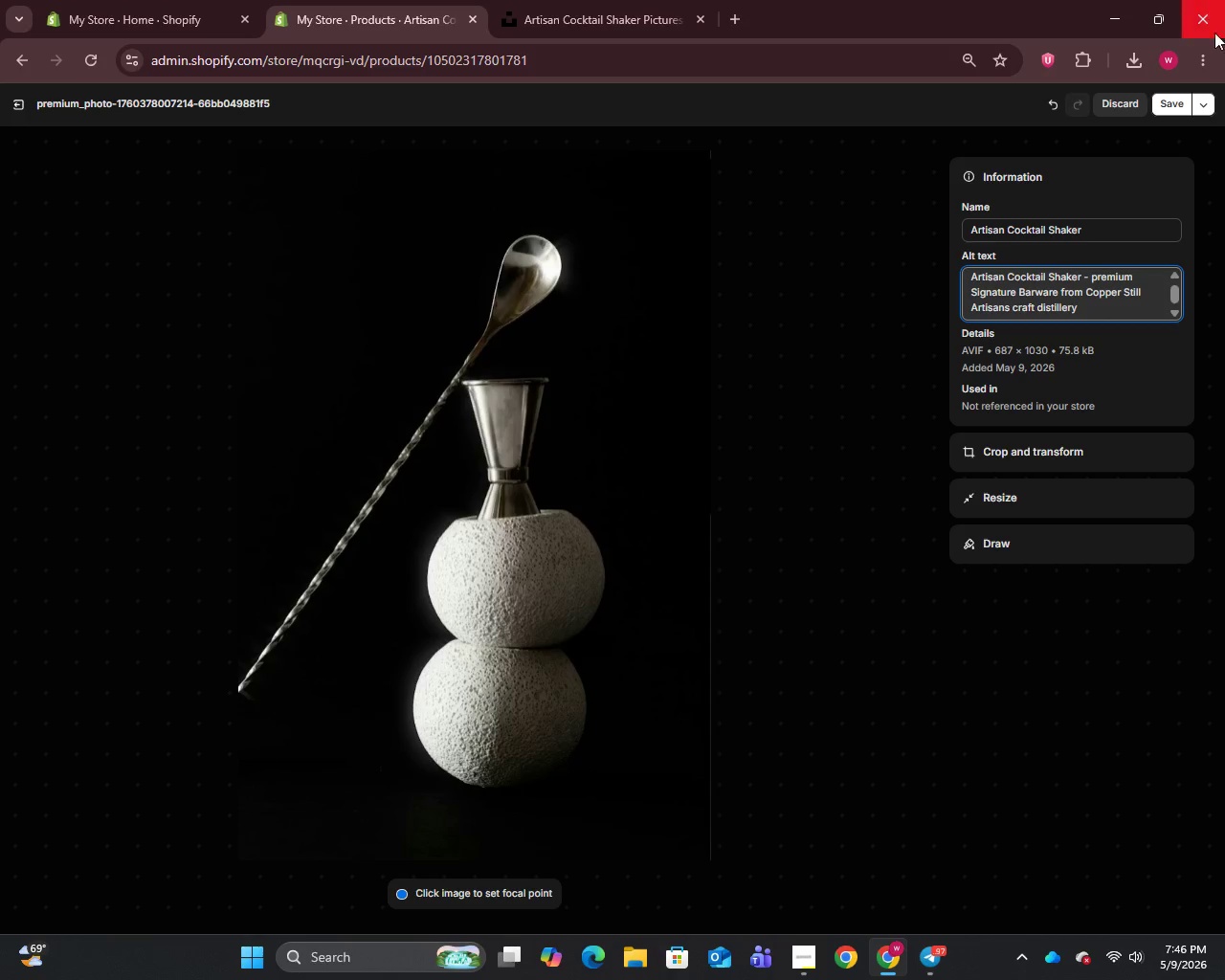 
left_click([1181, 109])
 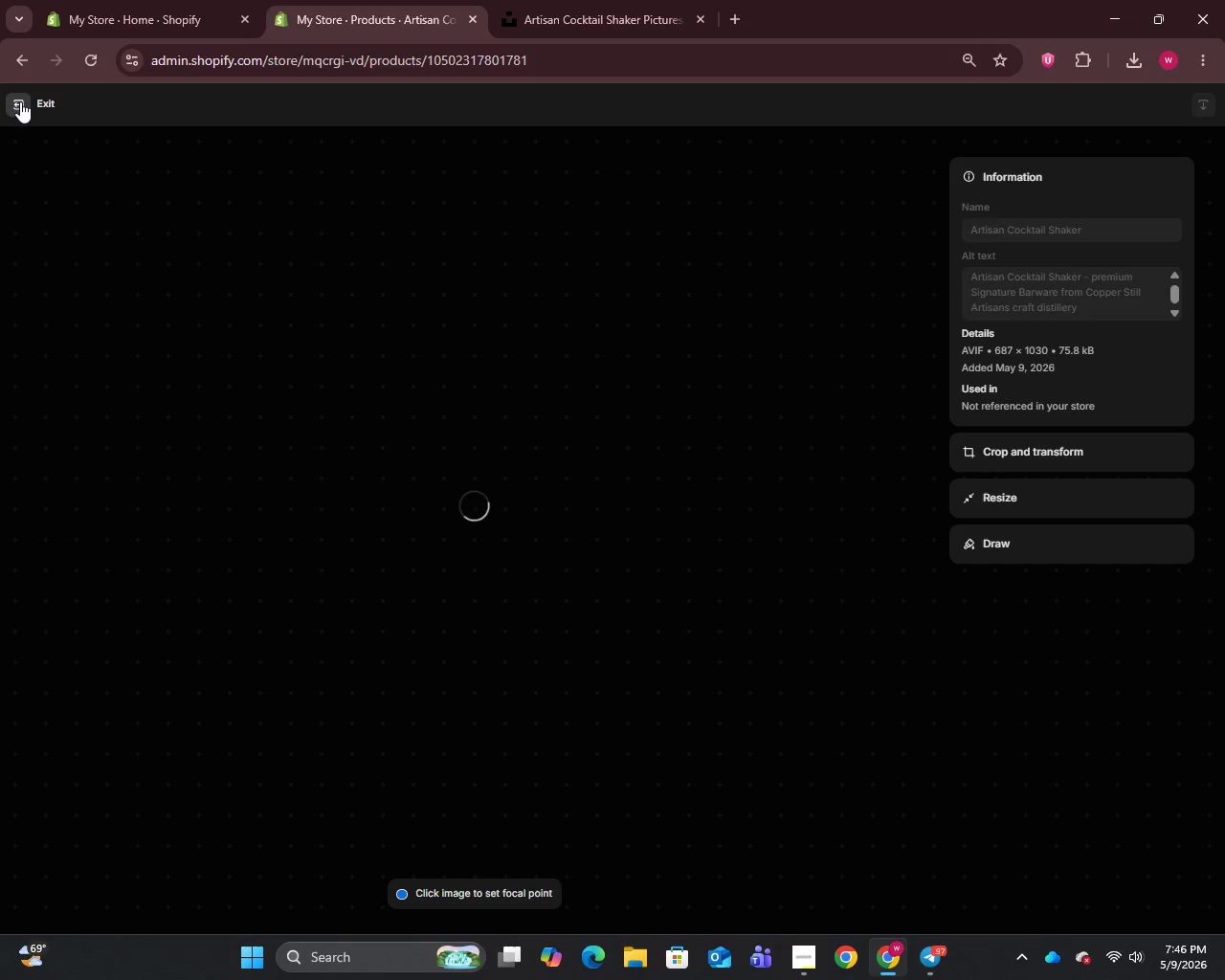 
left_click([20, 101])
 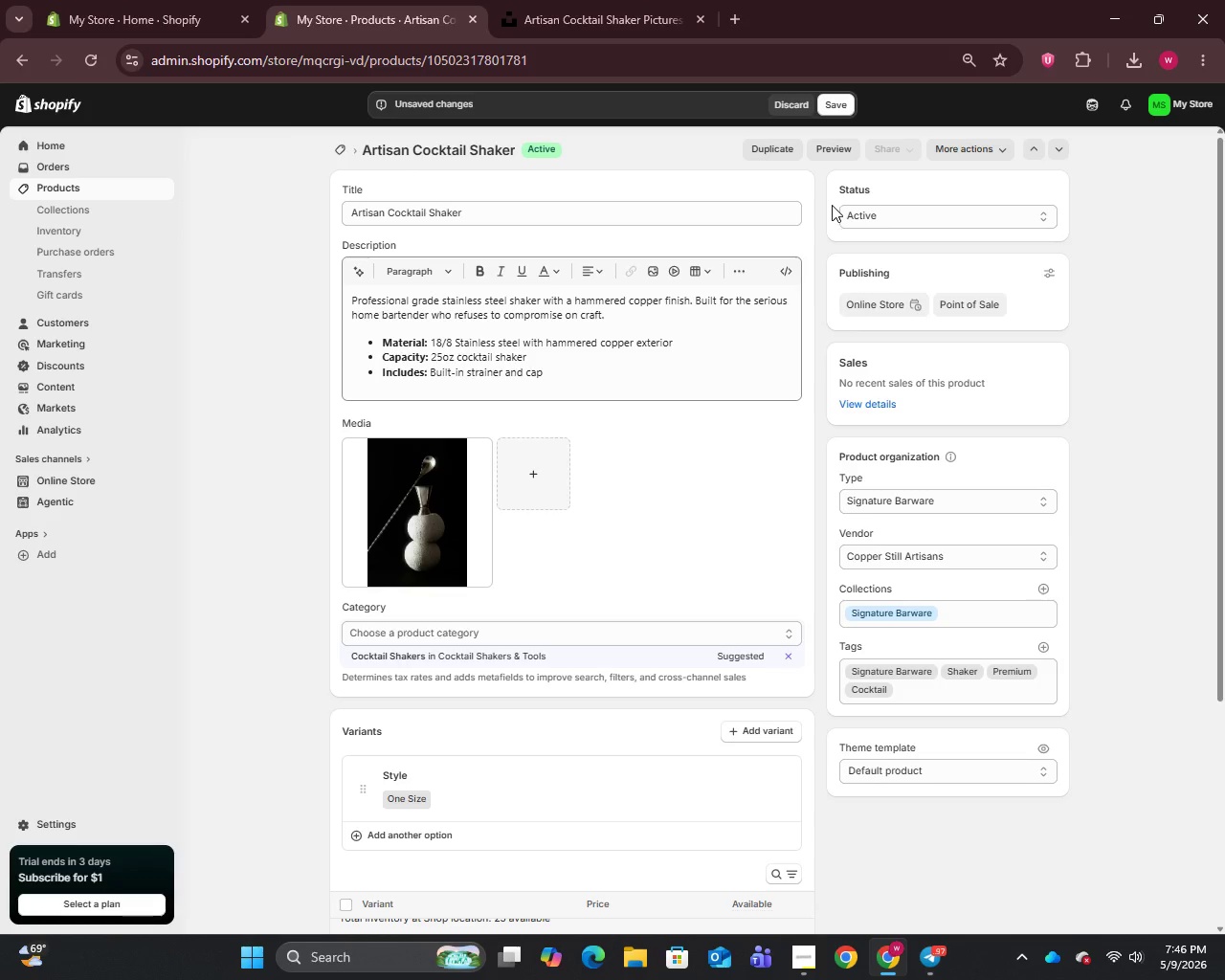 
scroll: coordinate [746, 727], scroll_direction: down, amount: 18.0
 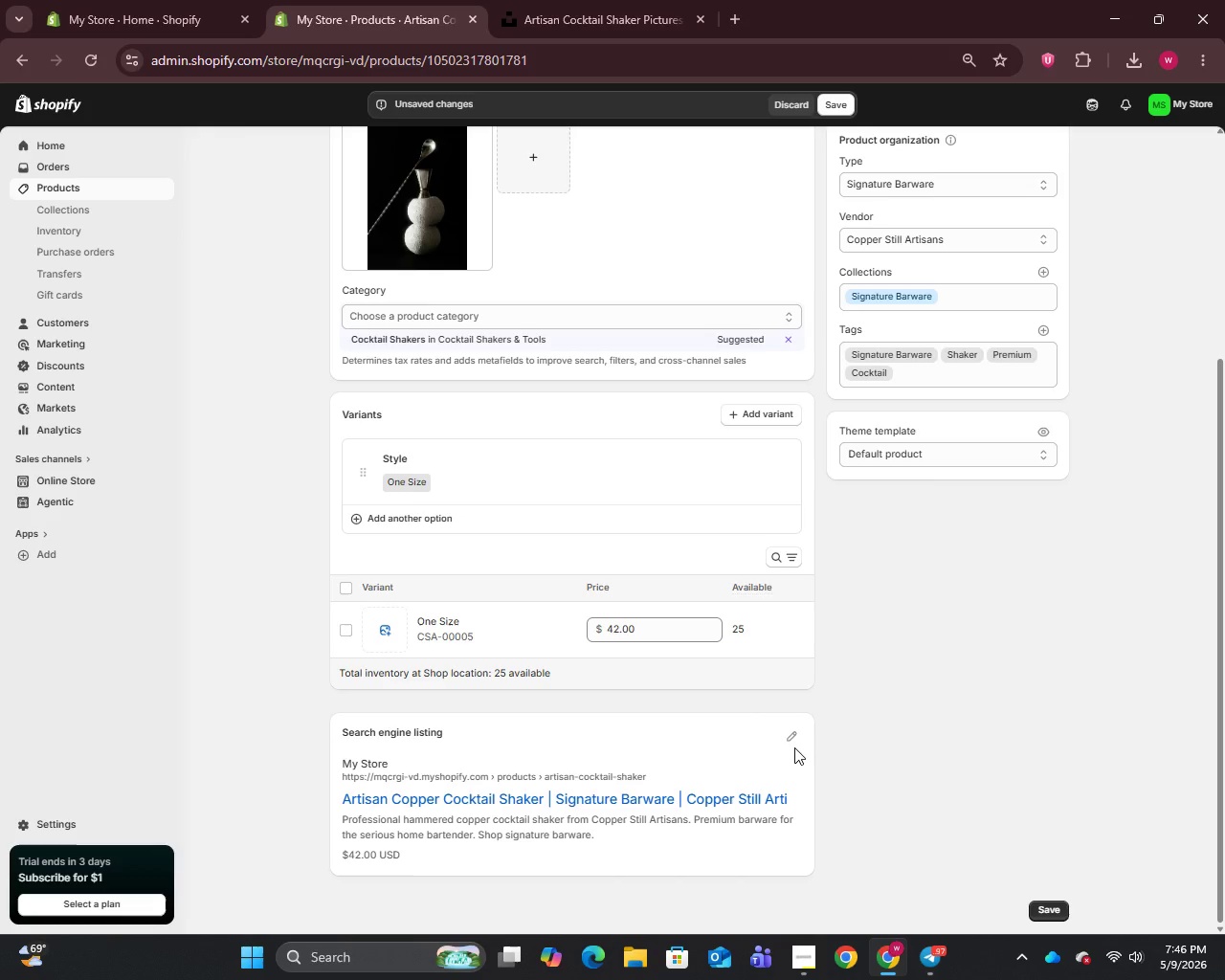 
left_click([794, 747])
 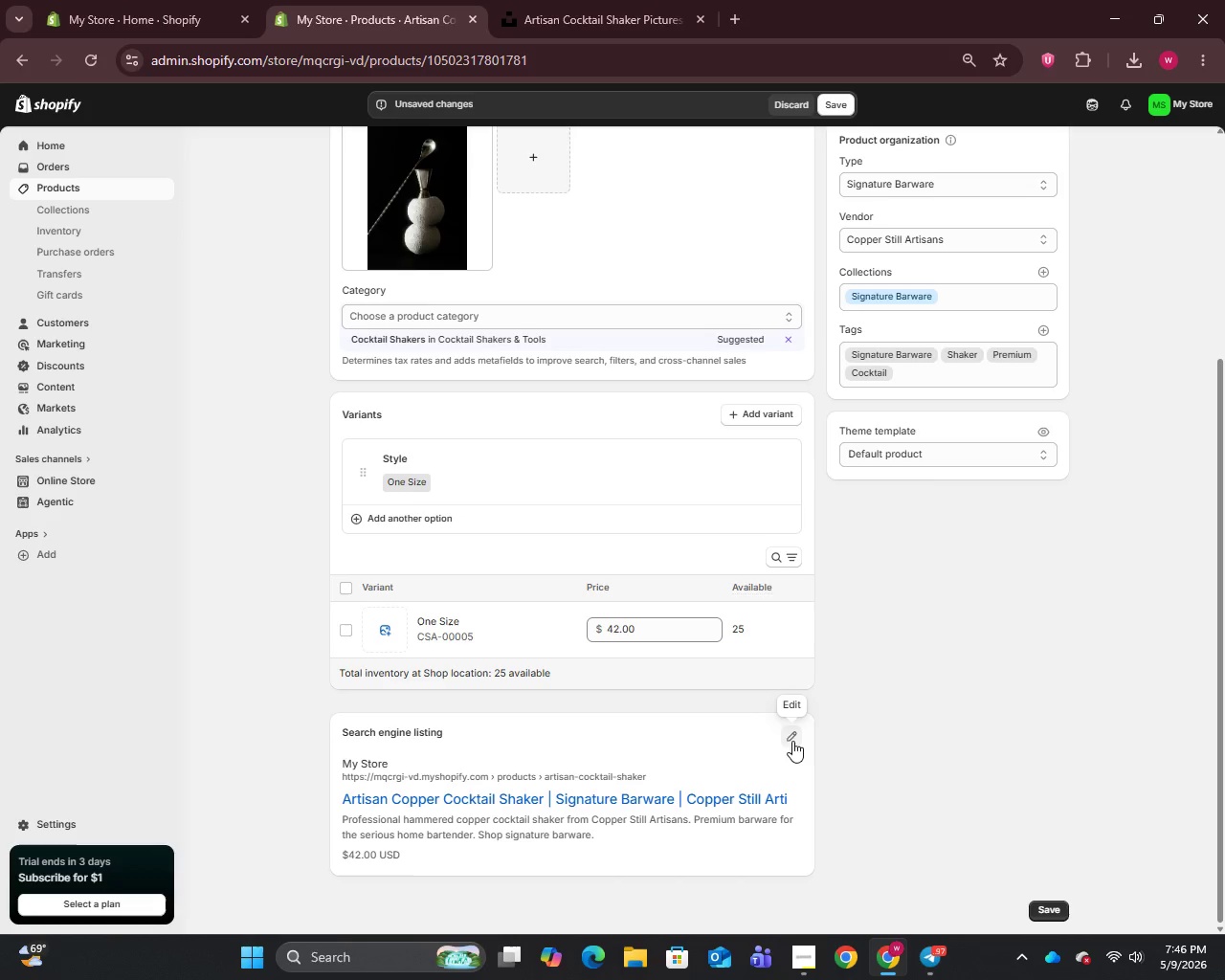 
left_click([792, 738])
 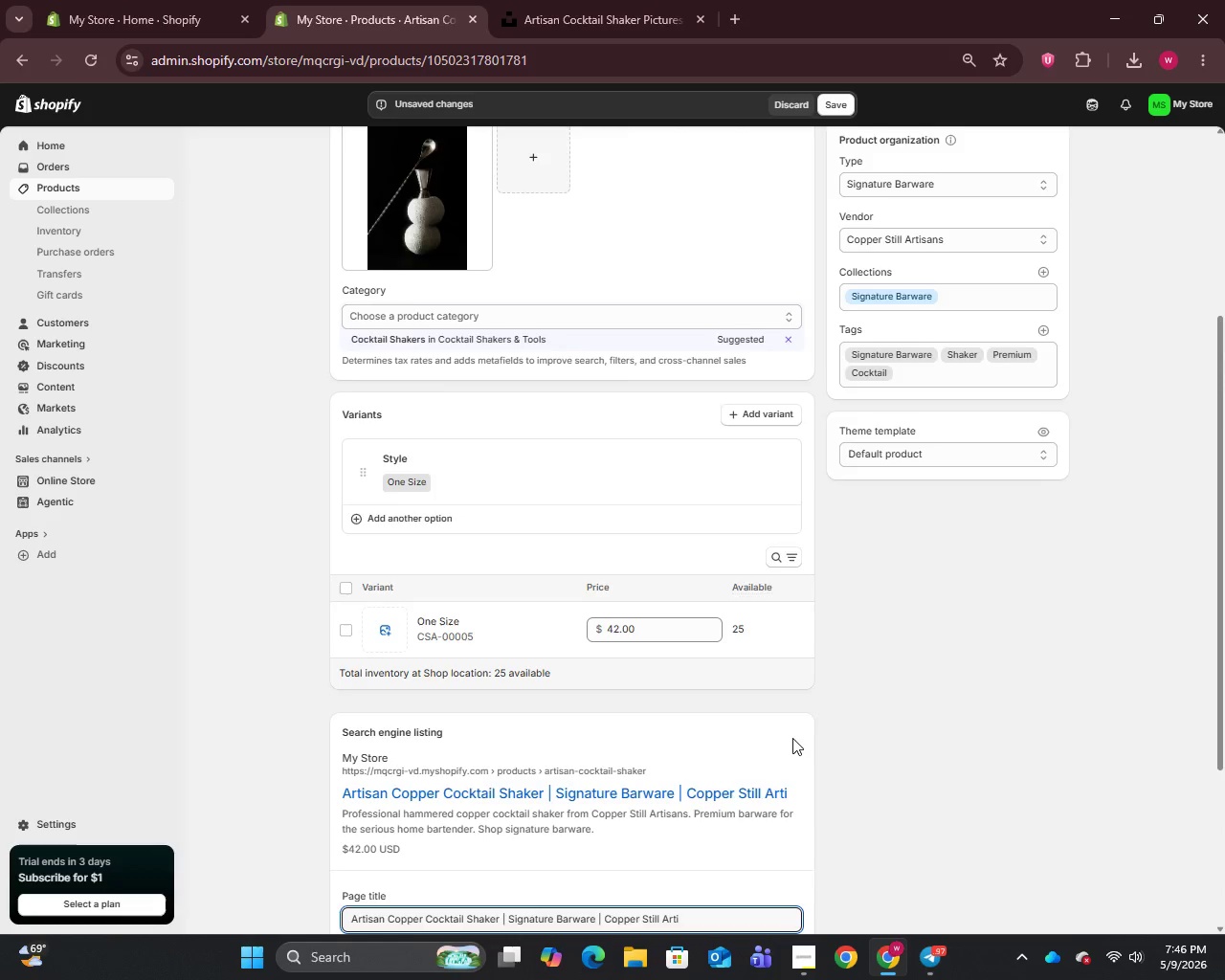 
scroll: coordinate [792, 738], scroll_direction: down, amount: 5.0
 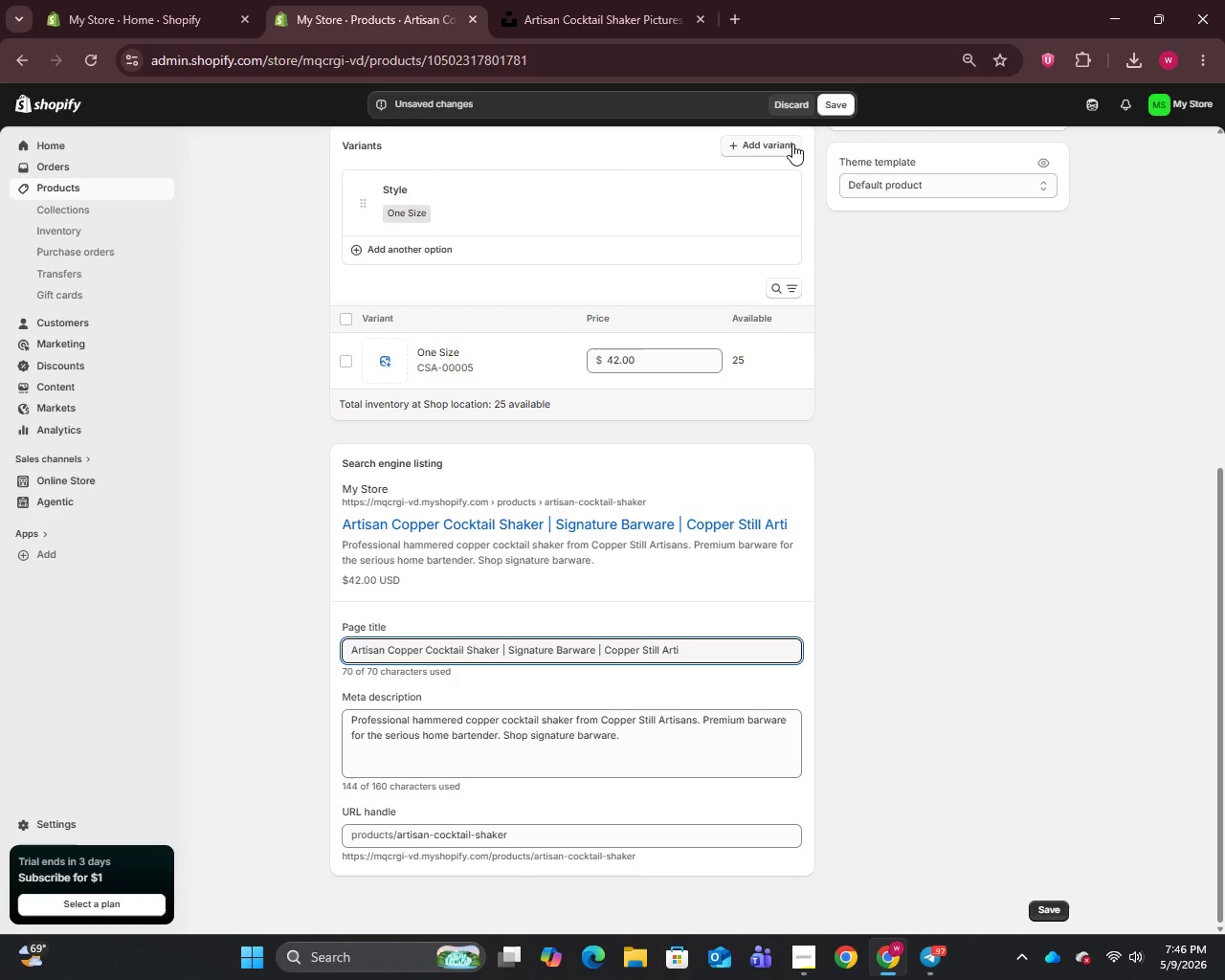 
double_click([828, 100])
 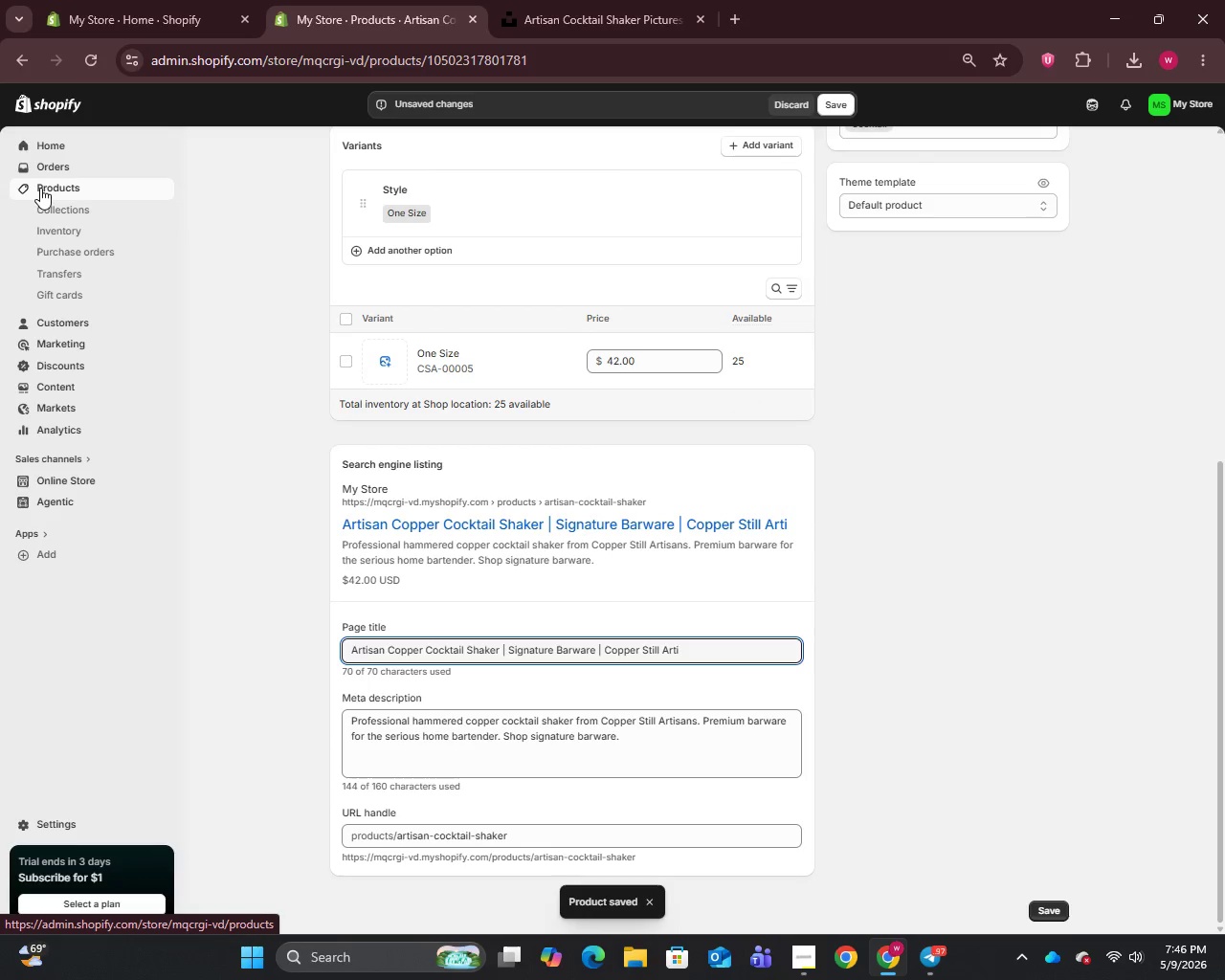 
wait(5.03)
 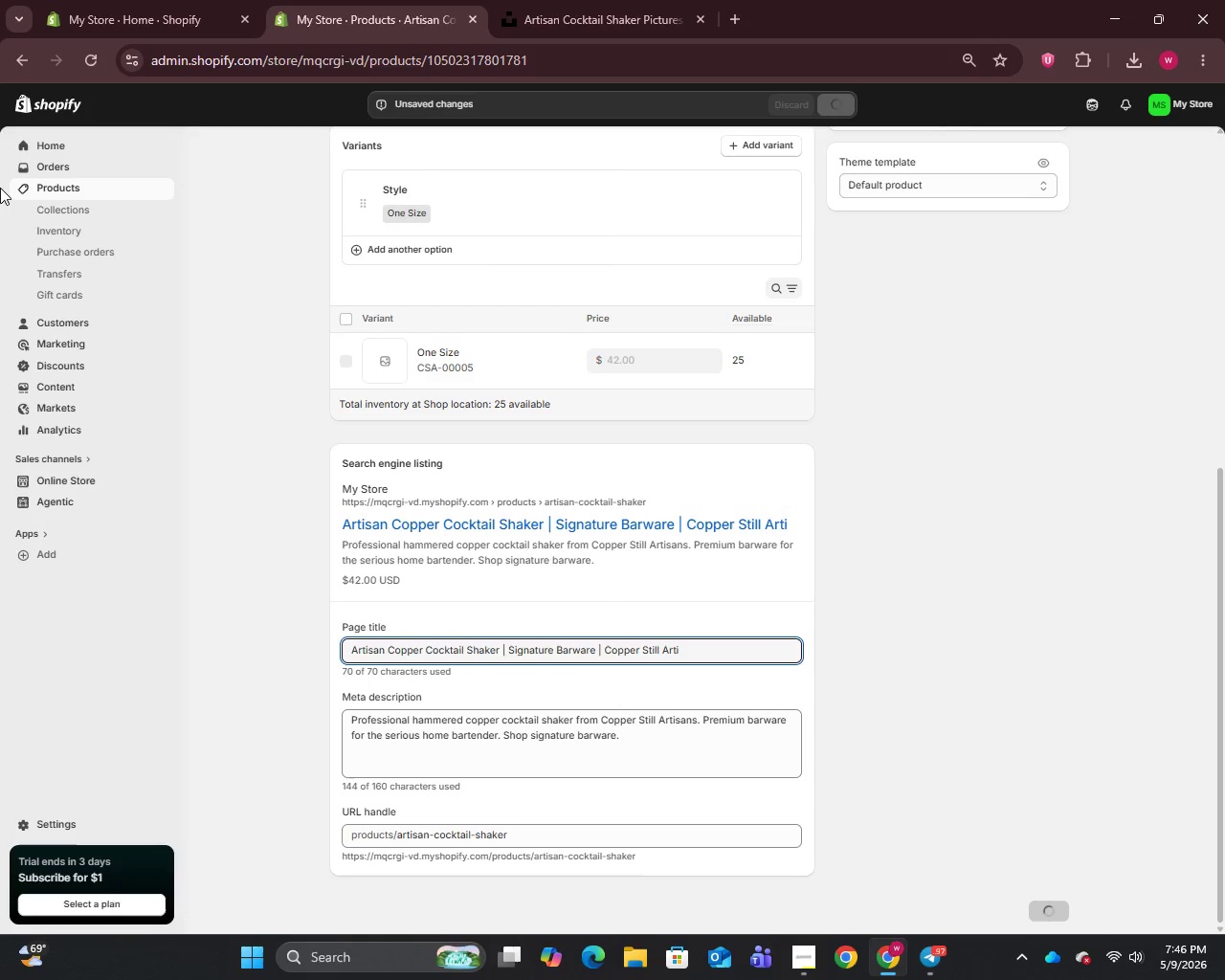 
left_click([40, 188])
 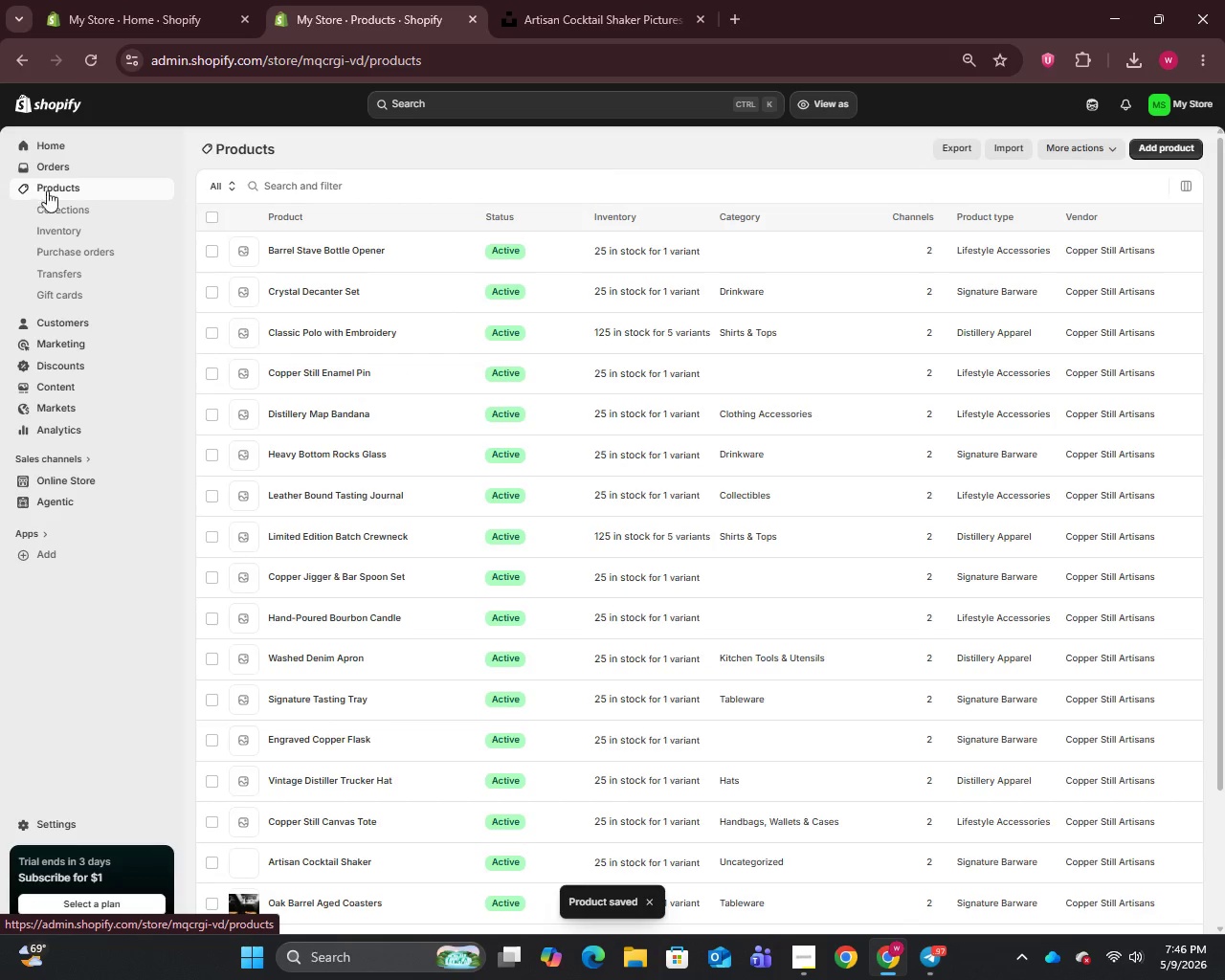 
scroll: coordinate [468, 579], scroll_direction: down, amount: 4.0
 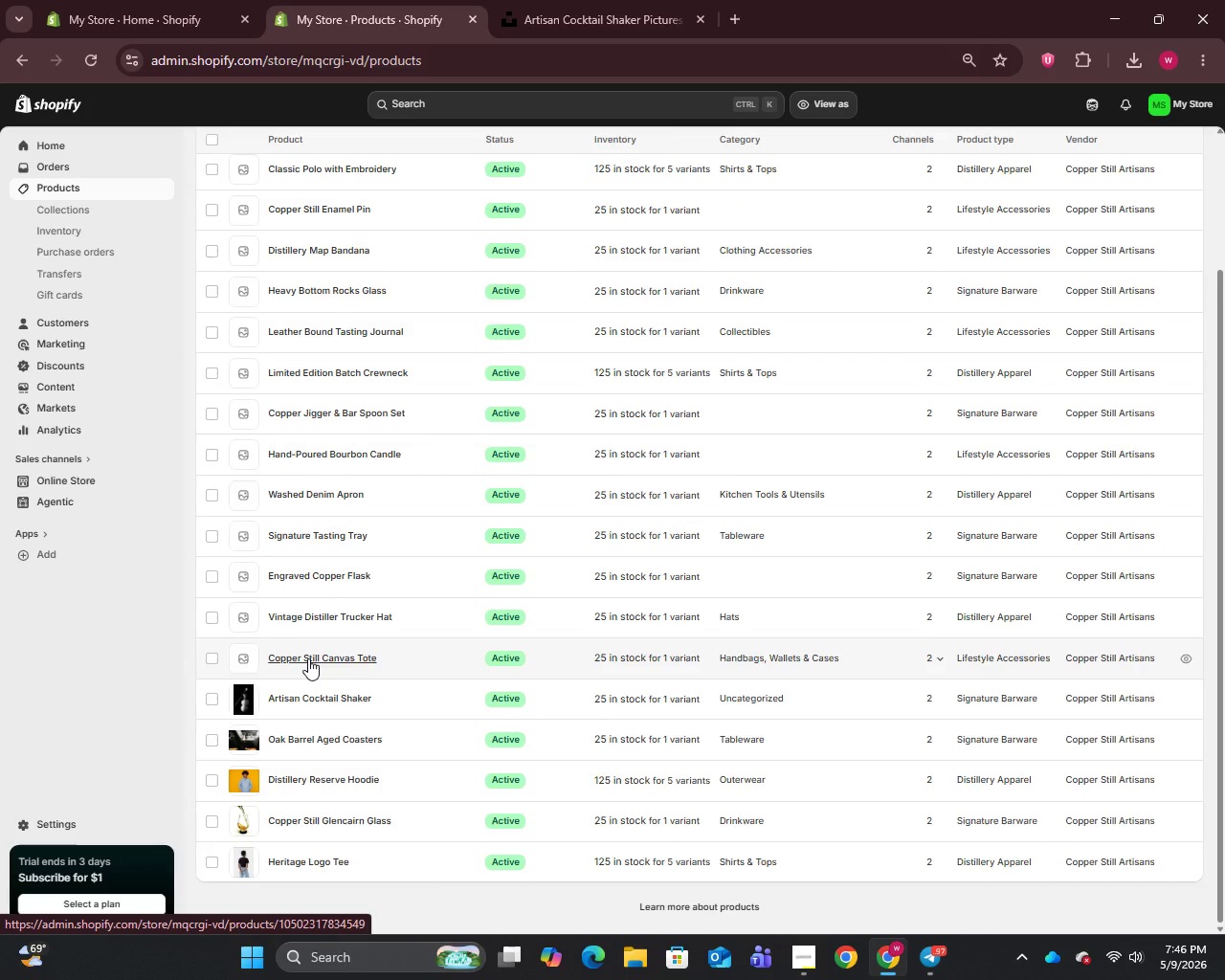 
left_click([308, 658])
 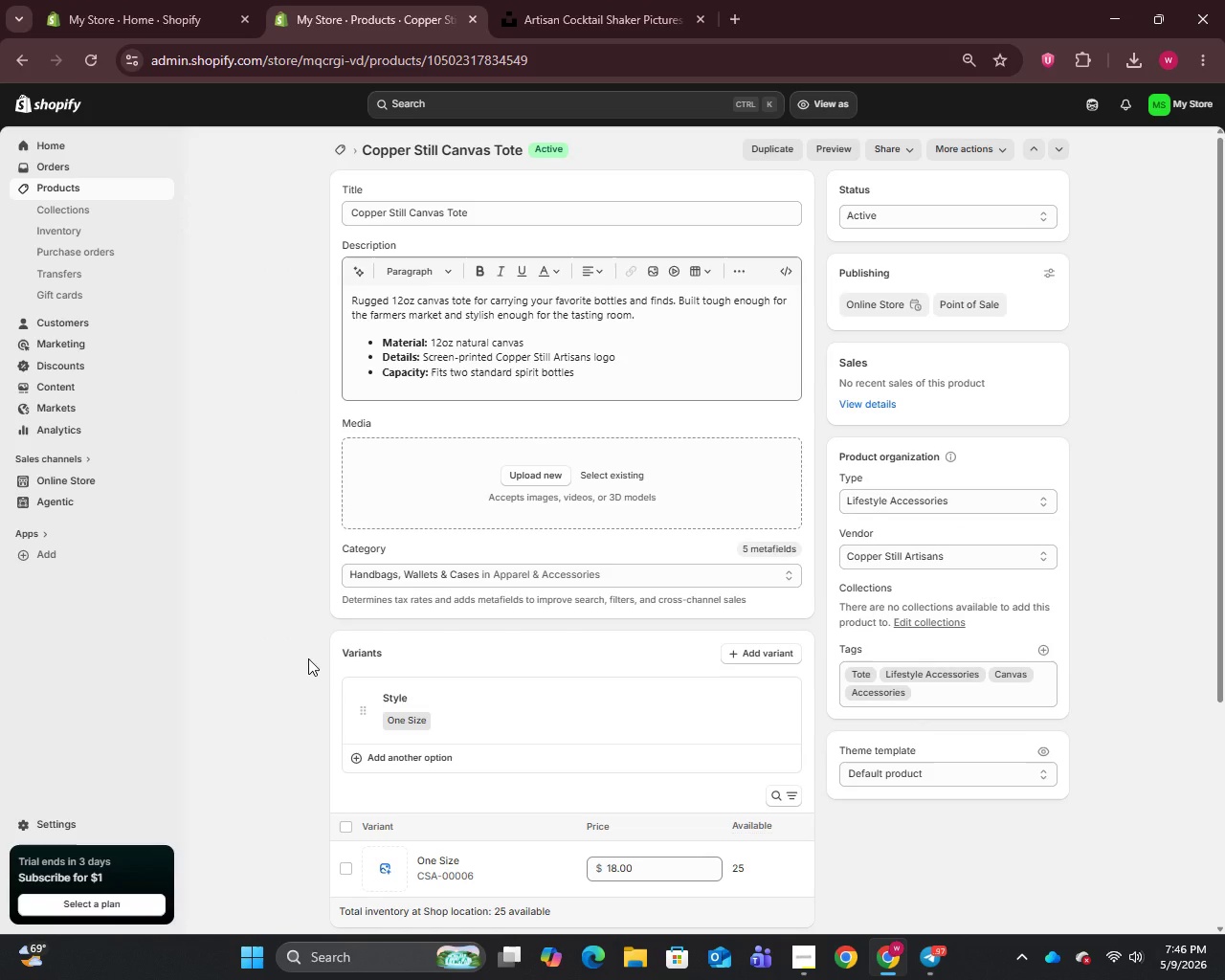 
wait(7.66)
 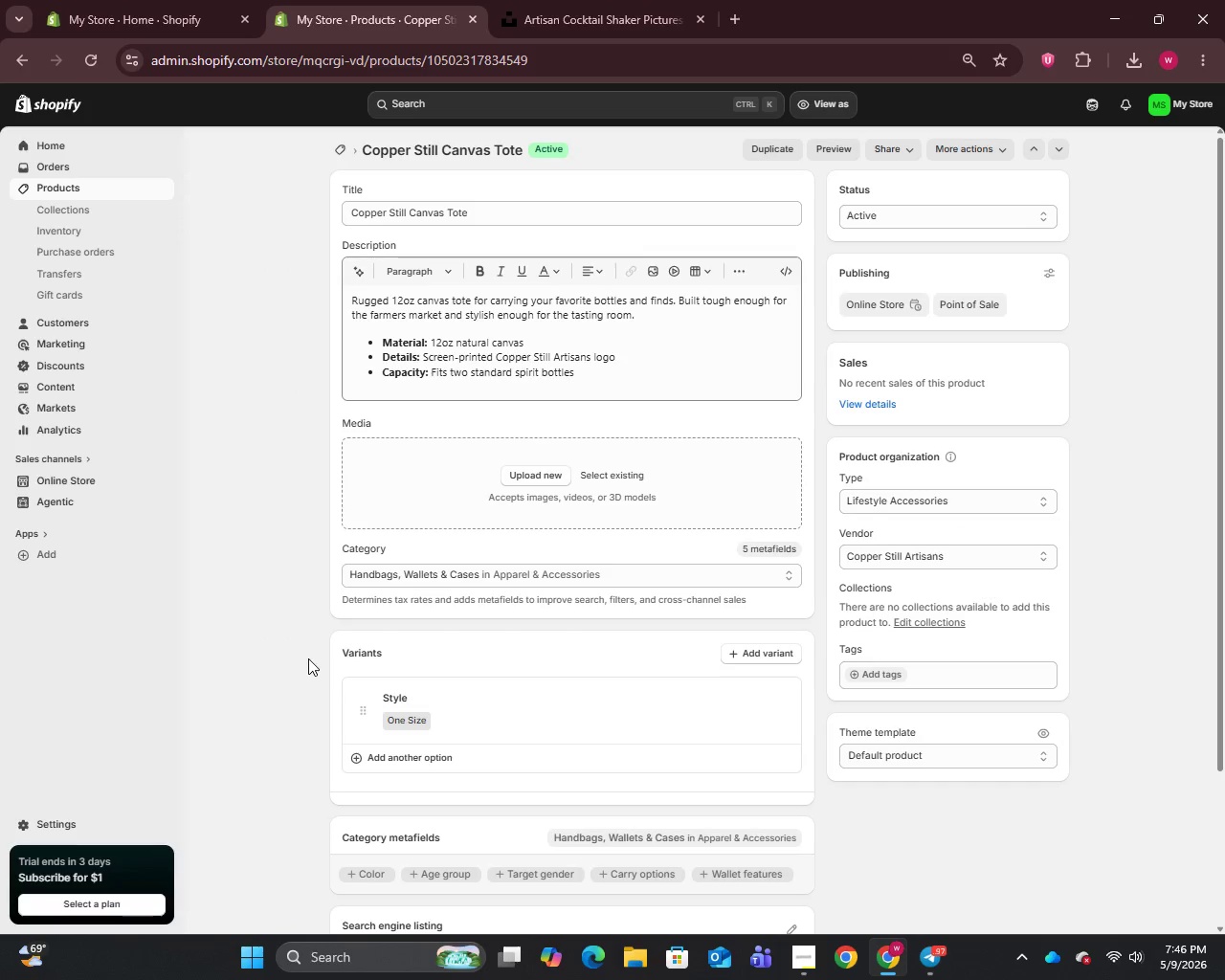 
left_click([480, 212])
 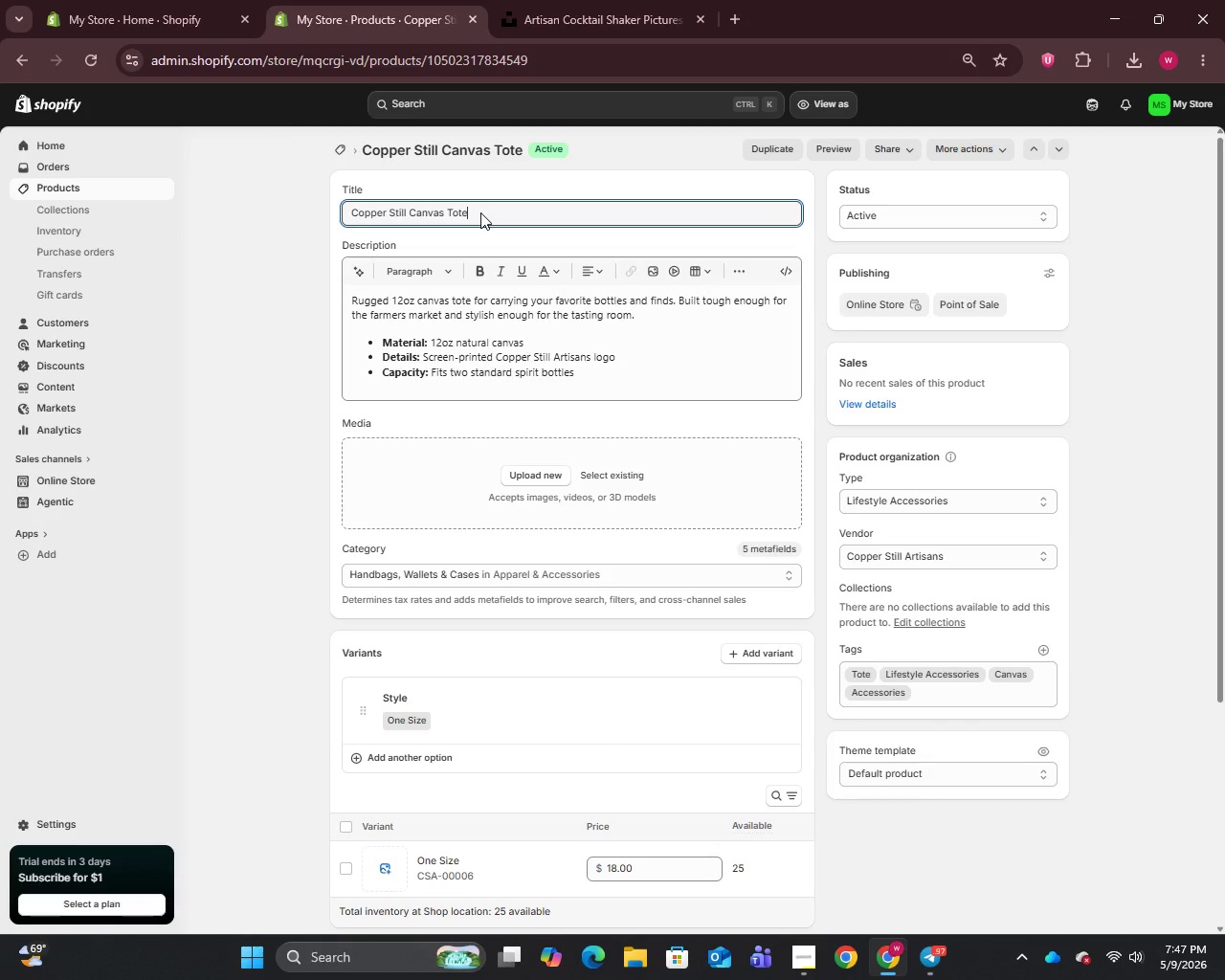 
key(Control+A)
 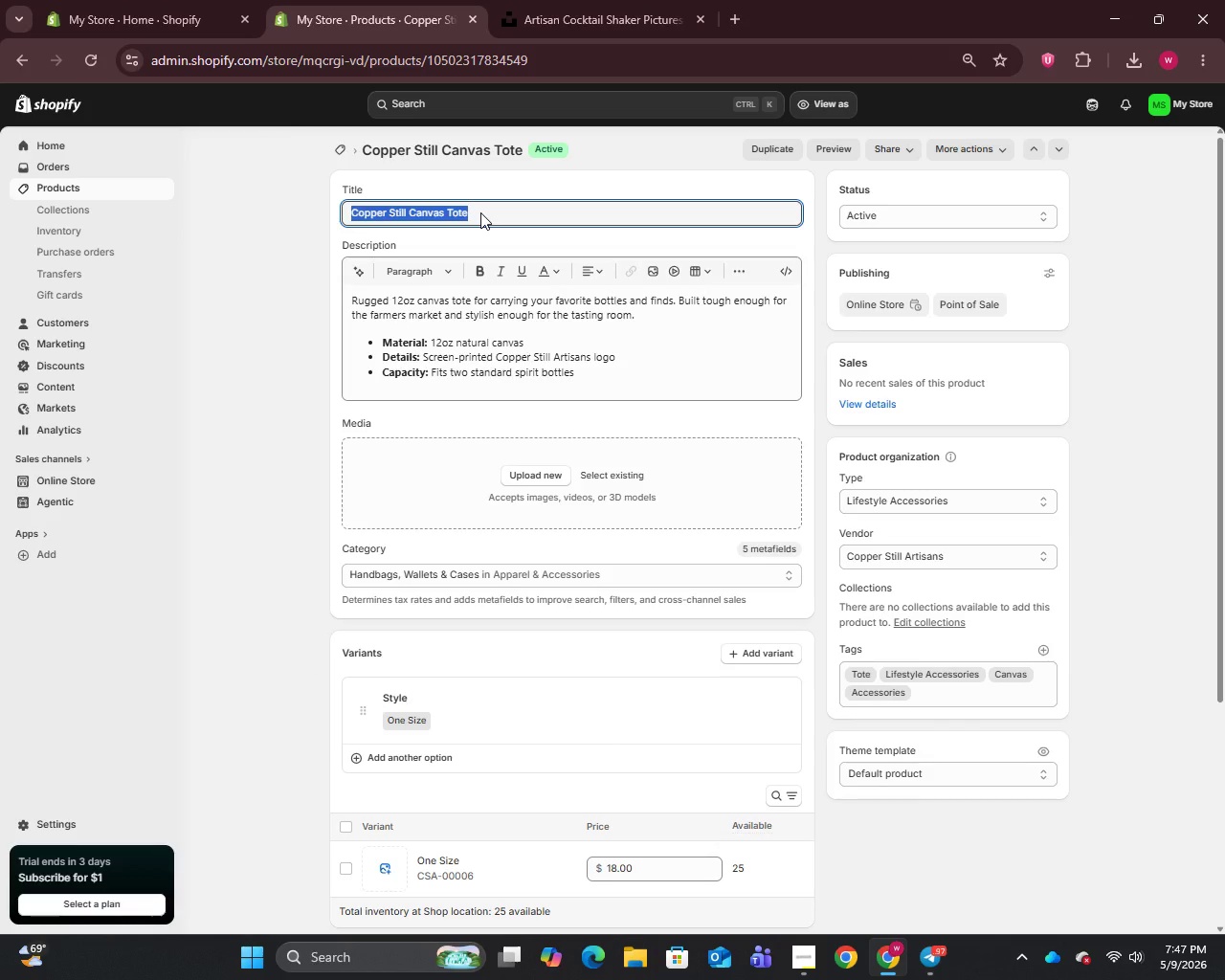 
key(Control+C)
 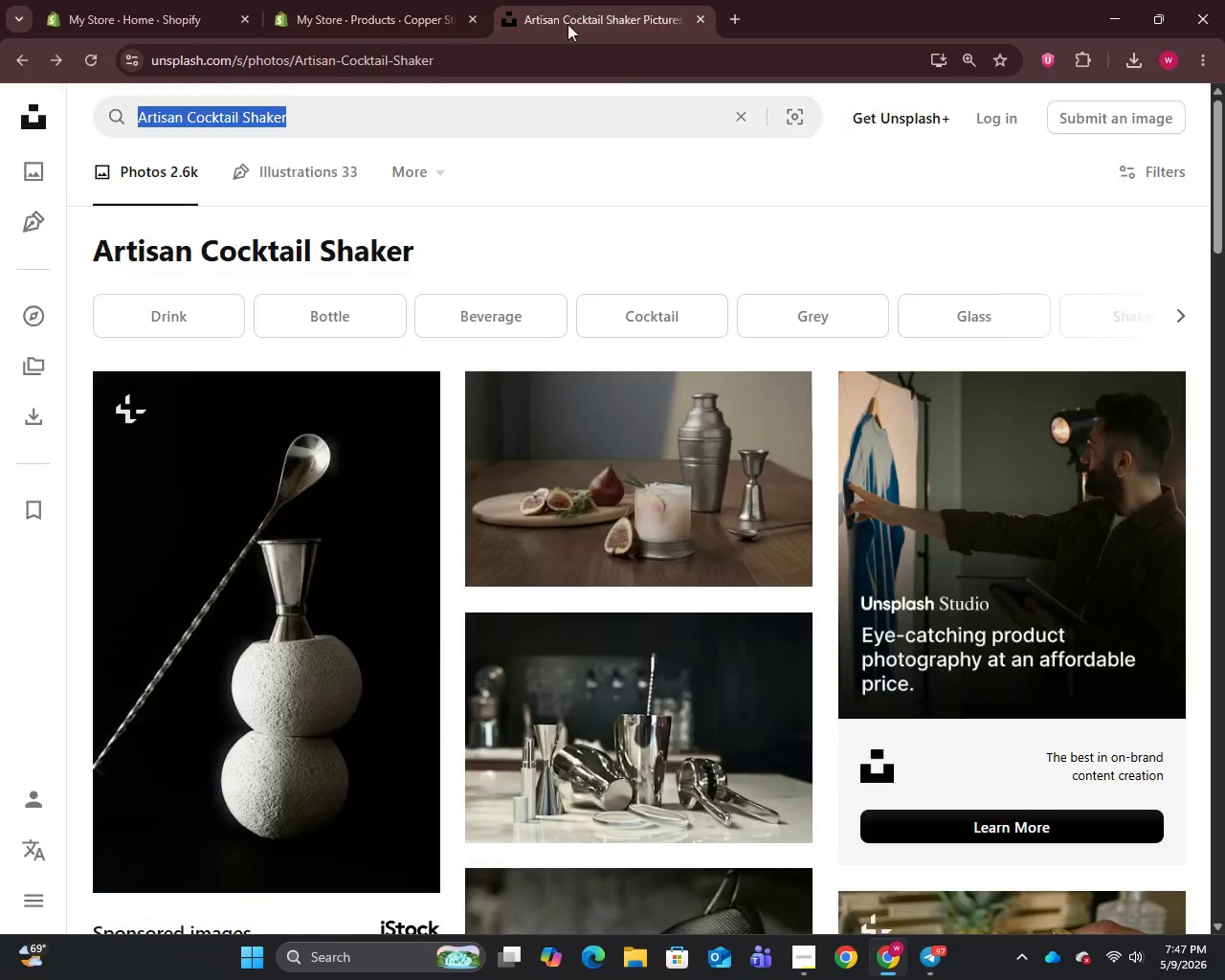 
double_click([486, 103])
 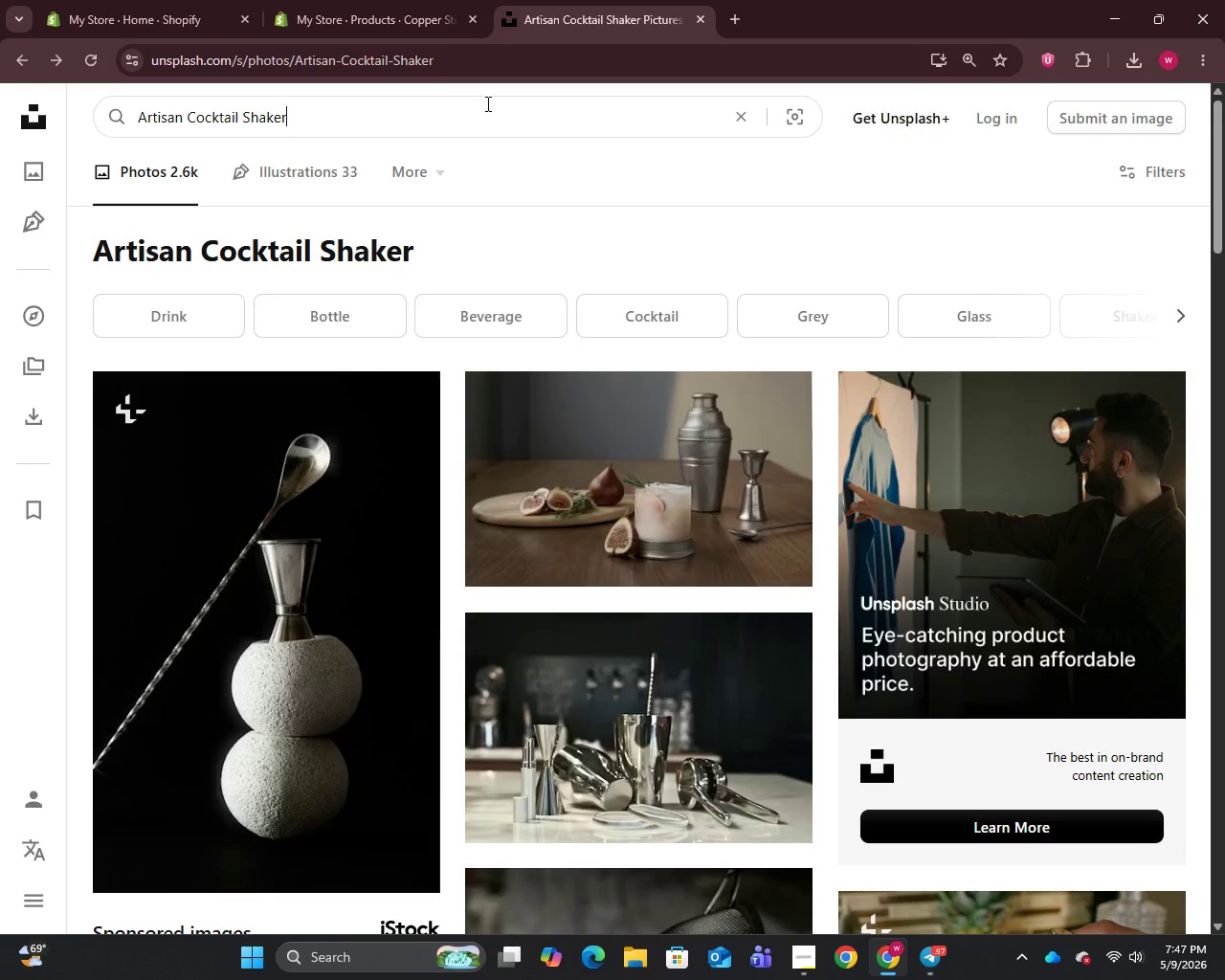 
key(Control+A)
 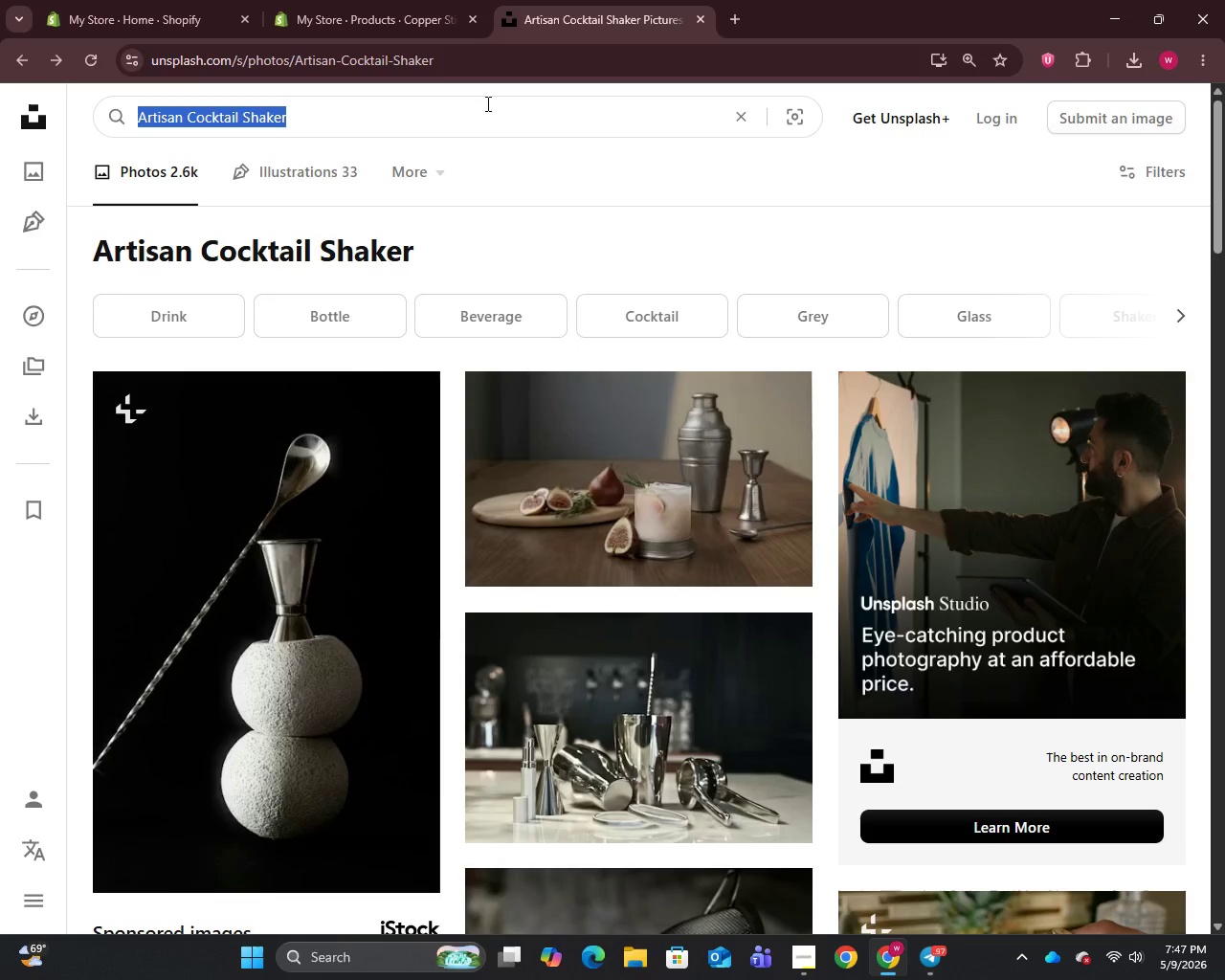 
key(Control+V)
 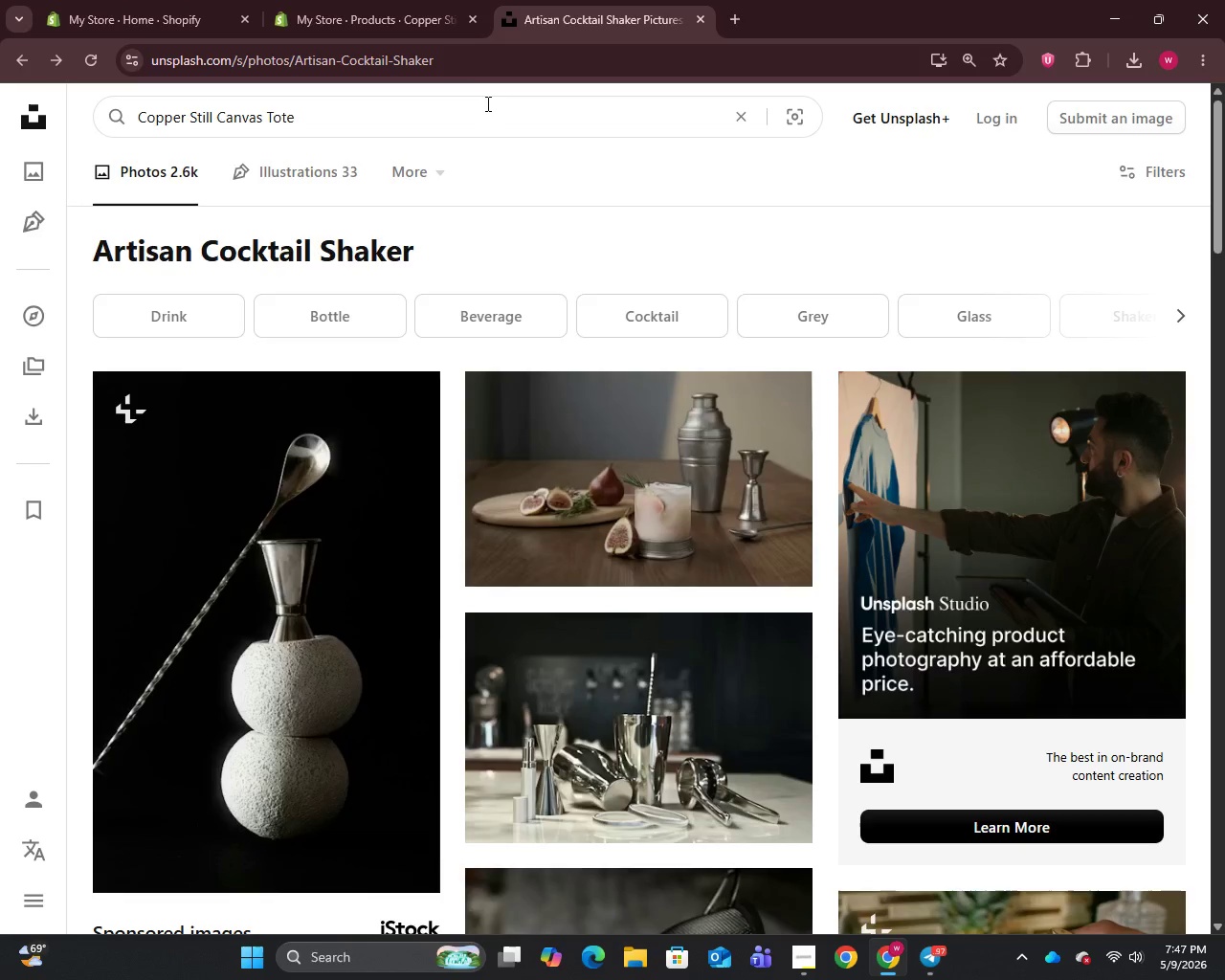 
key(Enter)
 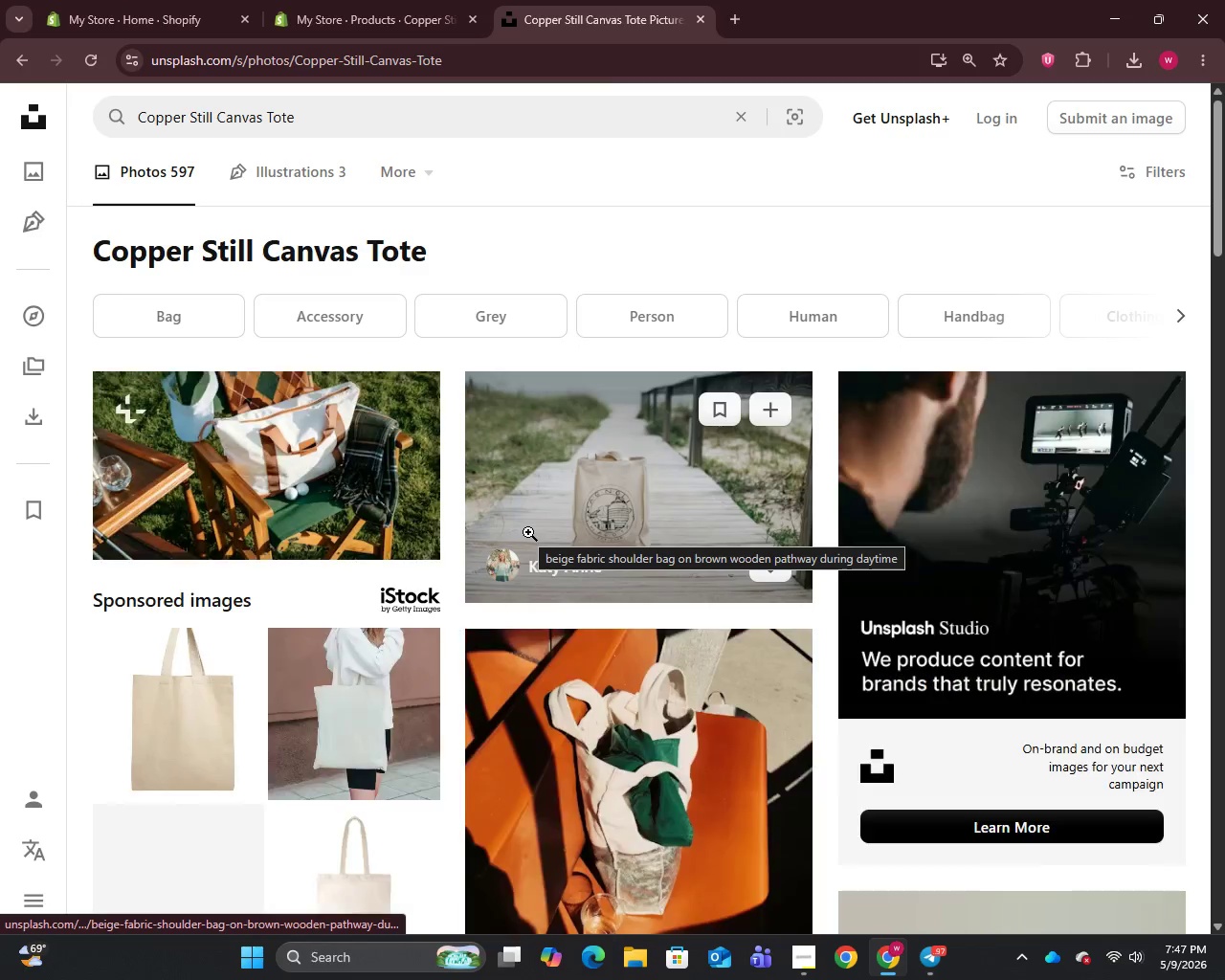 
scroll: coordinate [550, 570], scroll_direction: down, amount: 3.0
 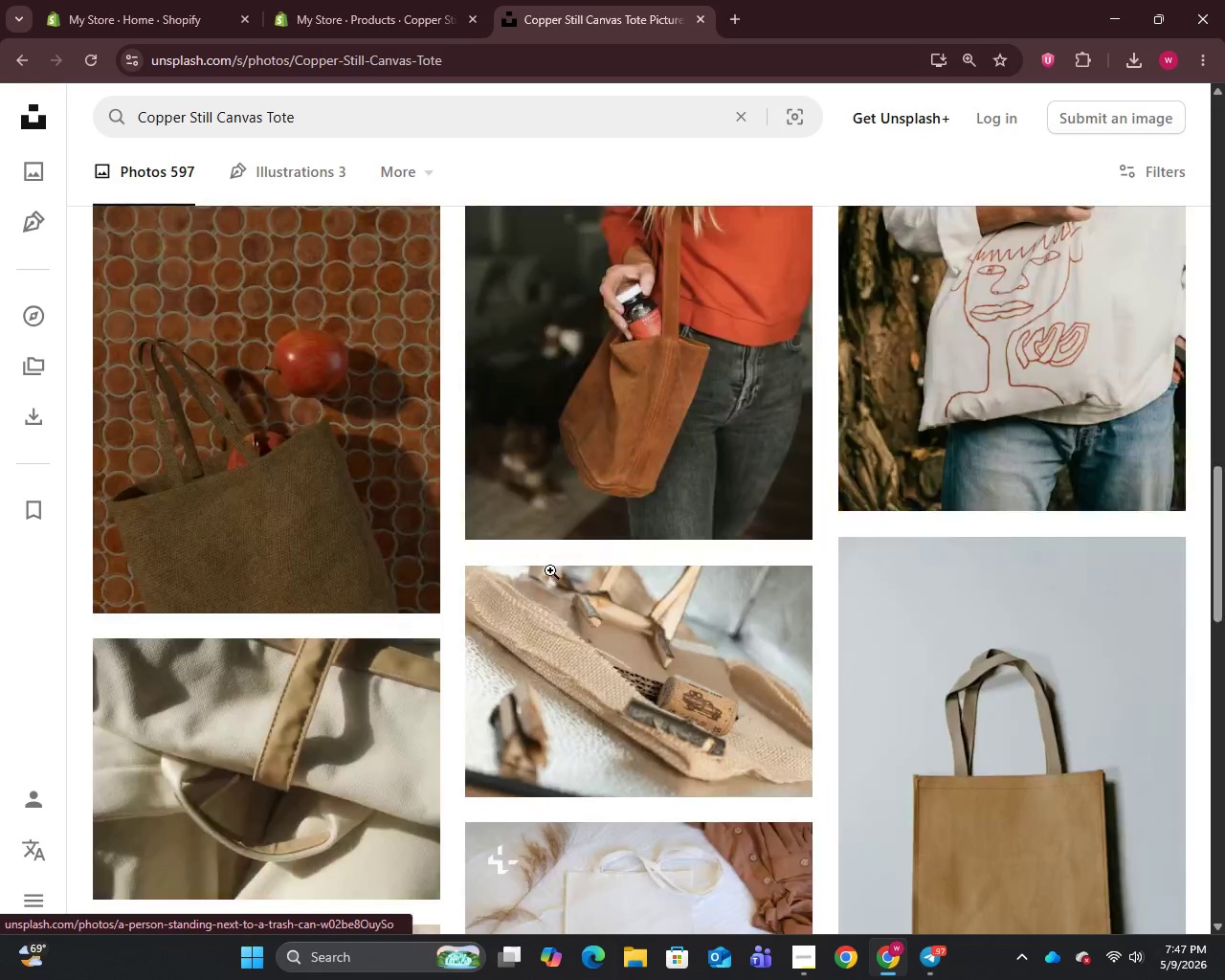 
scroll: coordinate [546, 569], scroll_direction: up, amount: 3.0
 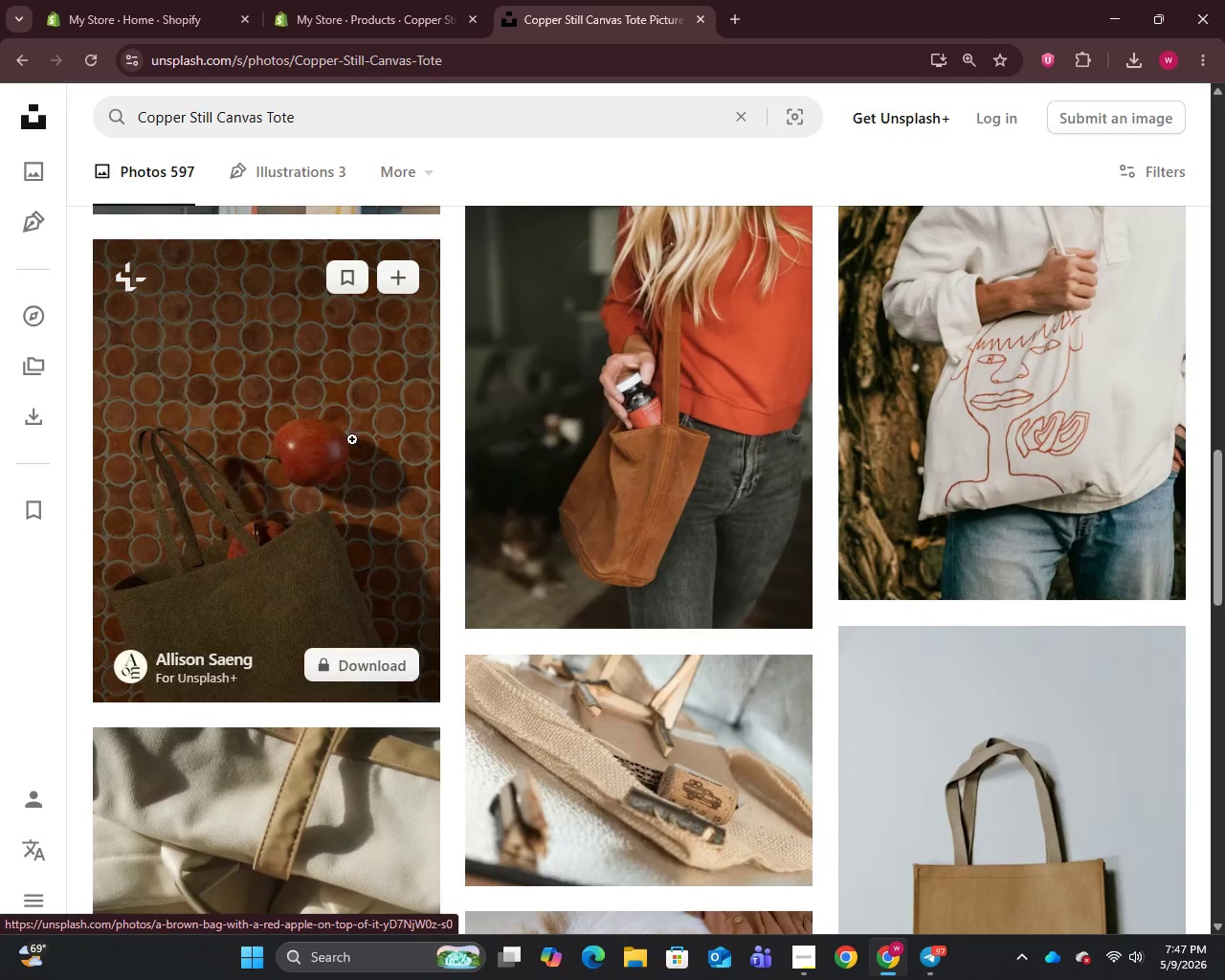 
right_click([347, 374])
 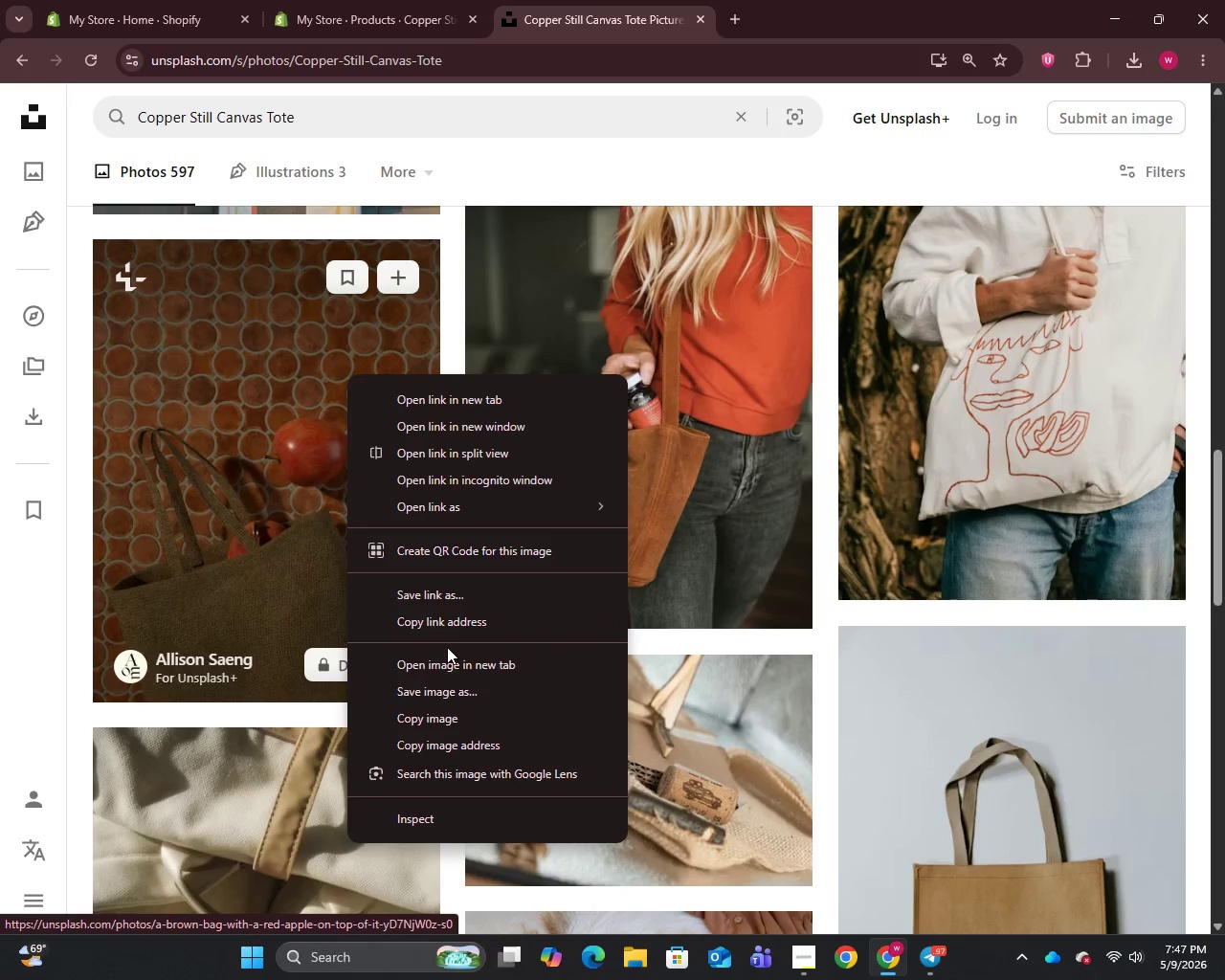 
scroll: coordinate [705, 616], scroll_direction: down, amount: 12.0
 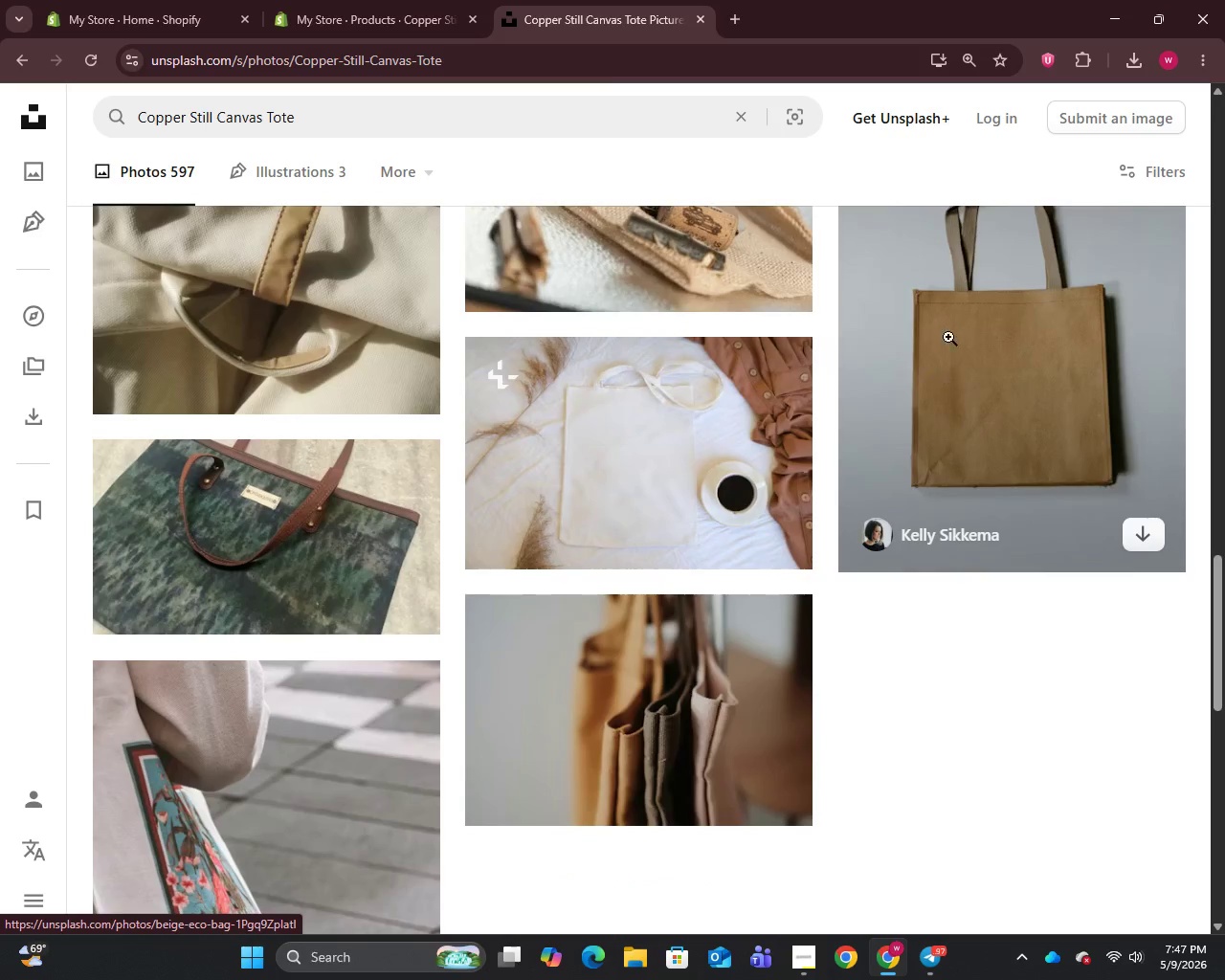 
right_click([958, 318])
 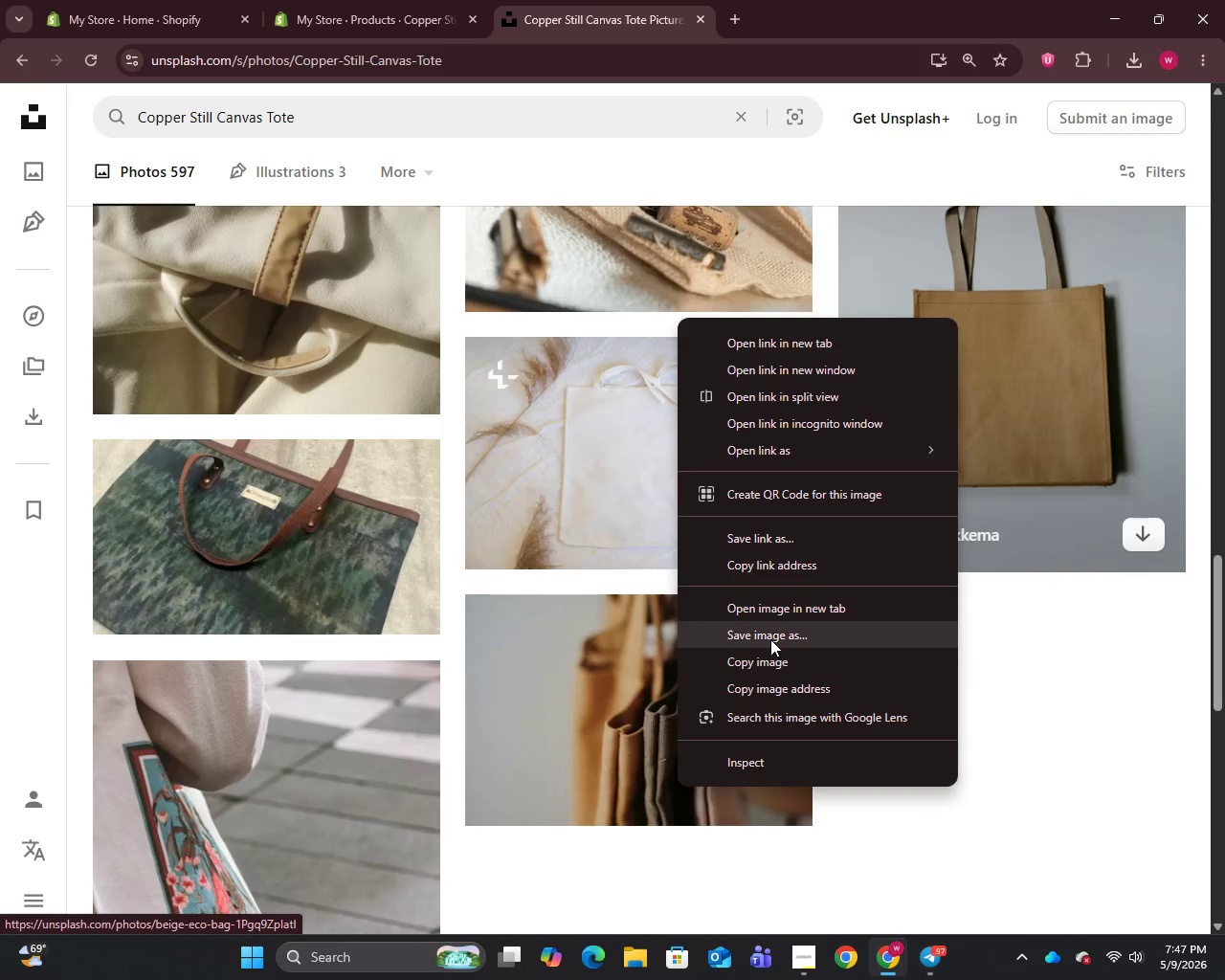 
left_click([761, 635])
 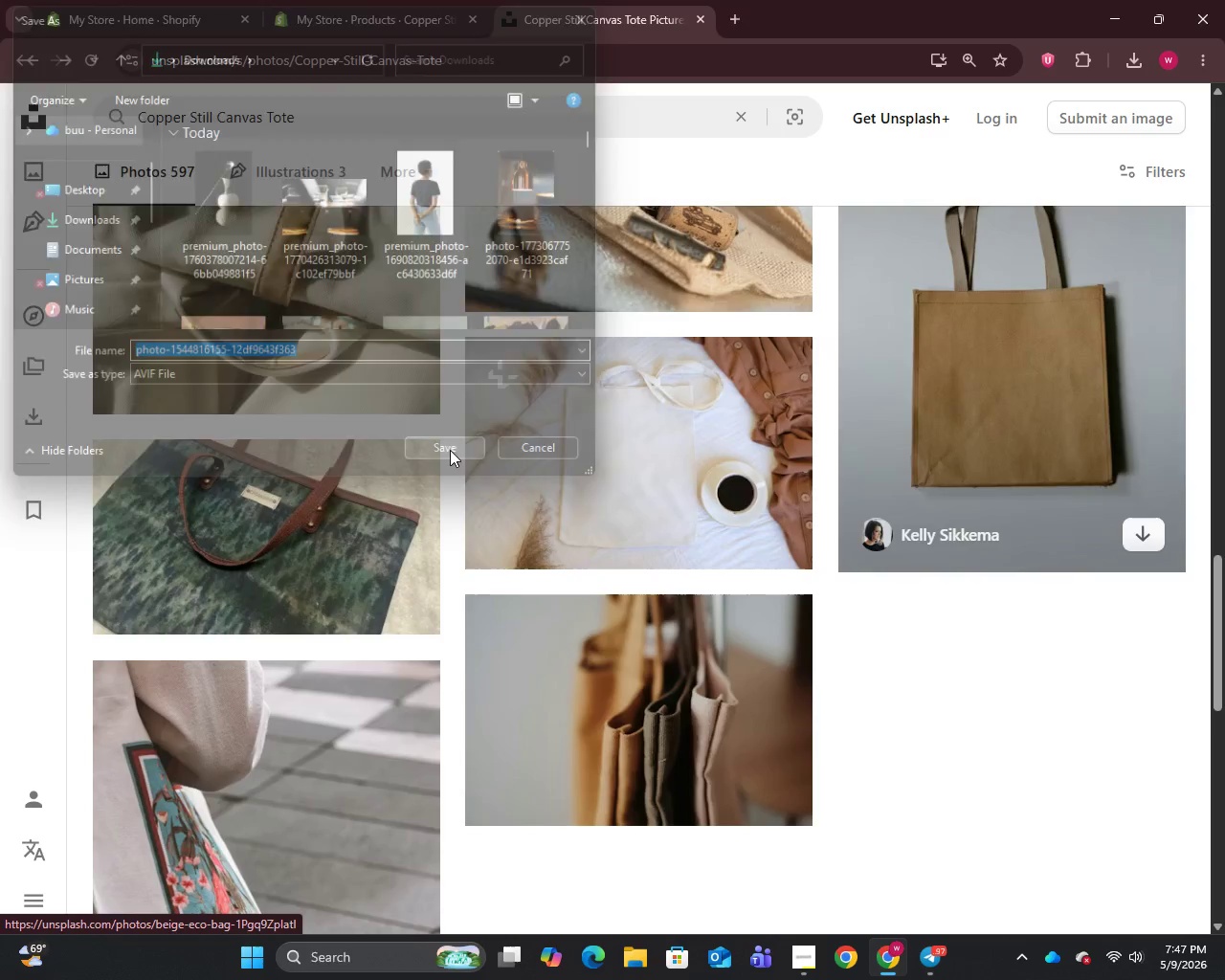 
left_click([351, 0])
 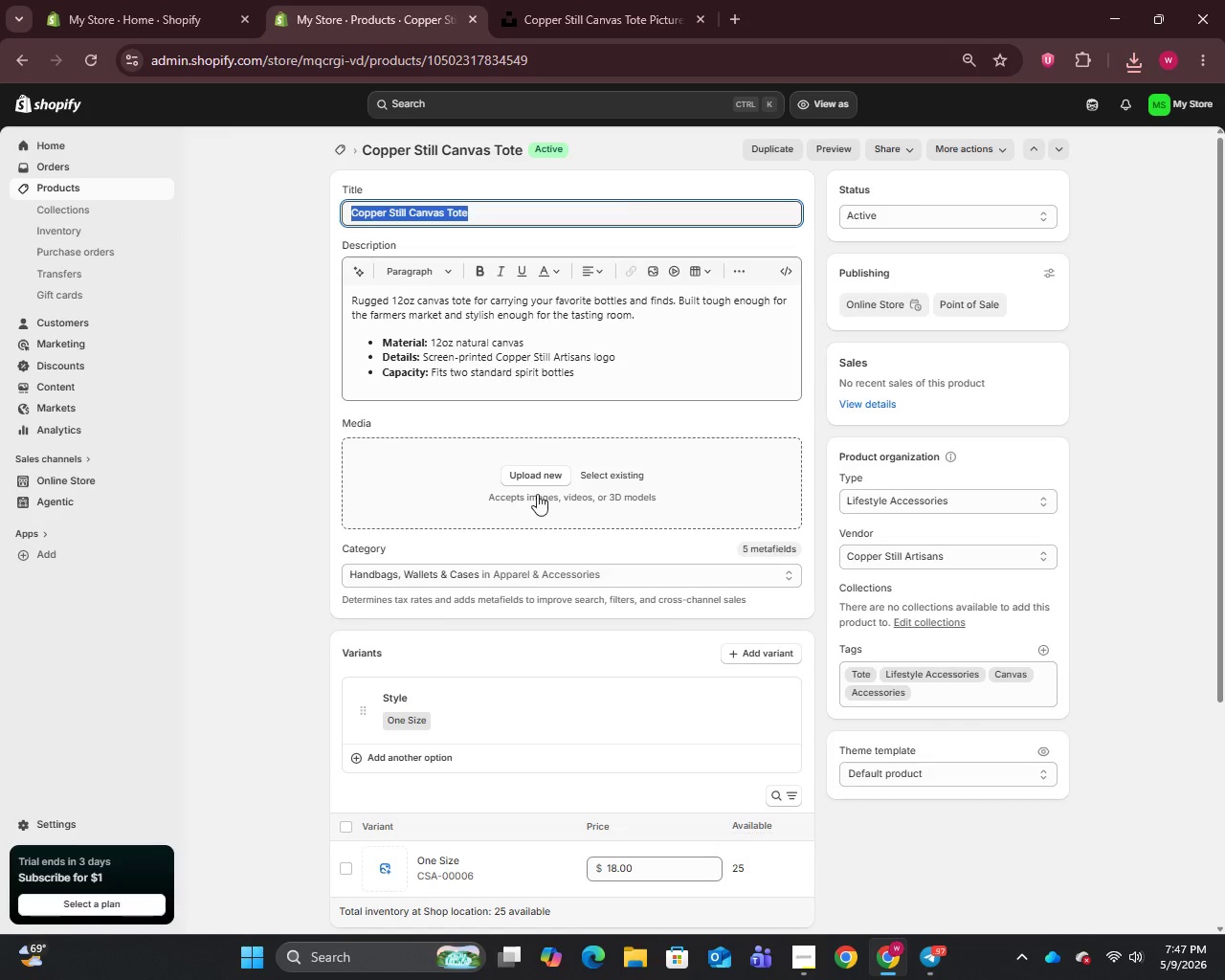 
left_click([529, 470])
 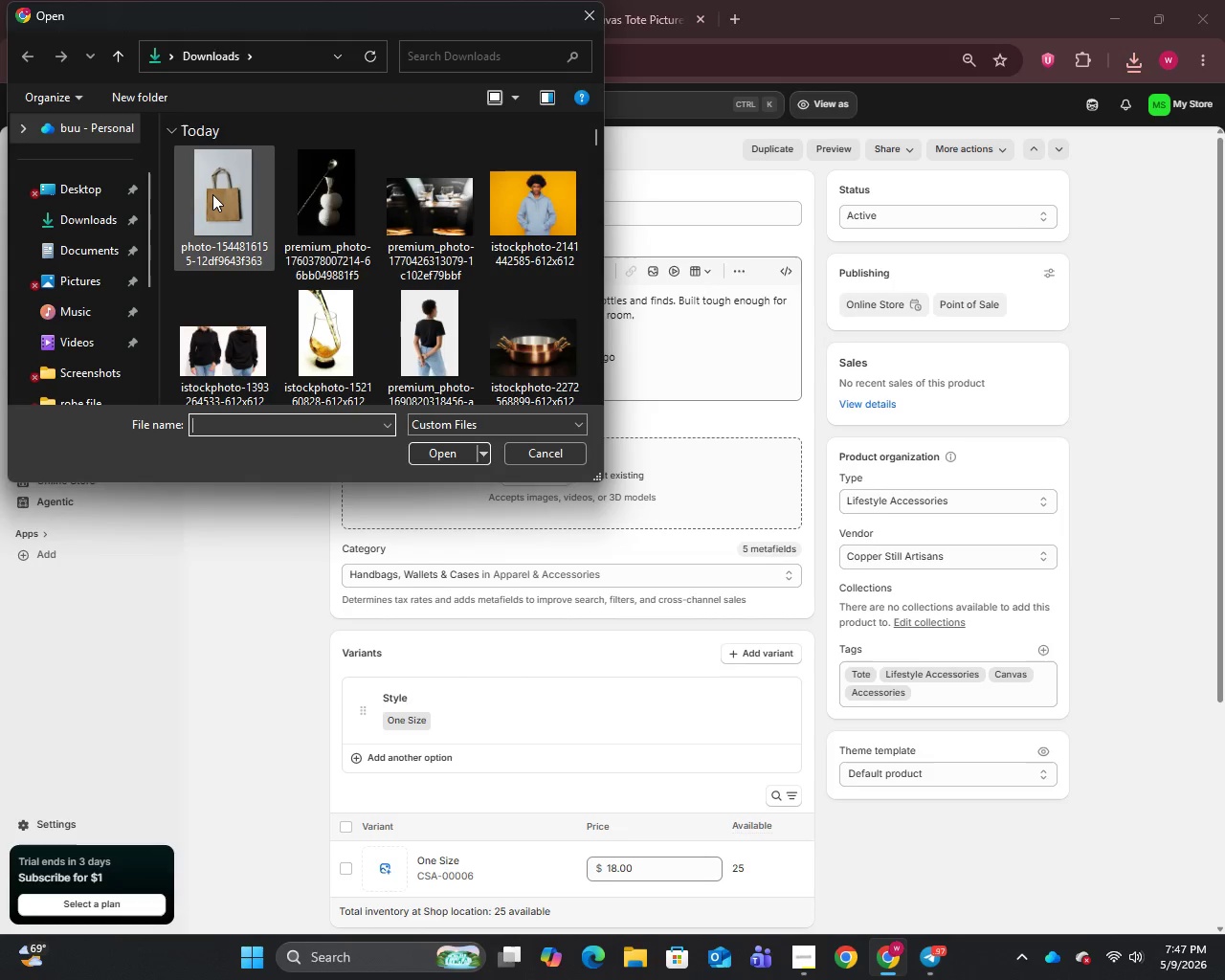 
left_click([226, 206])
 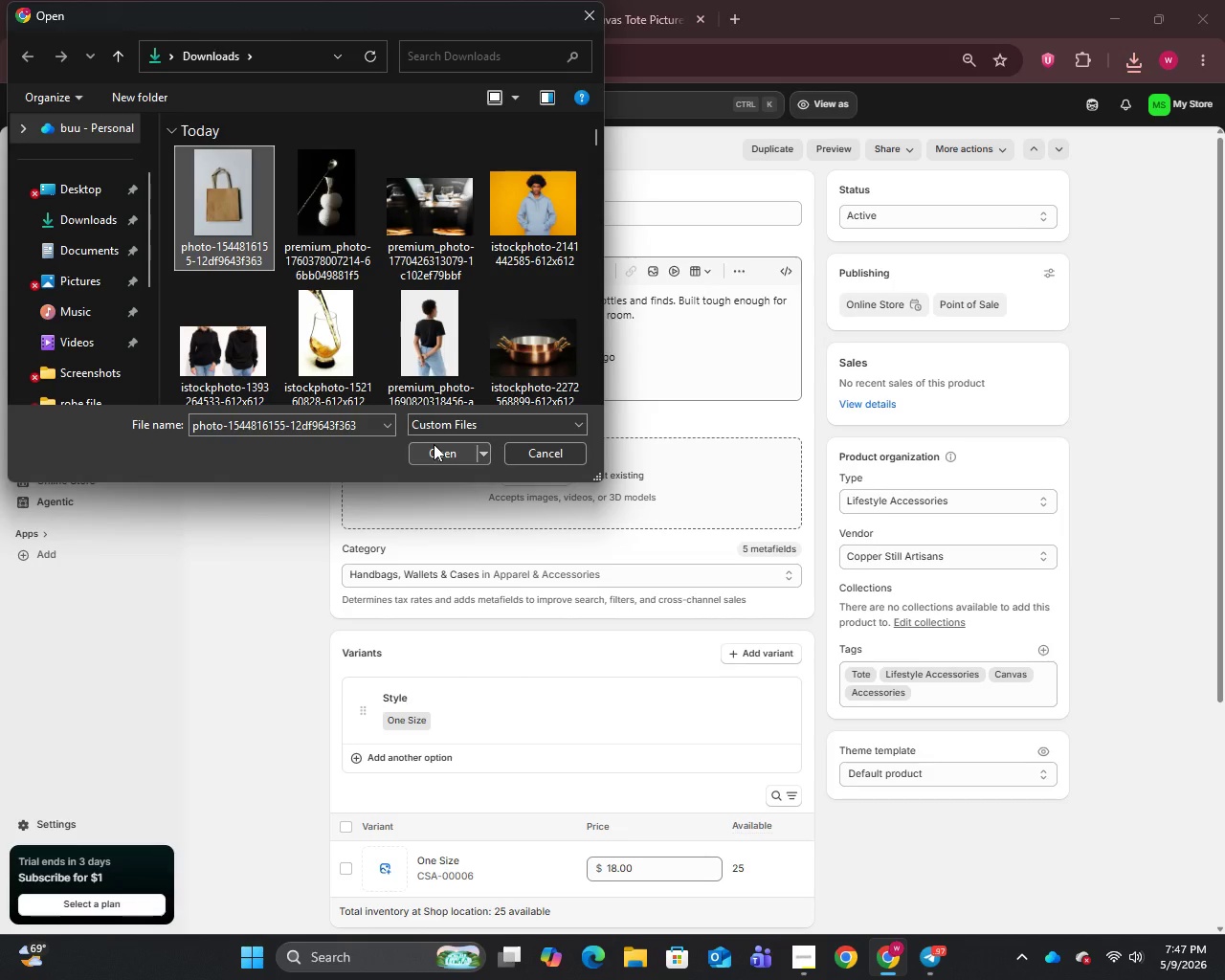 
left_click([434, 444])
 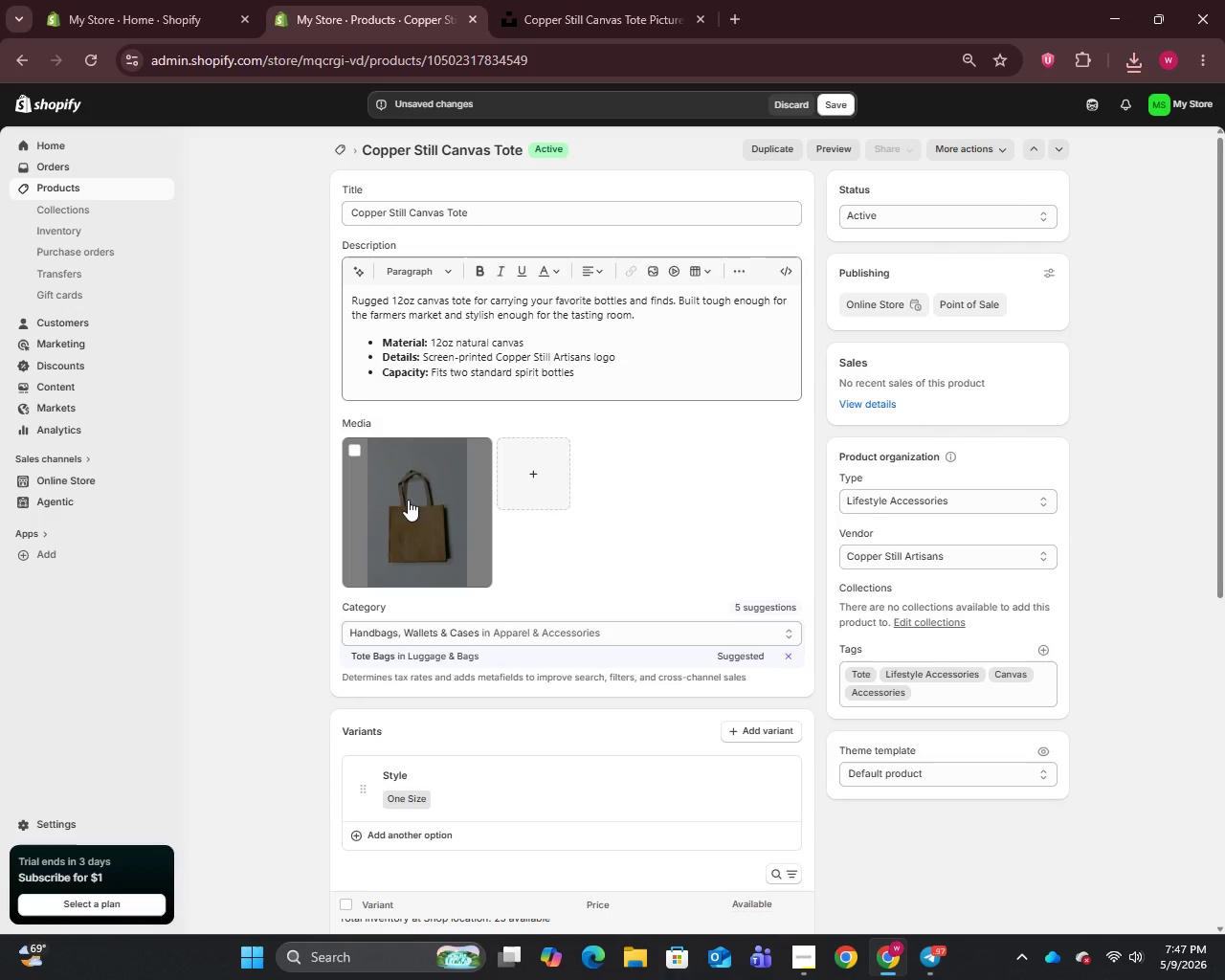 
wait(13.69)
 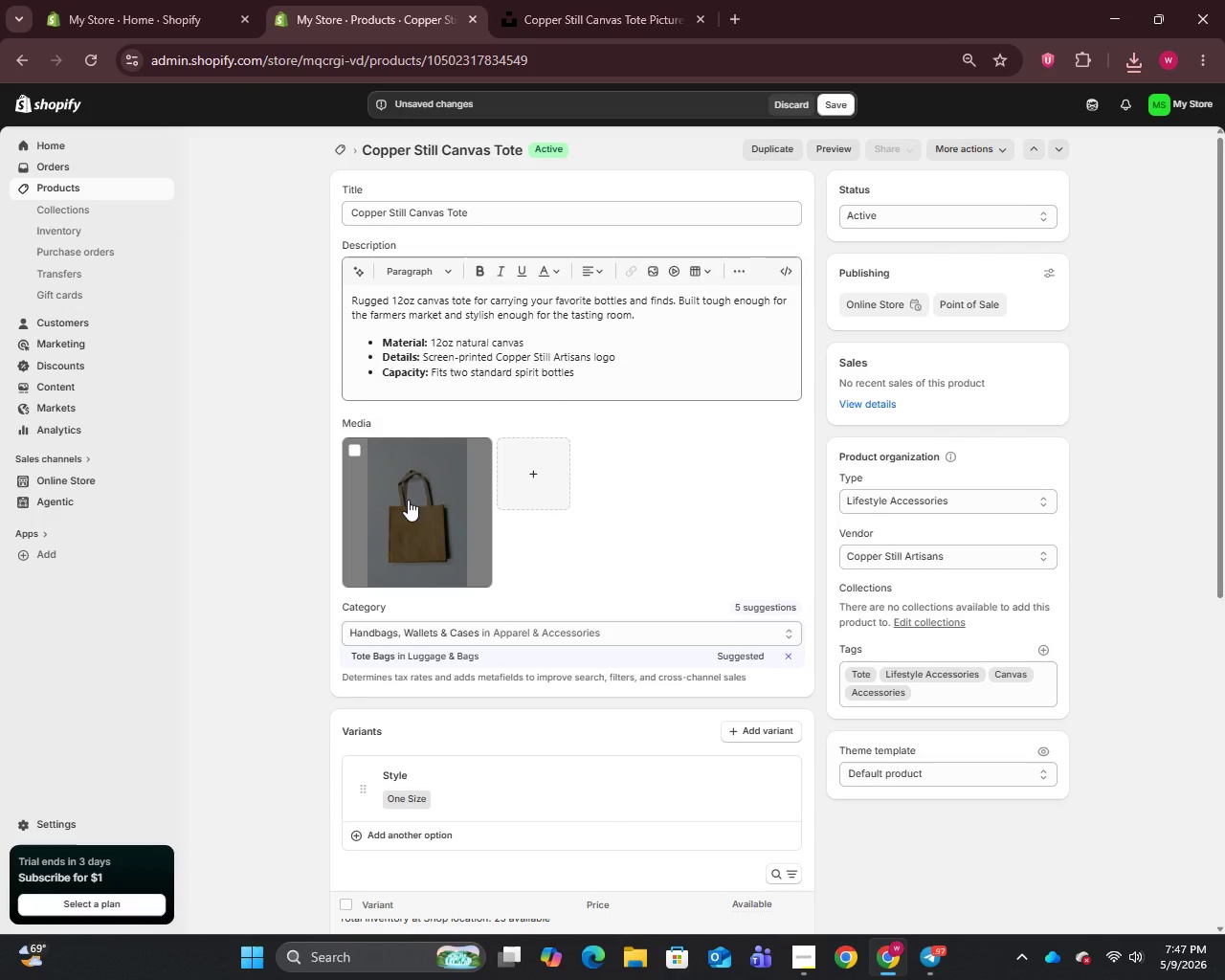 
left_click([407, 532])
 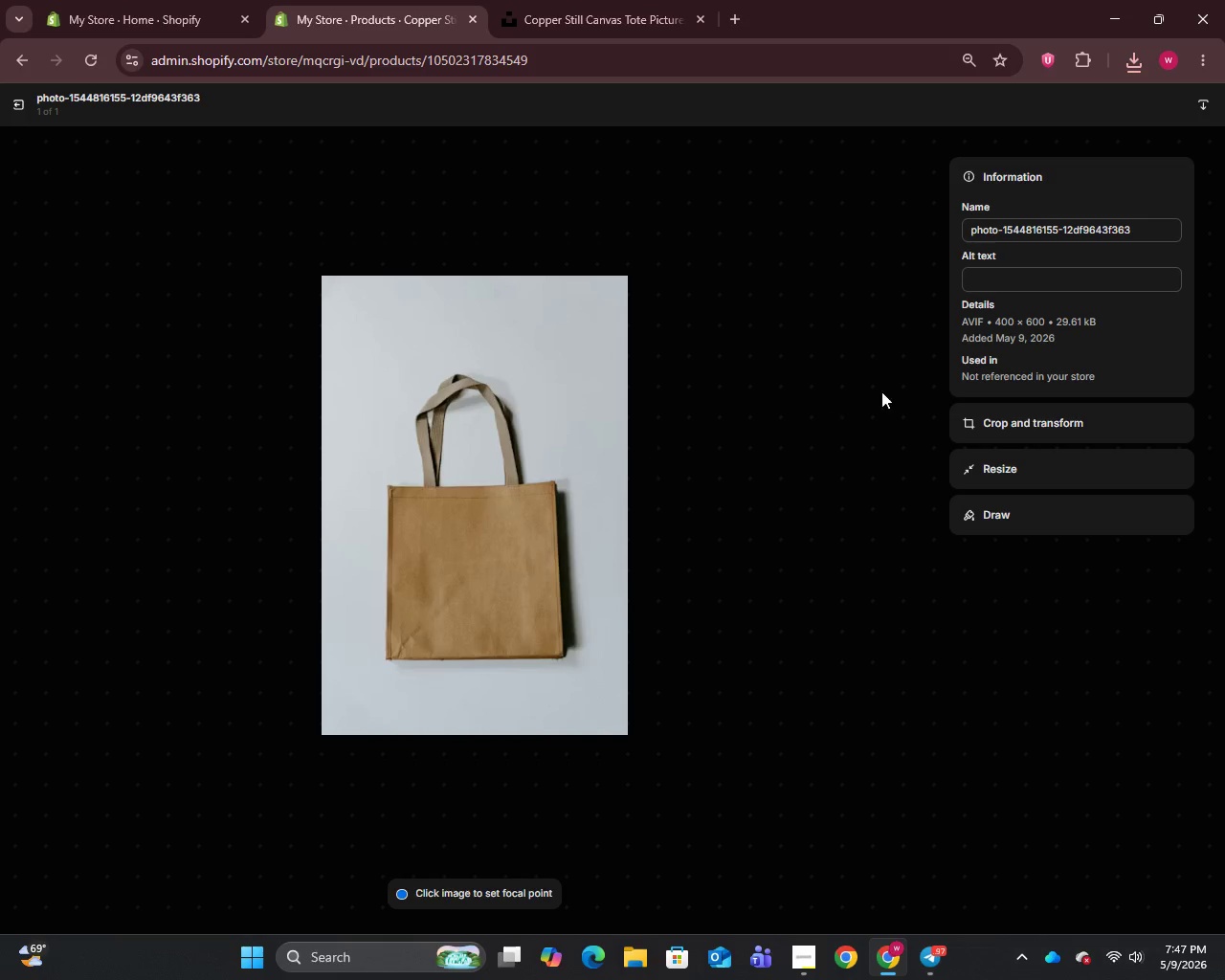 
left_click([991, 233])
 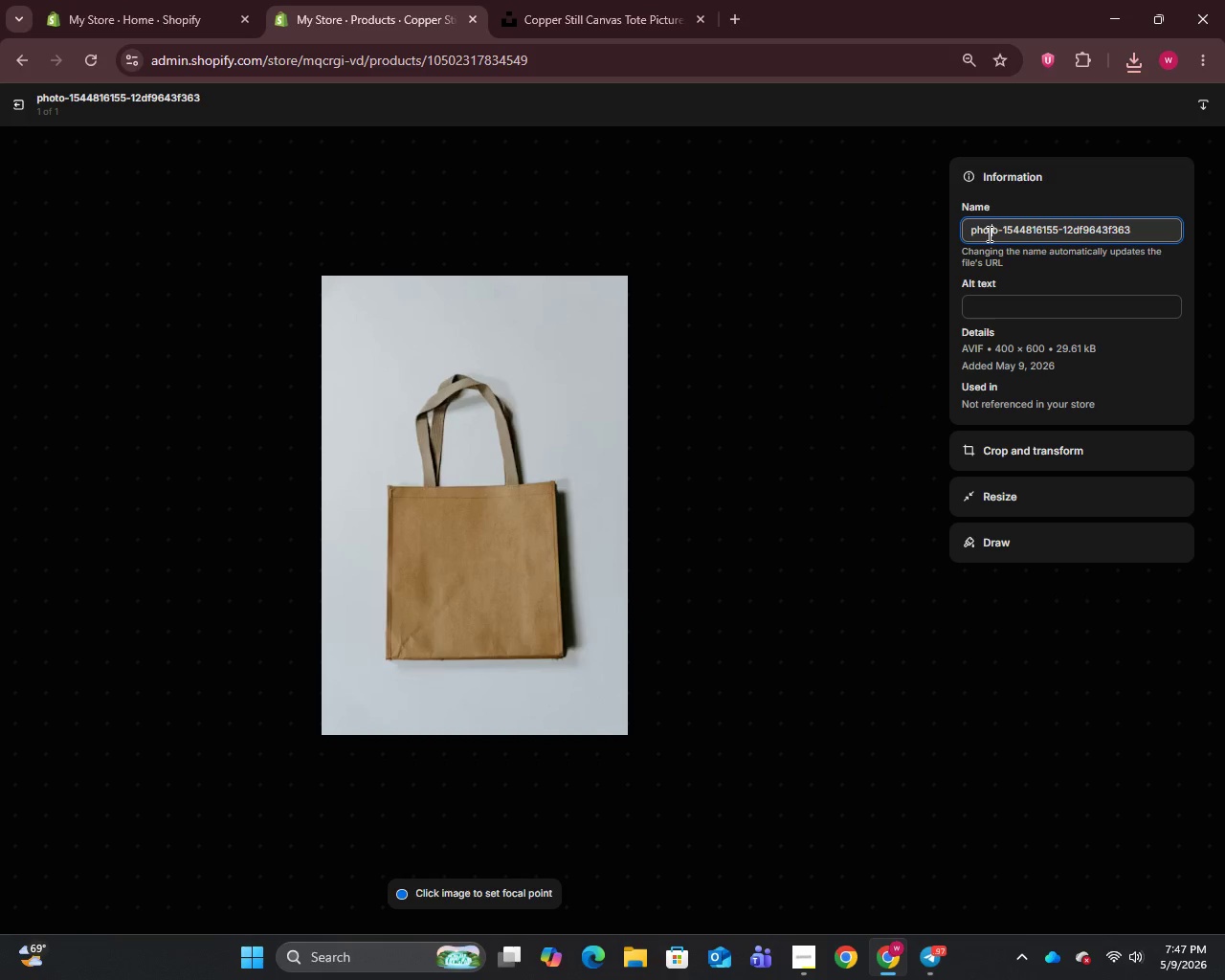 
key(Control+A)
 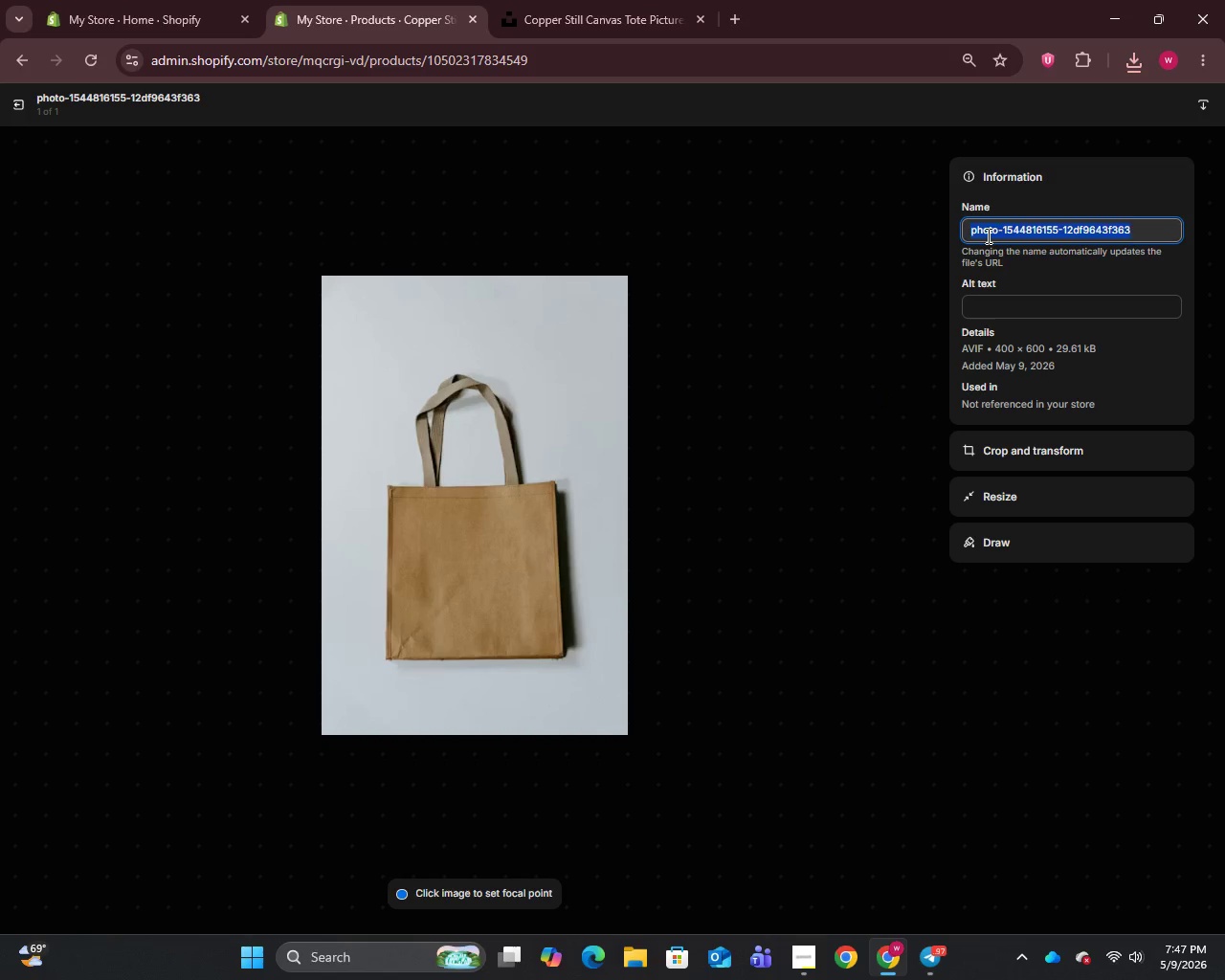 
key(Control+V)
 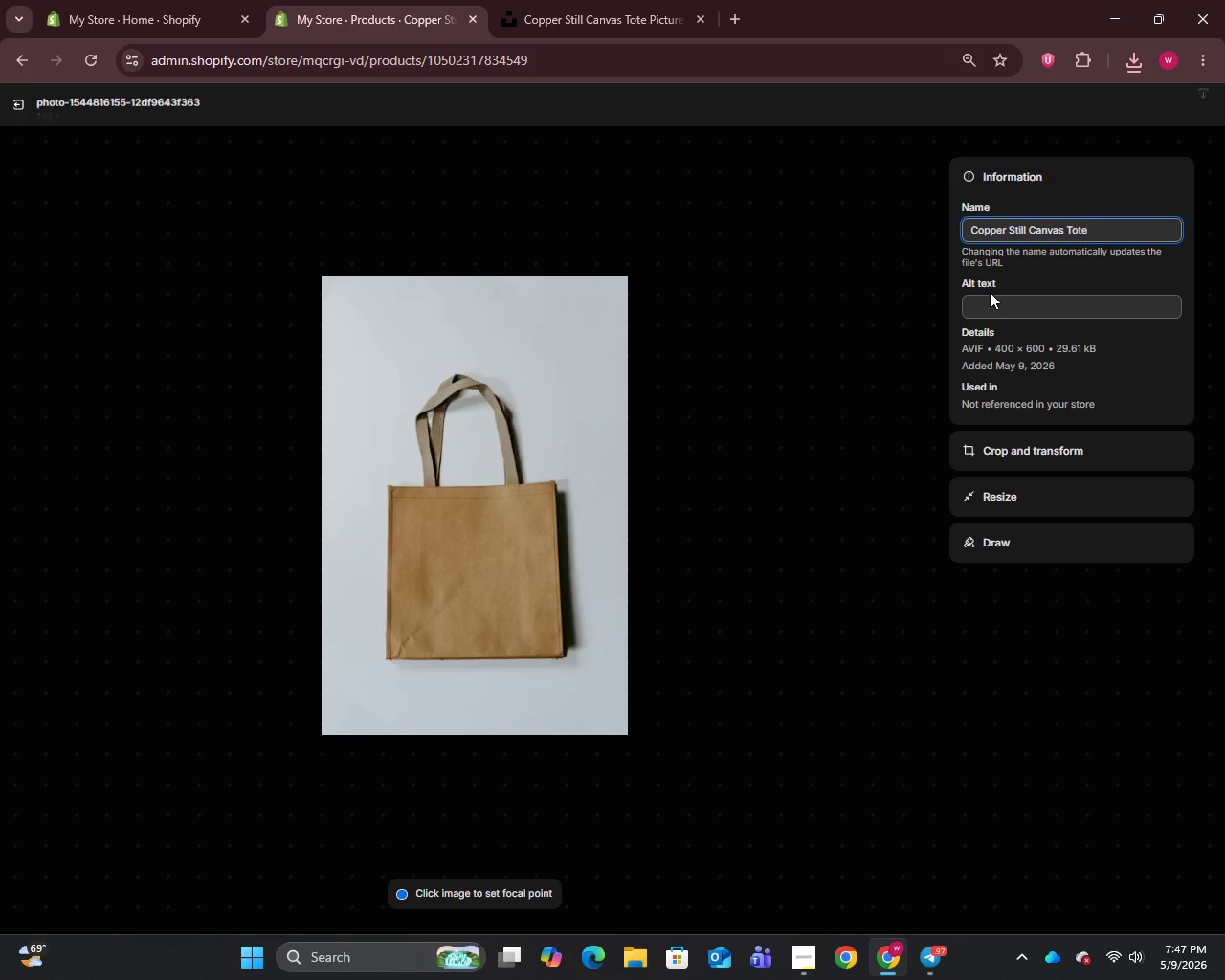 
left_click([990, 292])
 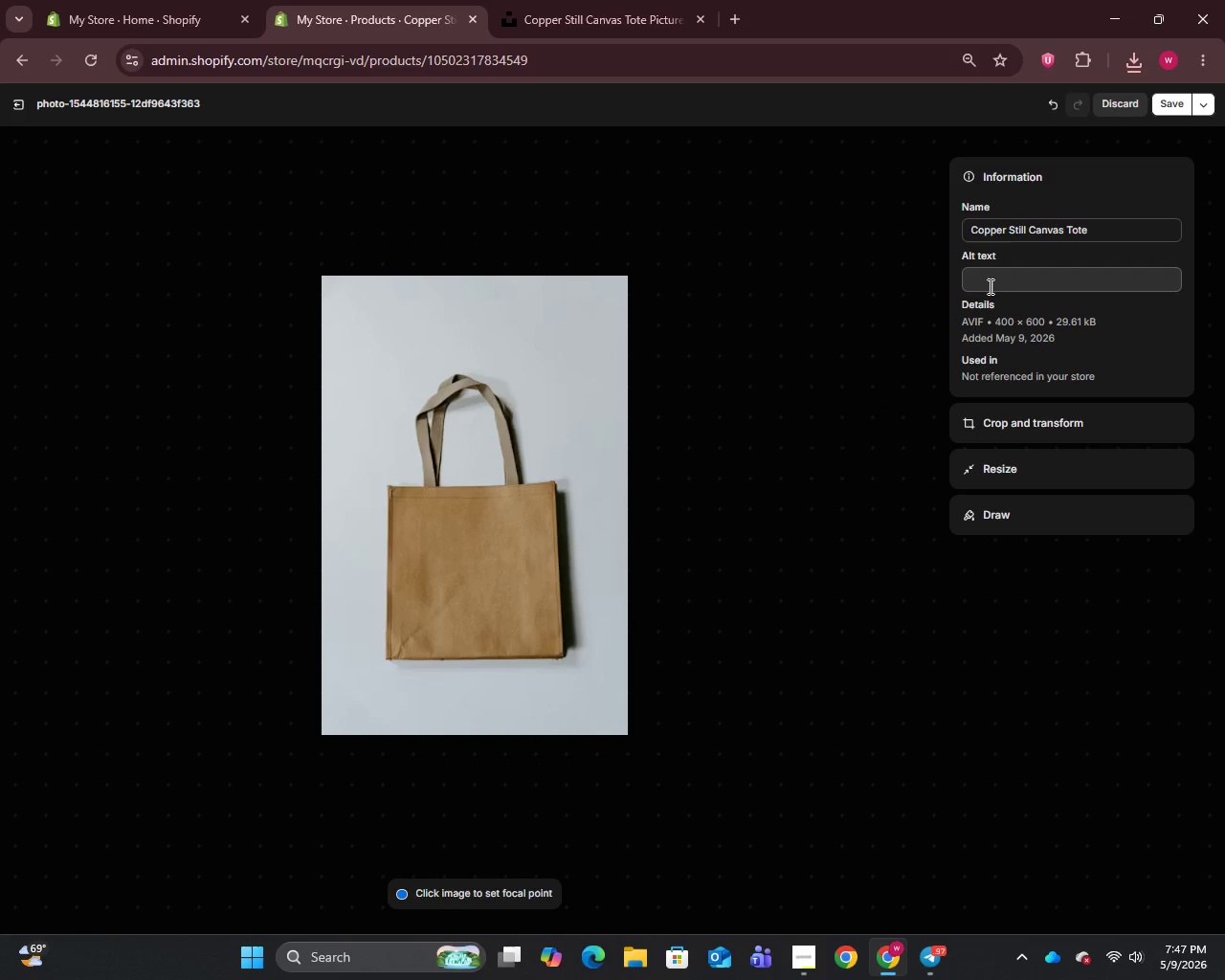 
left_click([989, 286])
 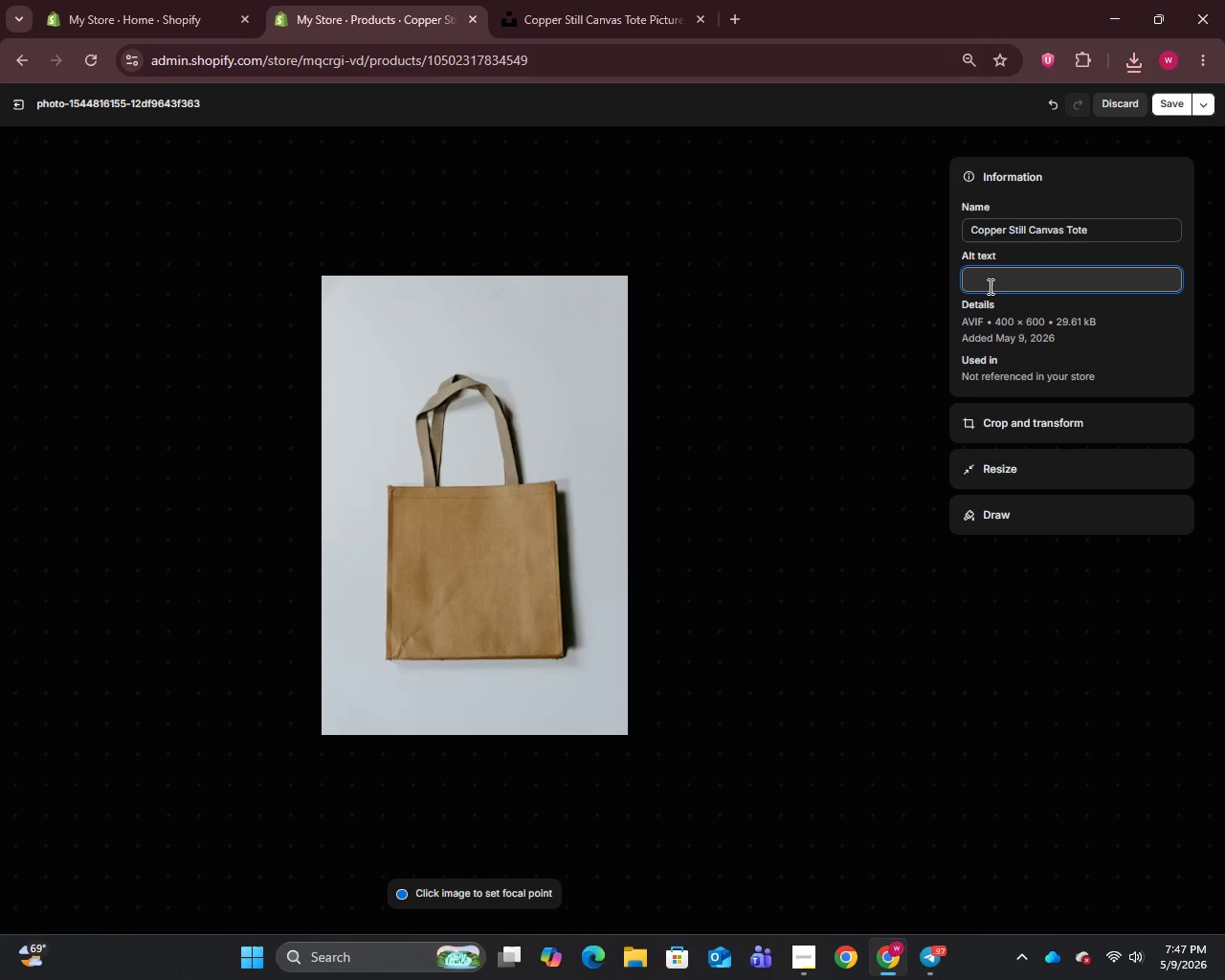 
wait(9.03)
 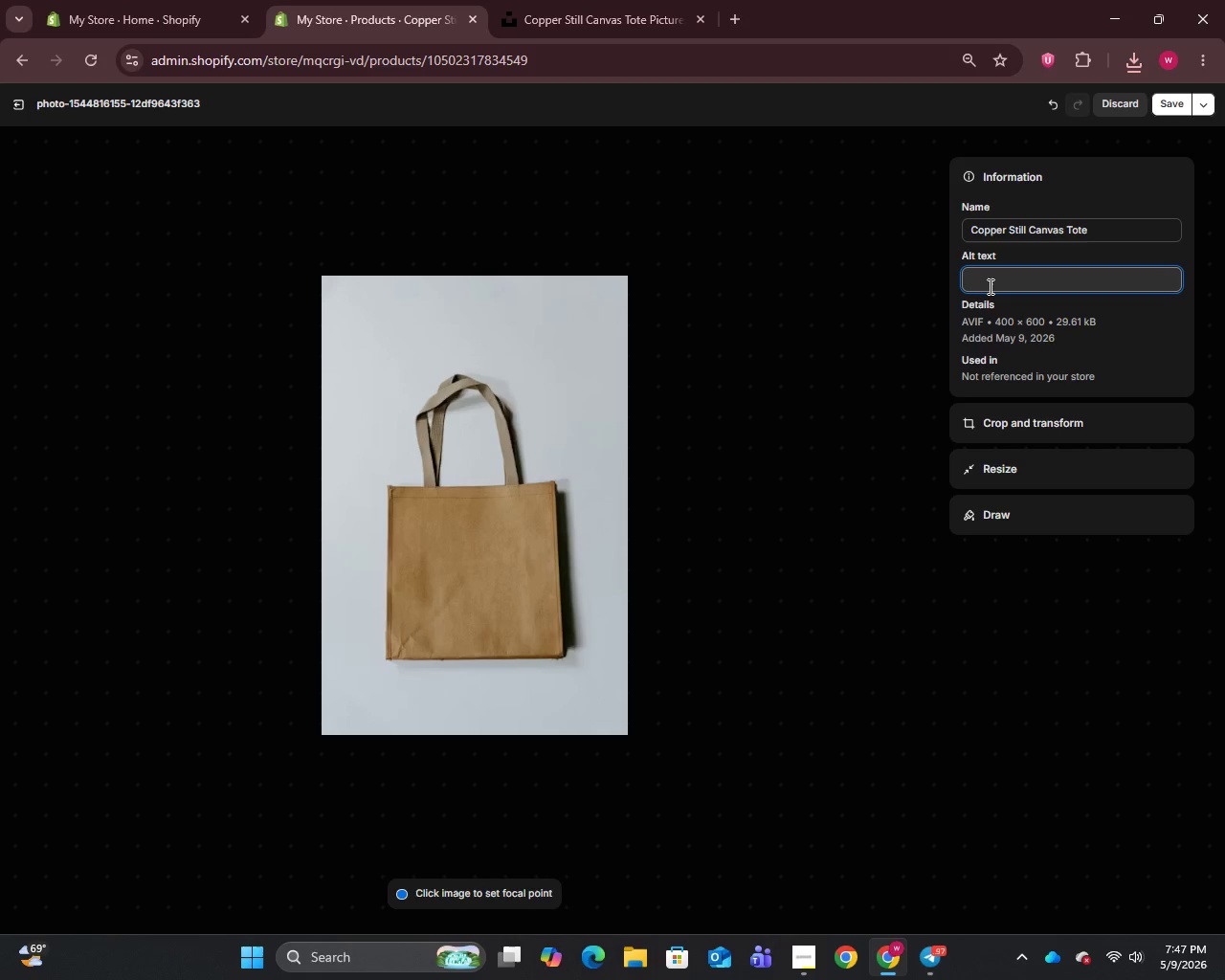 
type(Copper SStill Tote - premium)
 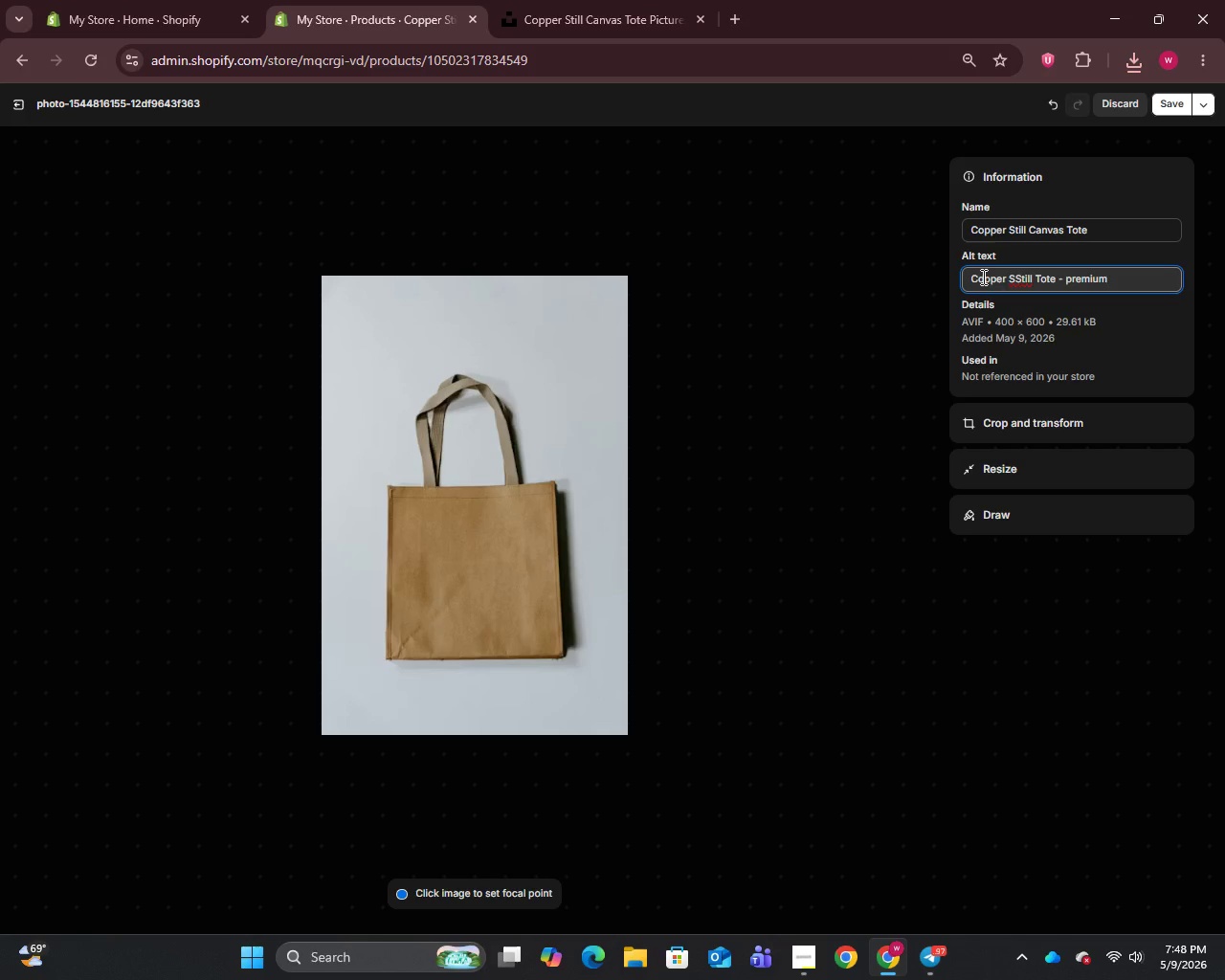 
wait(9.75)
 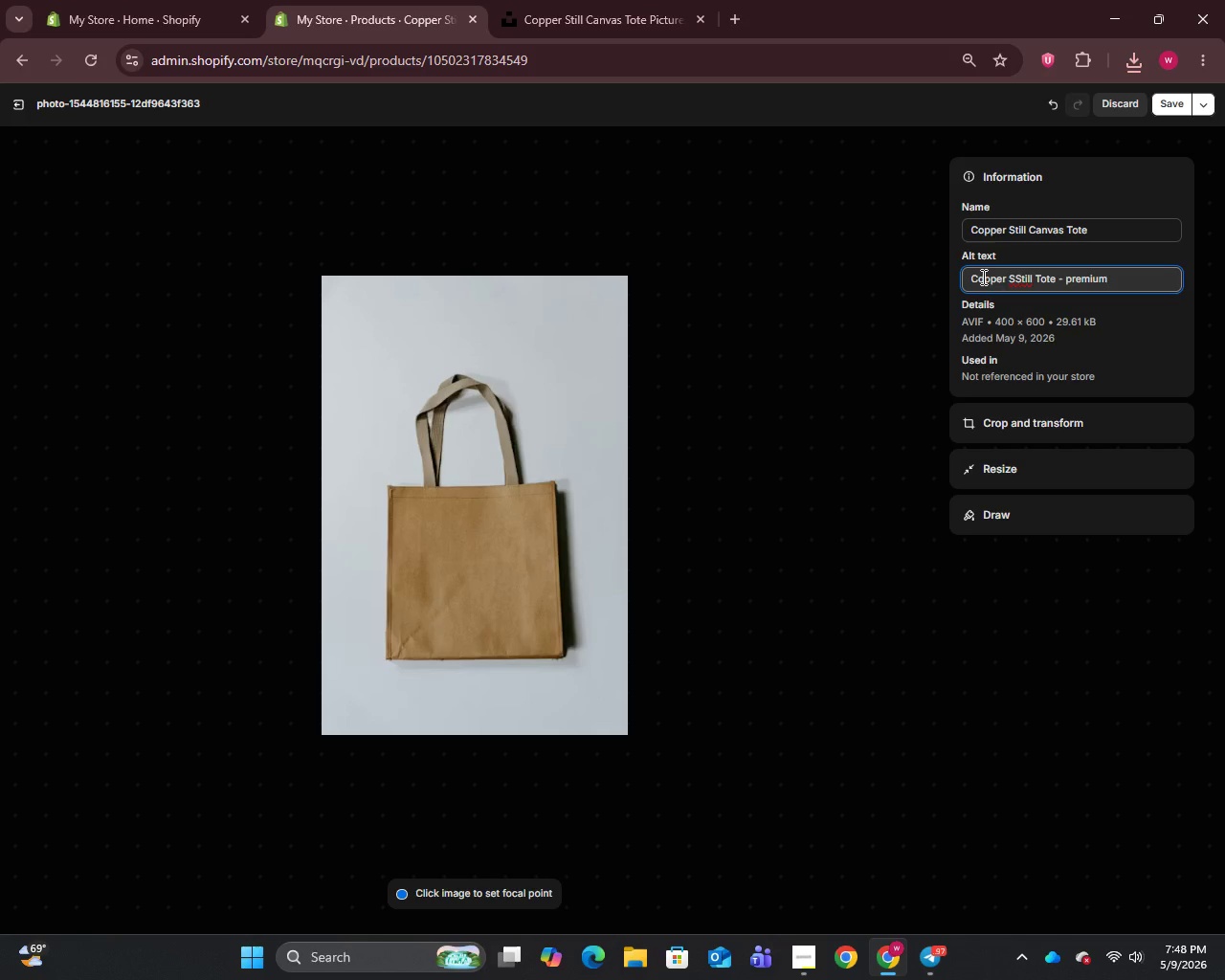 
left_click([1019, 275])
 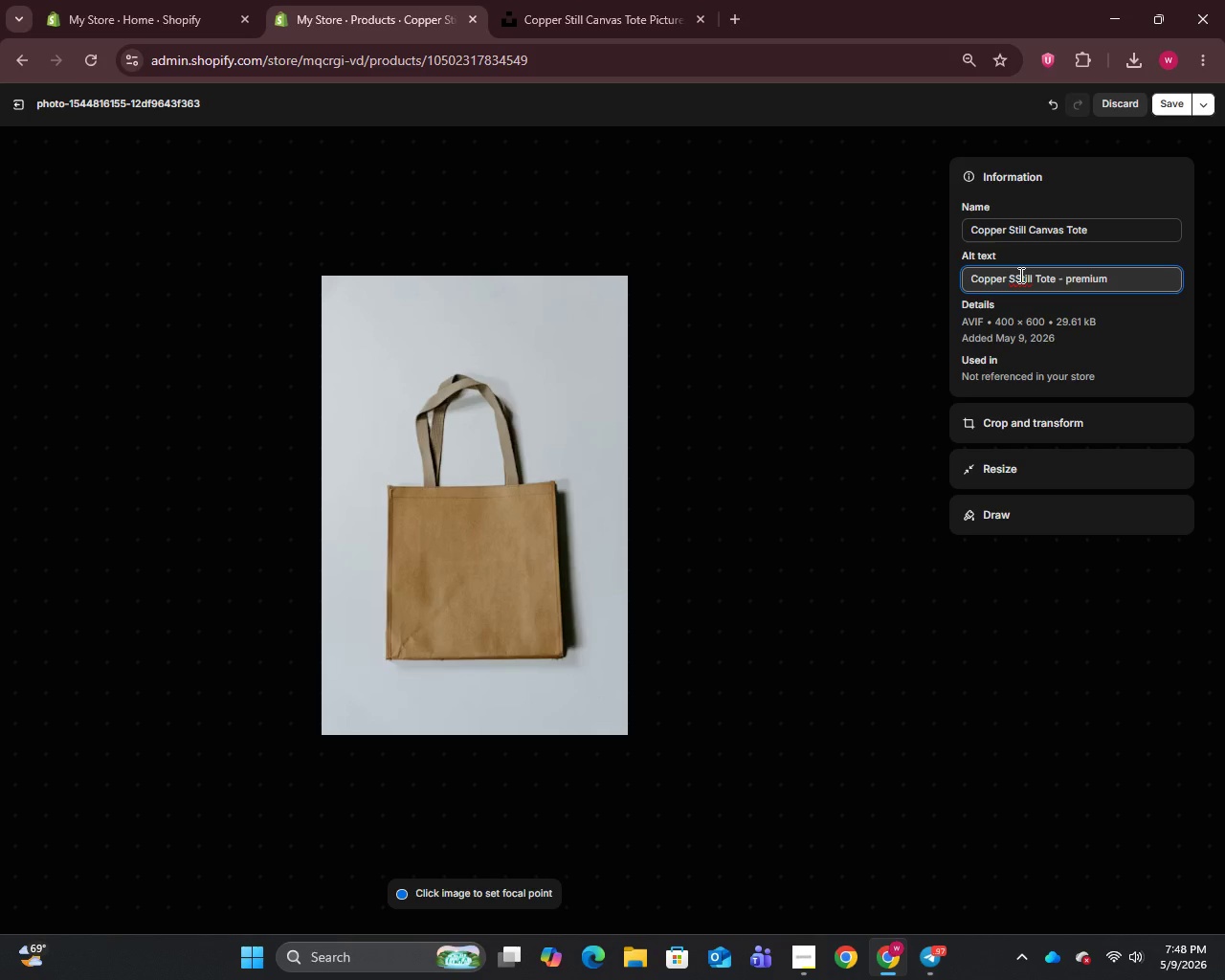 
key(Backspace)
 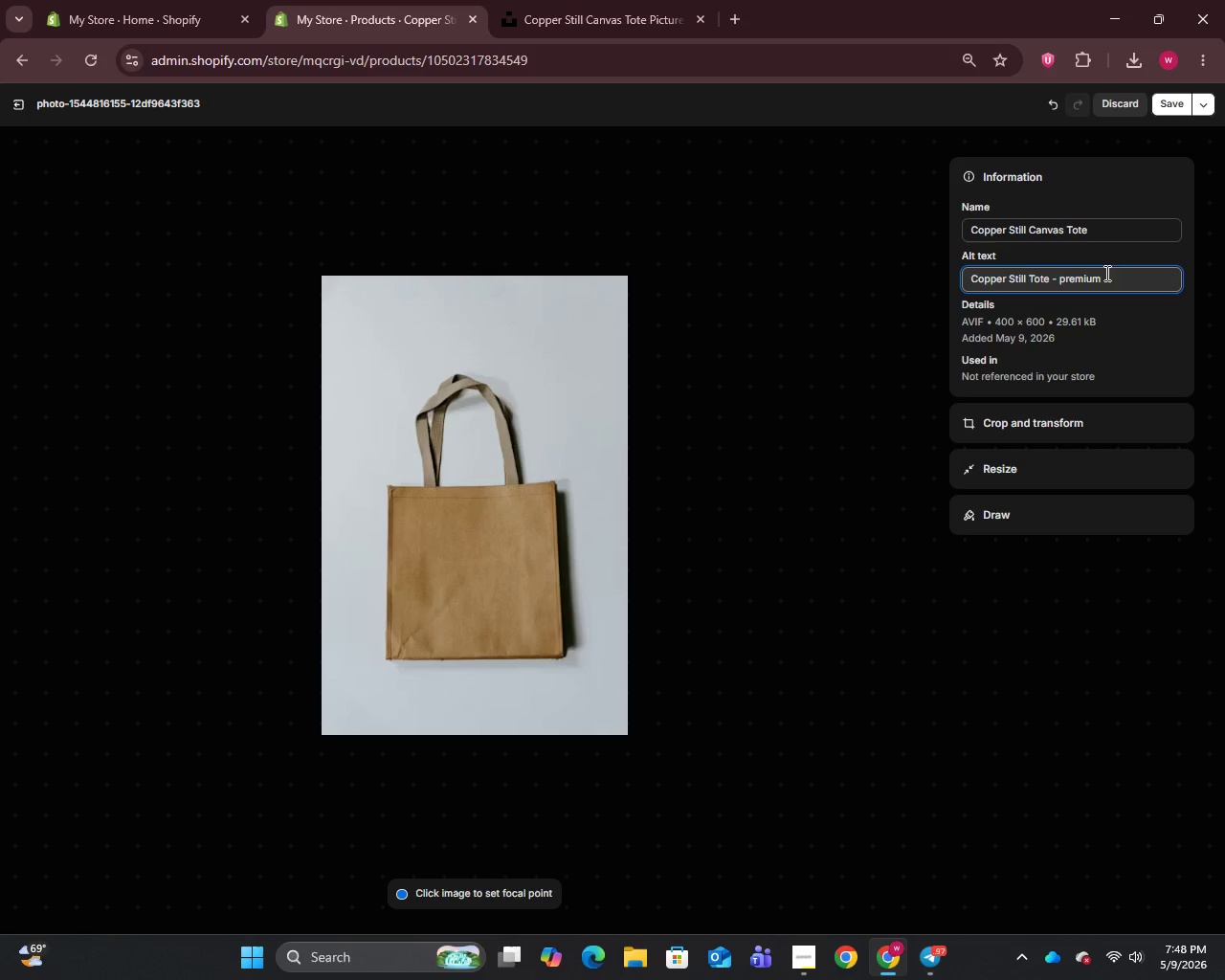 
left_click([1119, 271])
 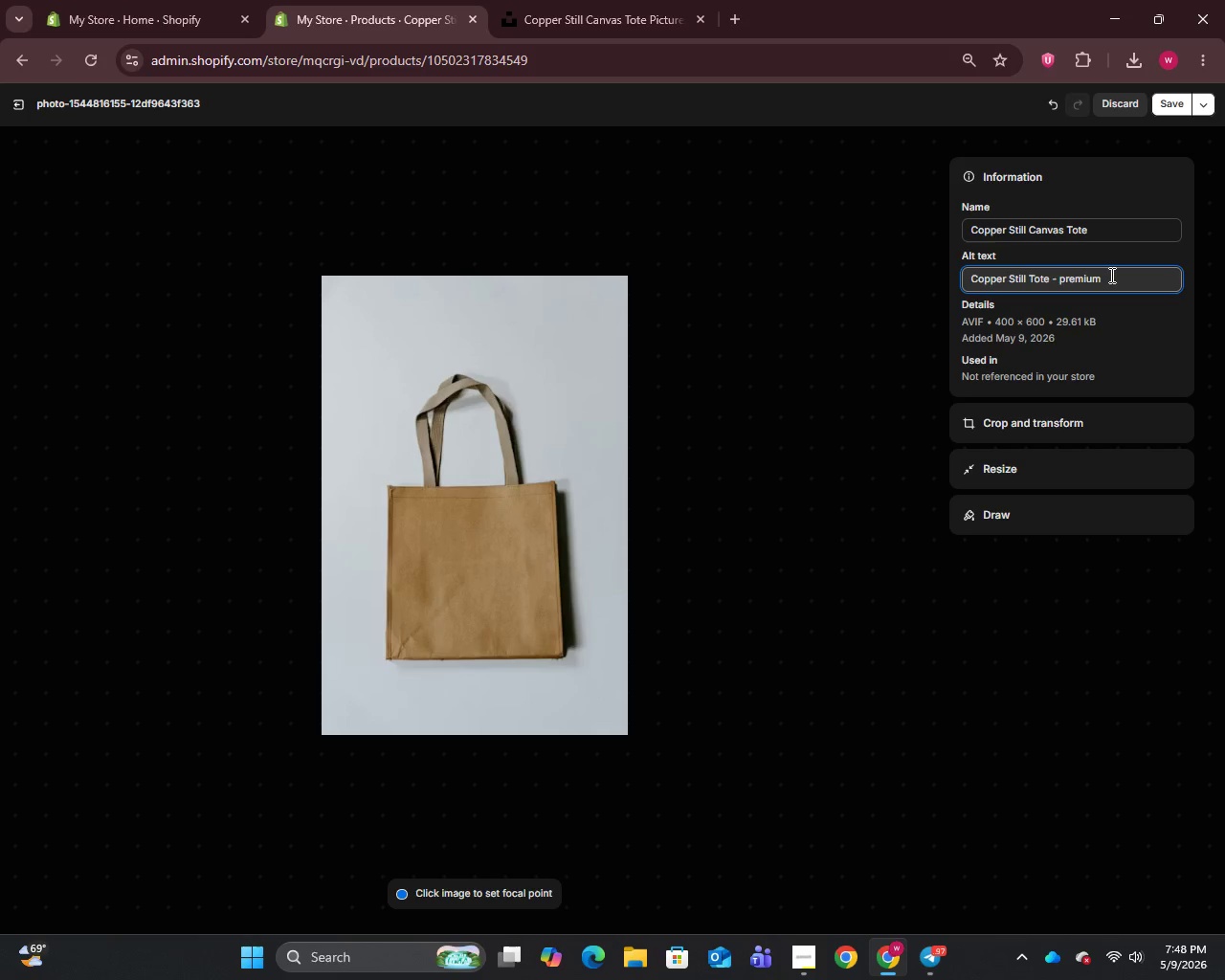 
type( Lifestyle Accessoriess)
key(Backspace)
type( from Copper Still Artisans craft distillery)
 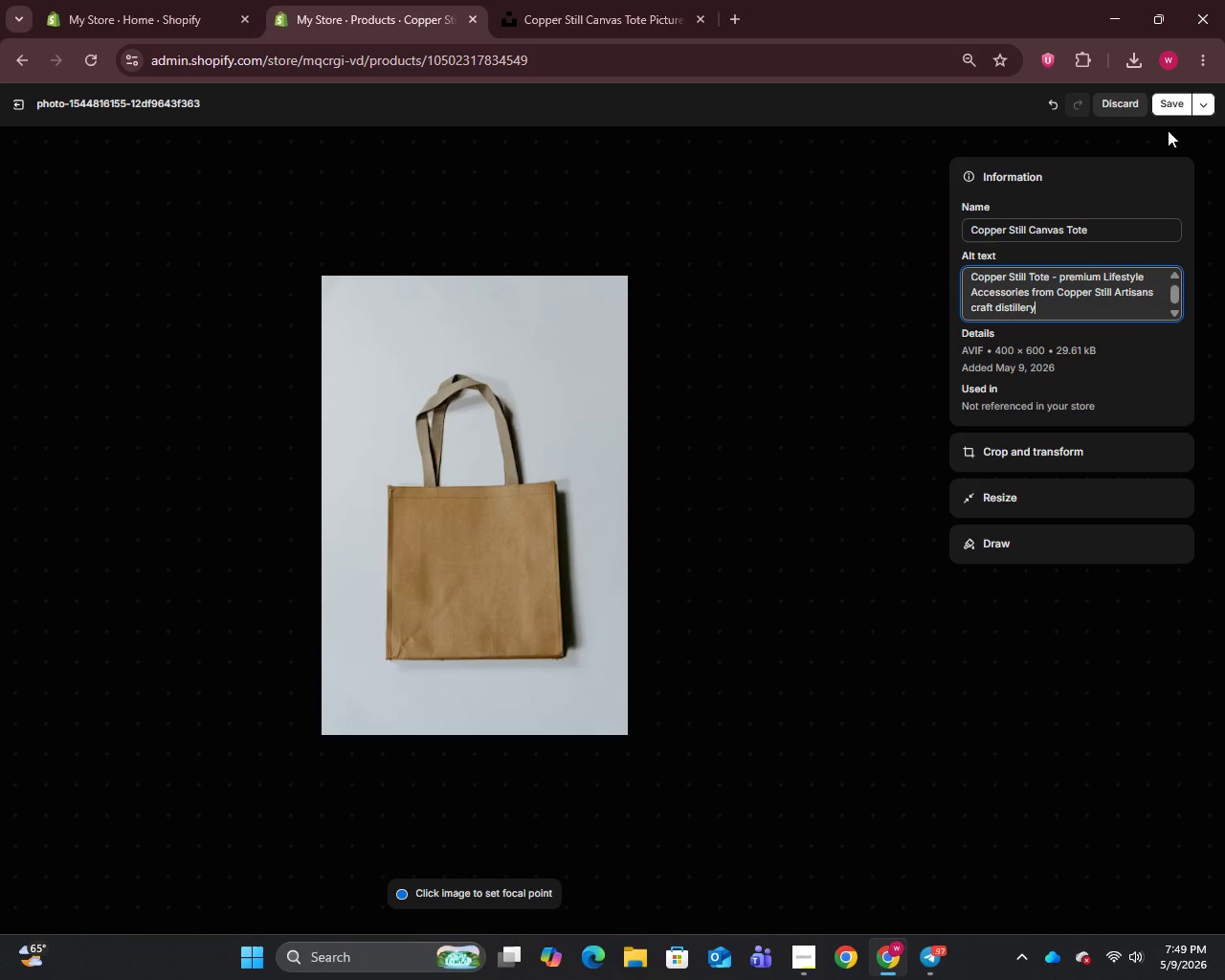 
left_click([1177, 94])
 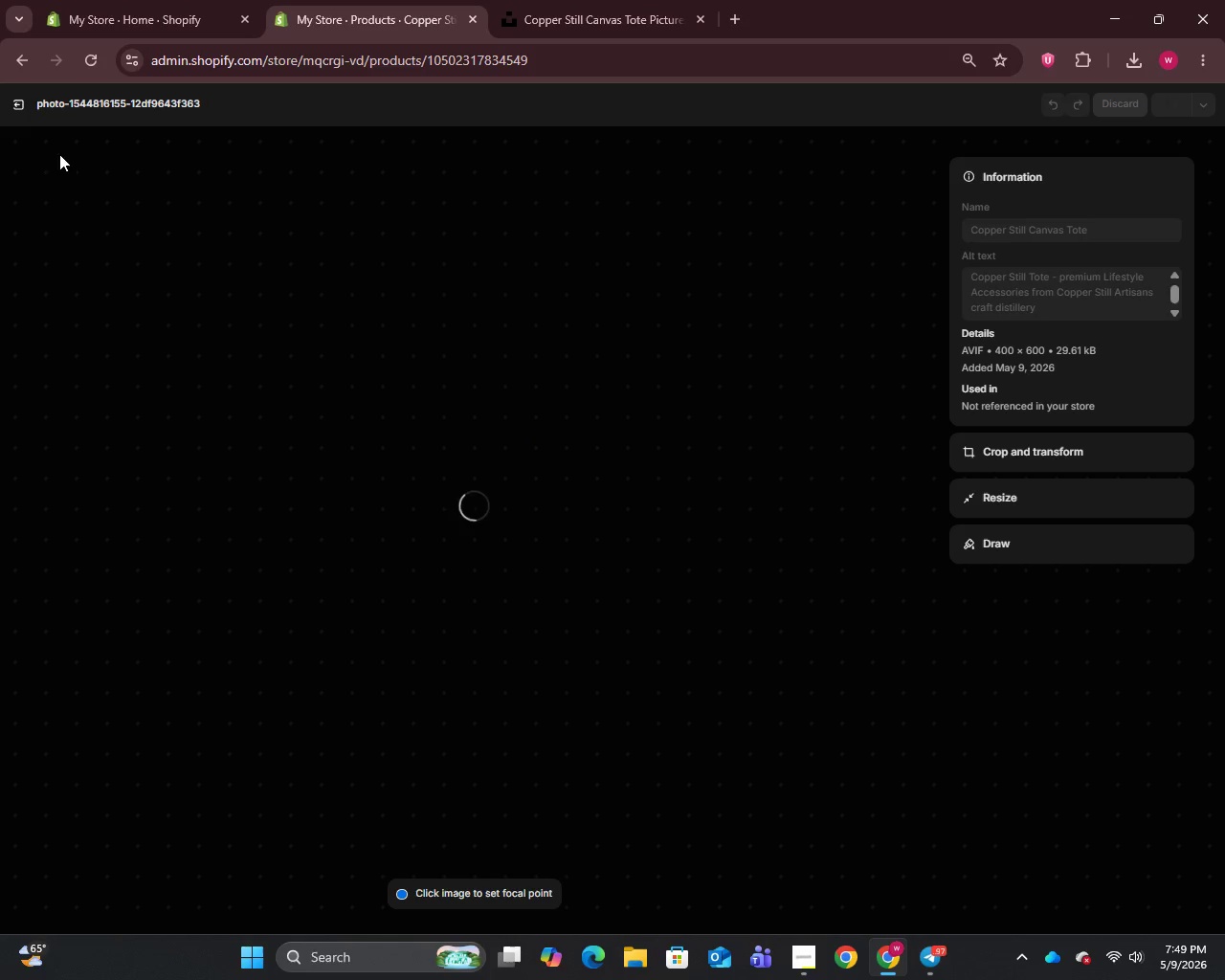 
mouse_move([-10, 102])
 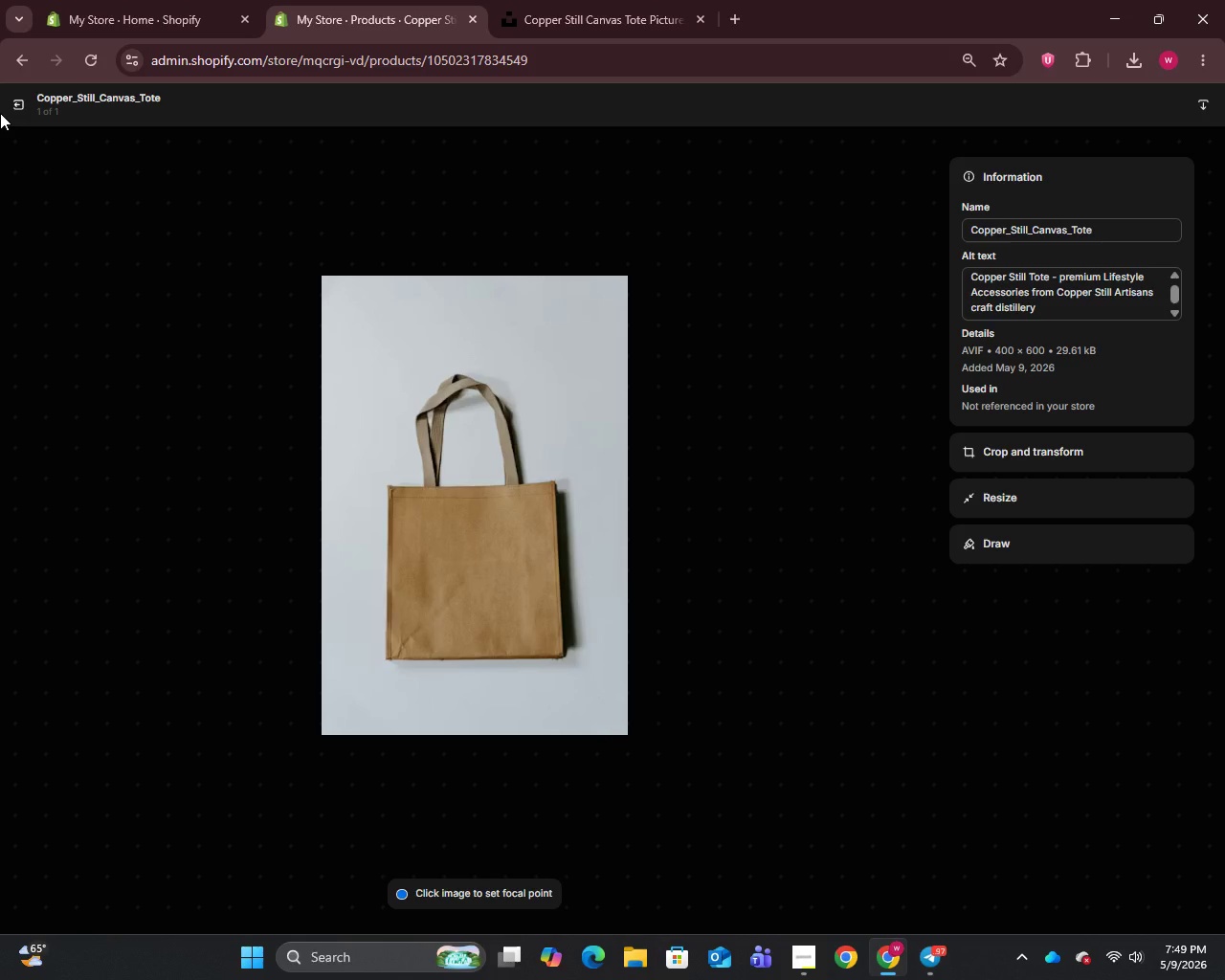 
left_click([8, 106])
 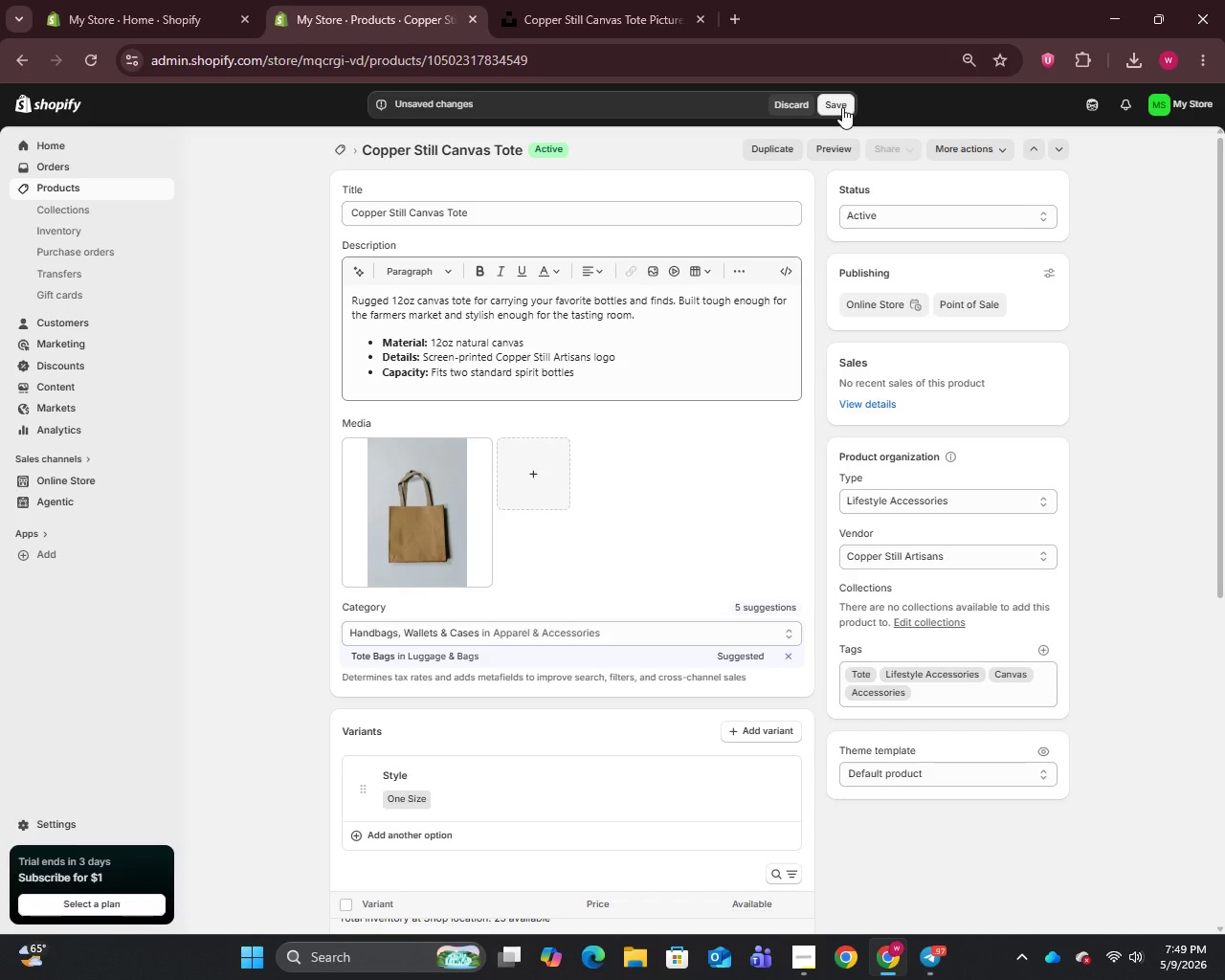 
left_click([842, 107])
 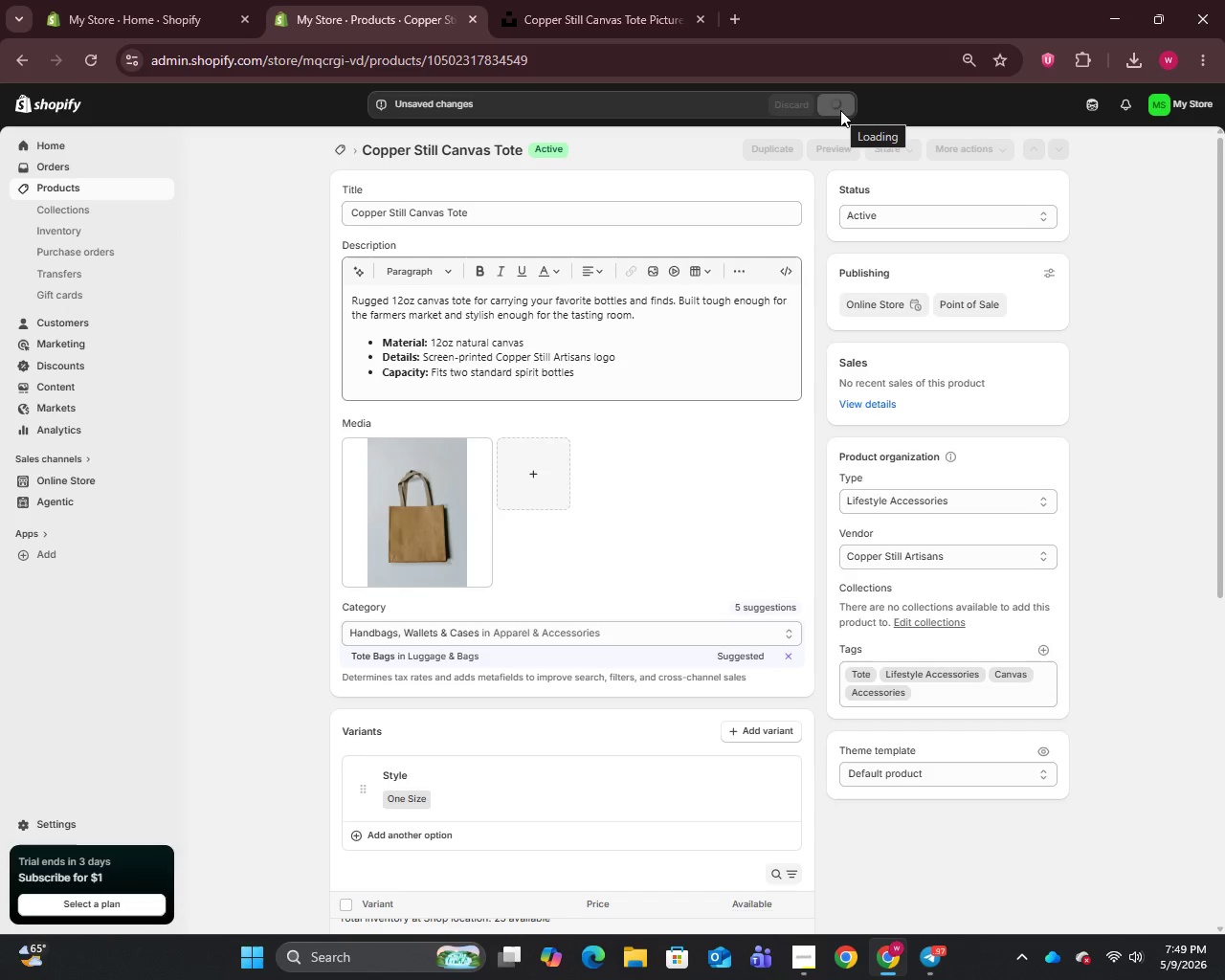 
wait(8.08)
 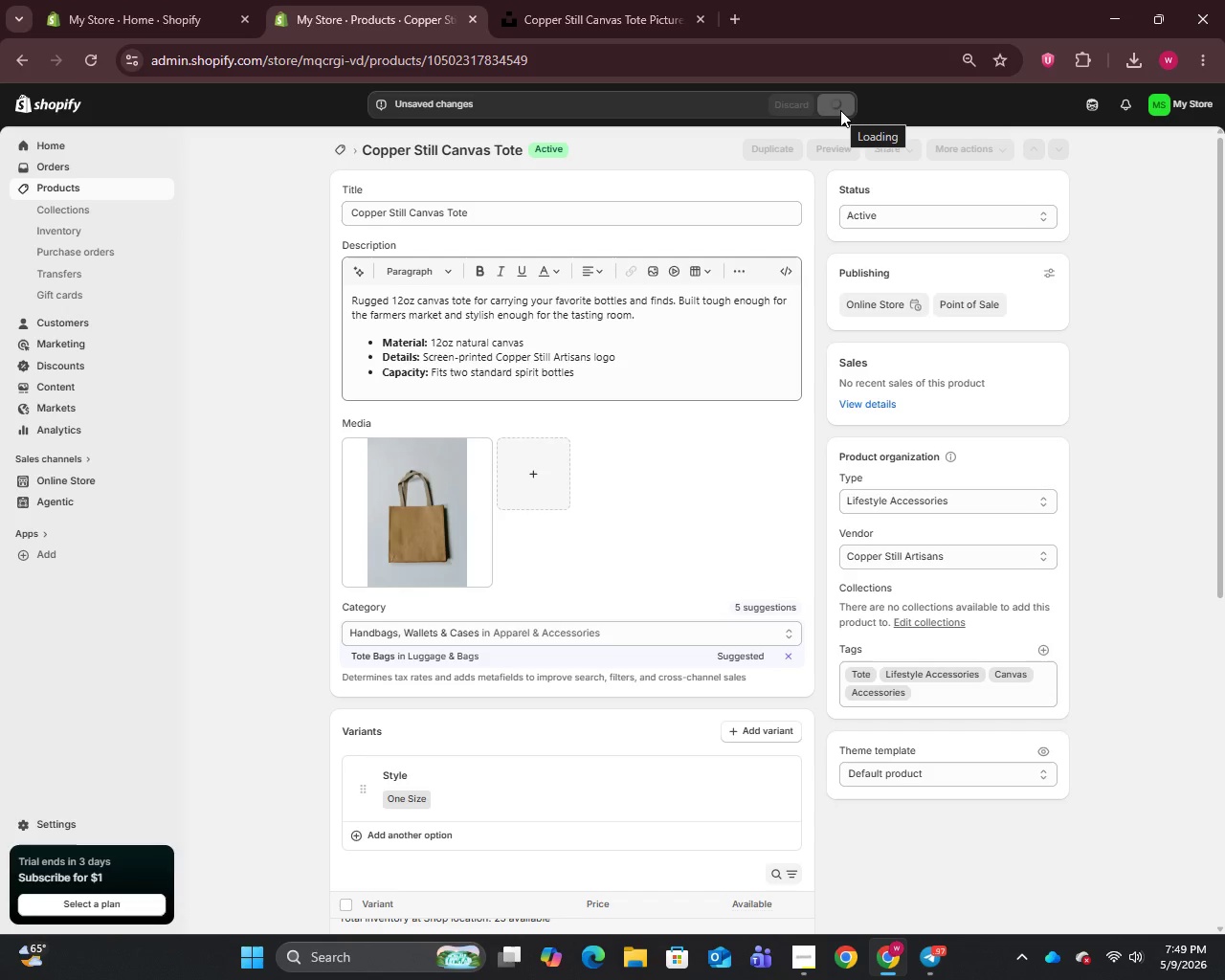 
left_click([70, 183])
 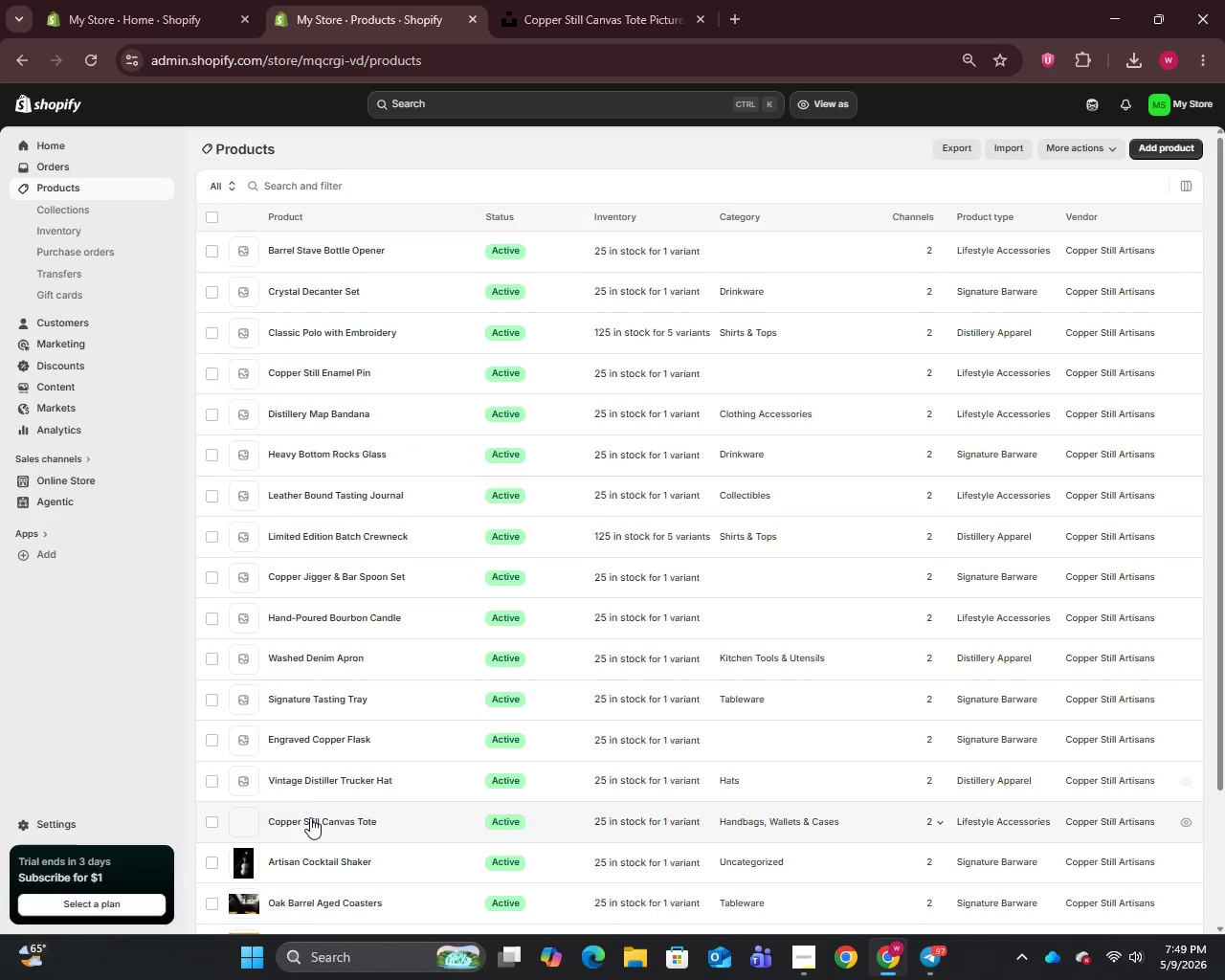 
left_click([310, 819])
 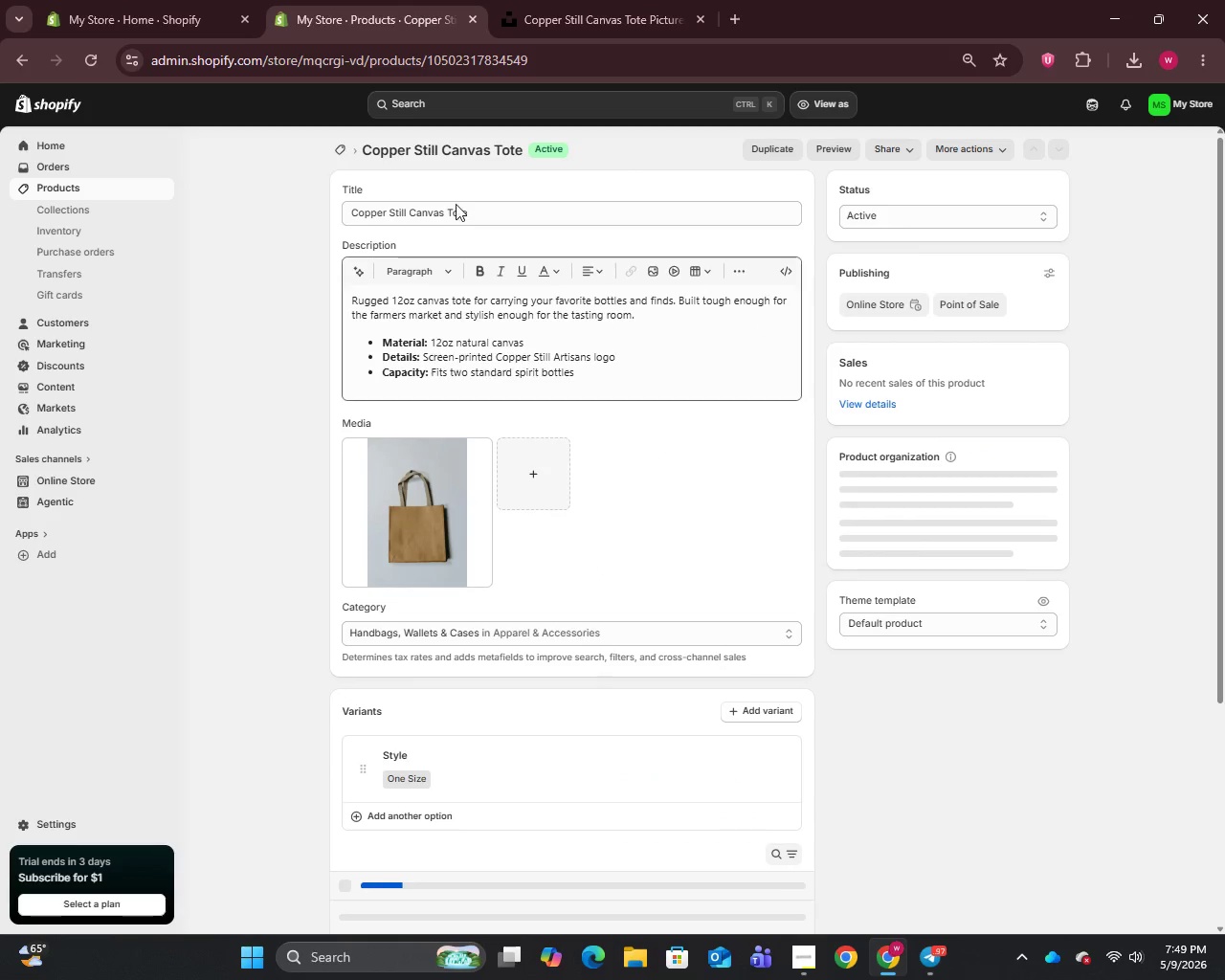 
left_click([475, 217])
 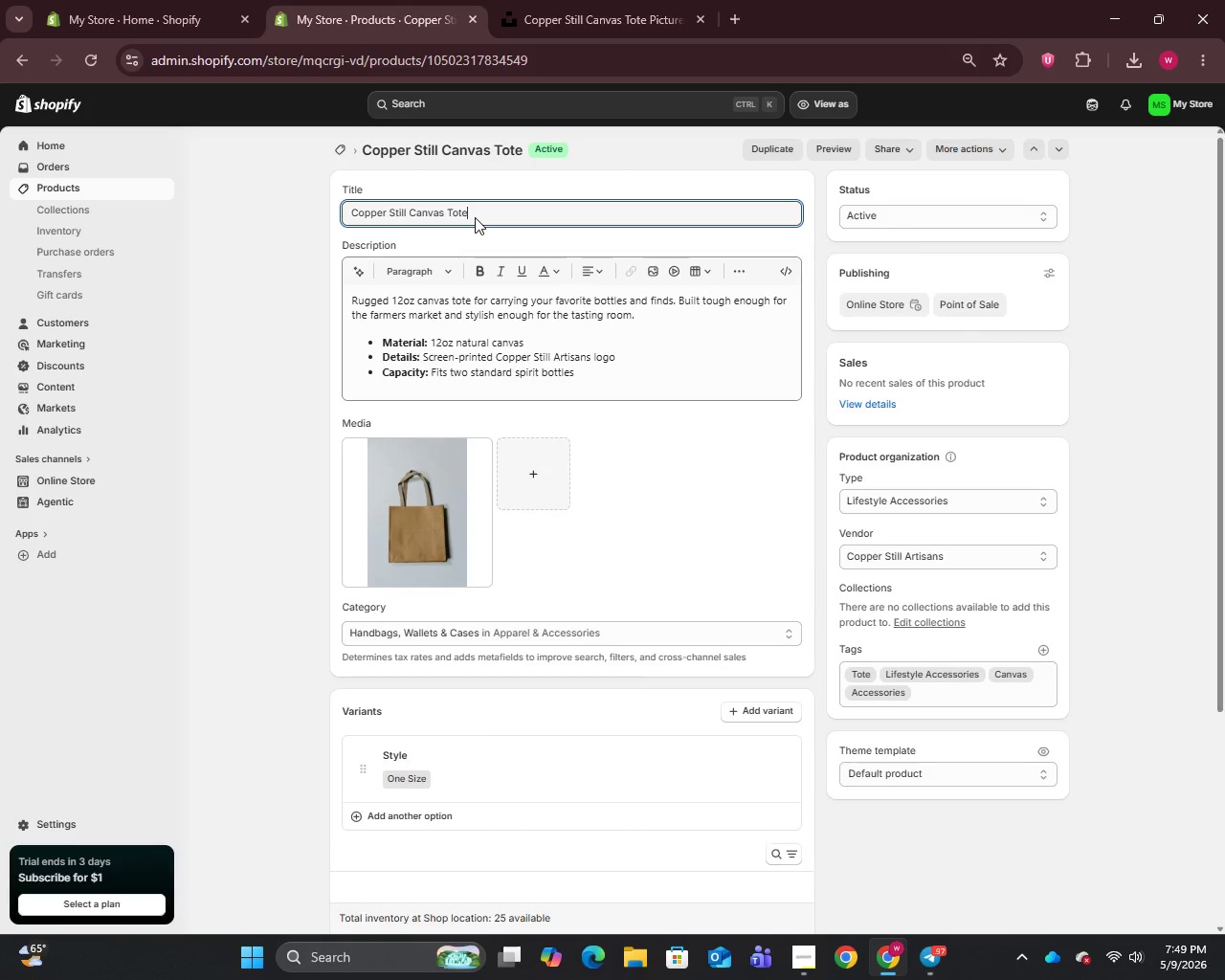 
hold_key(key=ControlLeft, duration=0.73)
 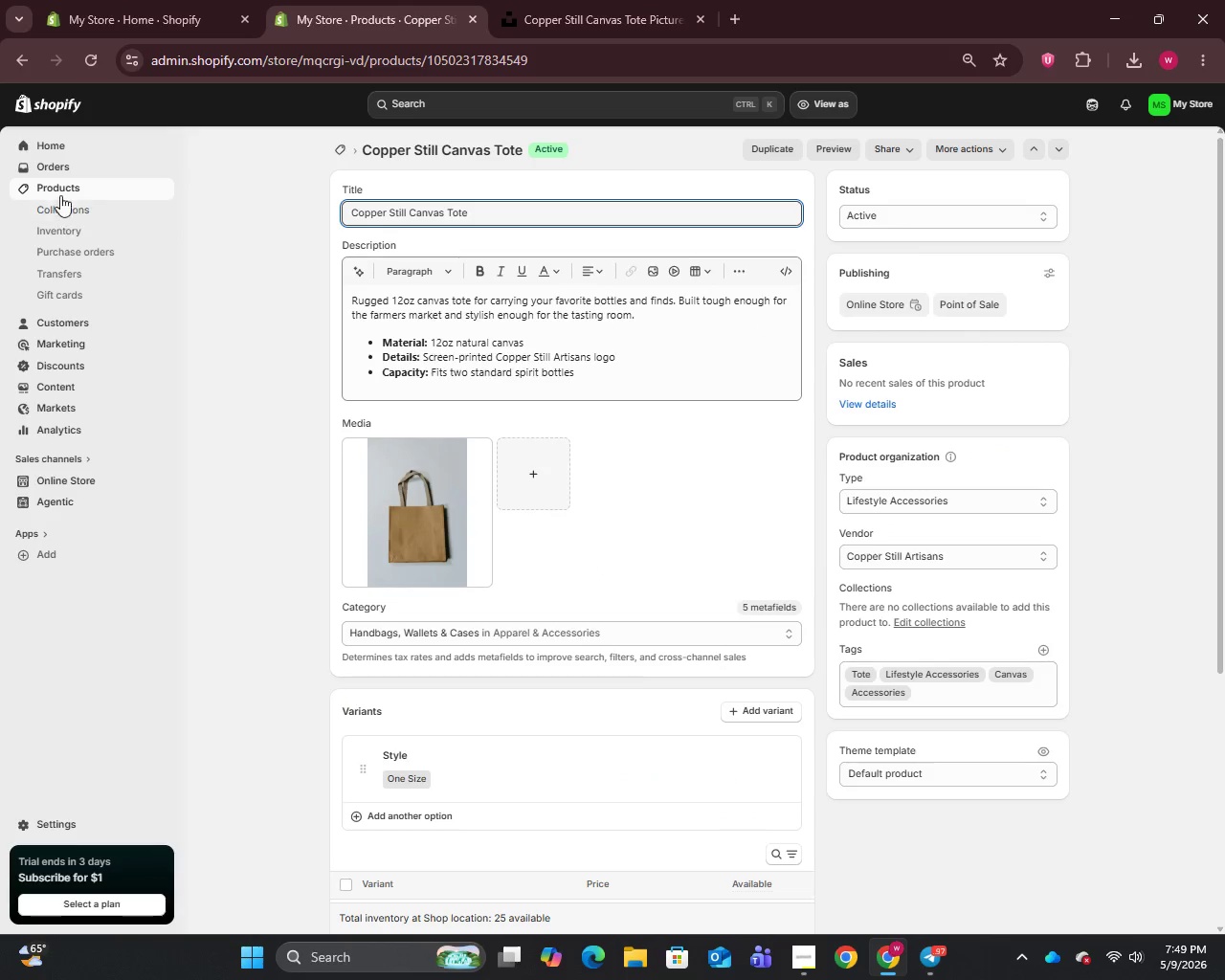 
left_click([61, 185])
 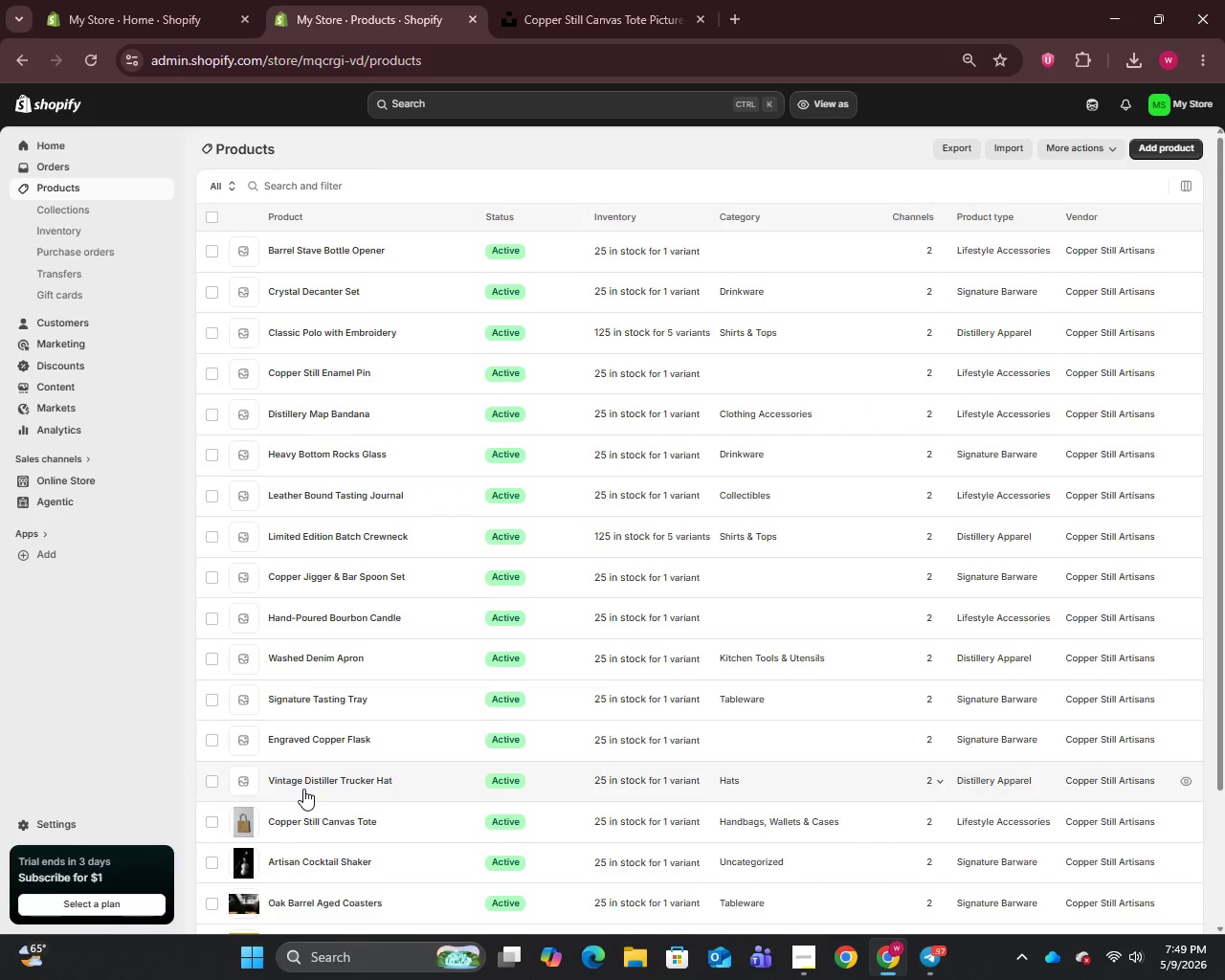 
left_click([302, 782])
 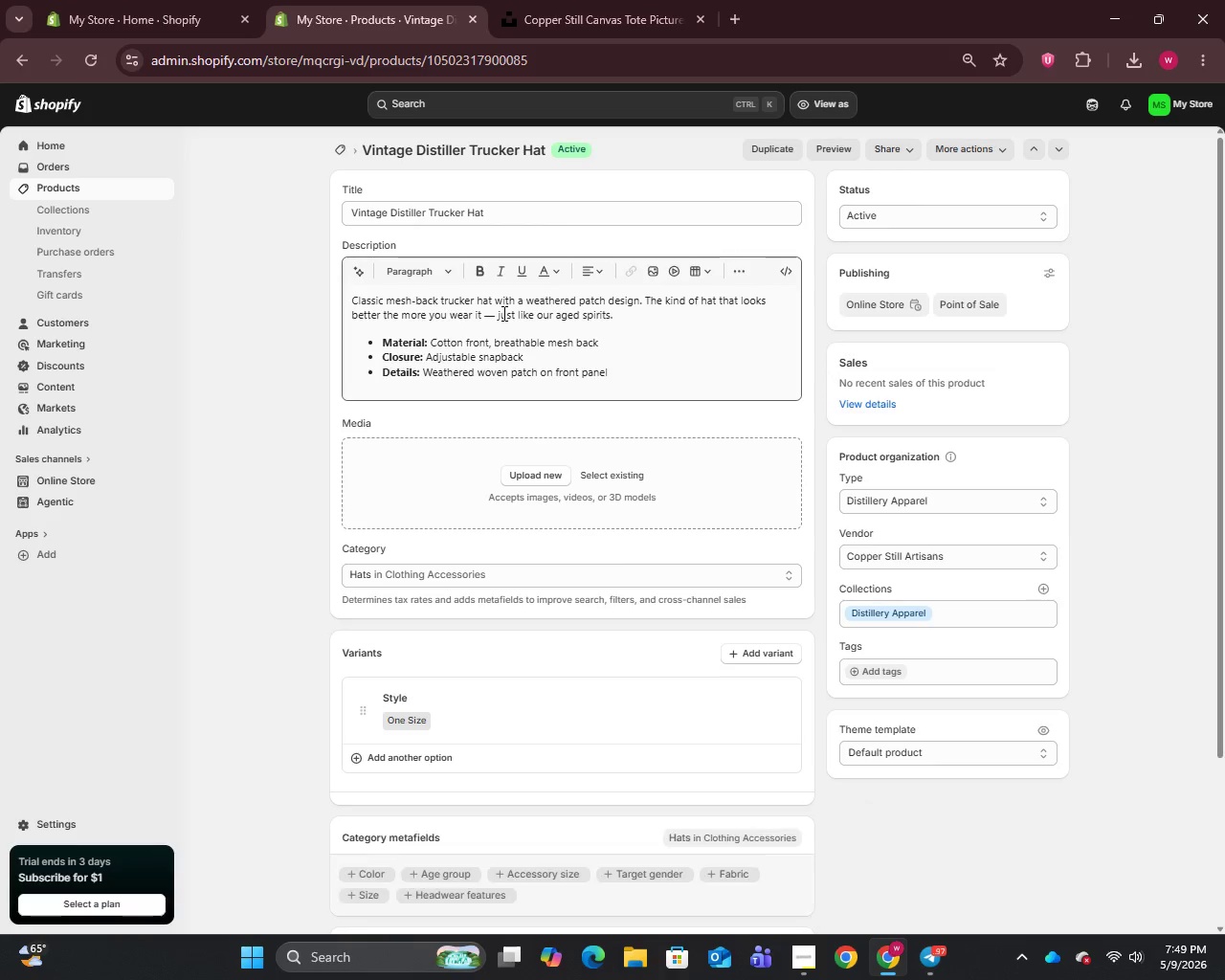 
left_click([493, 319])
 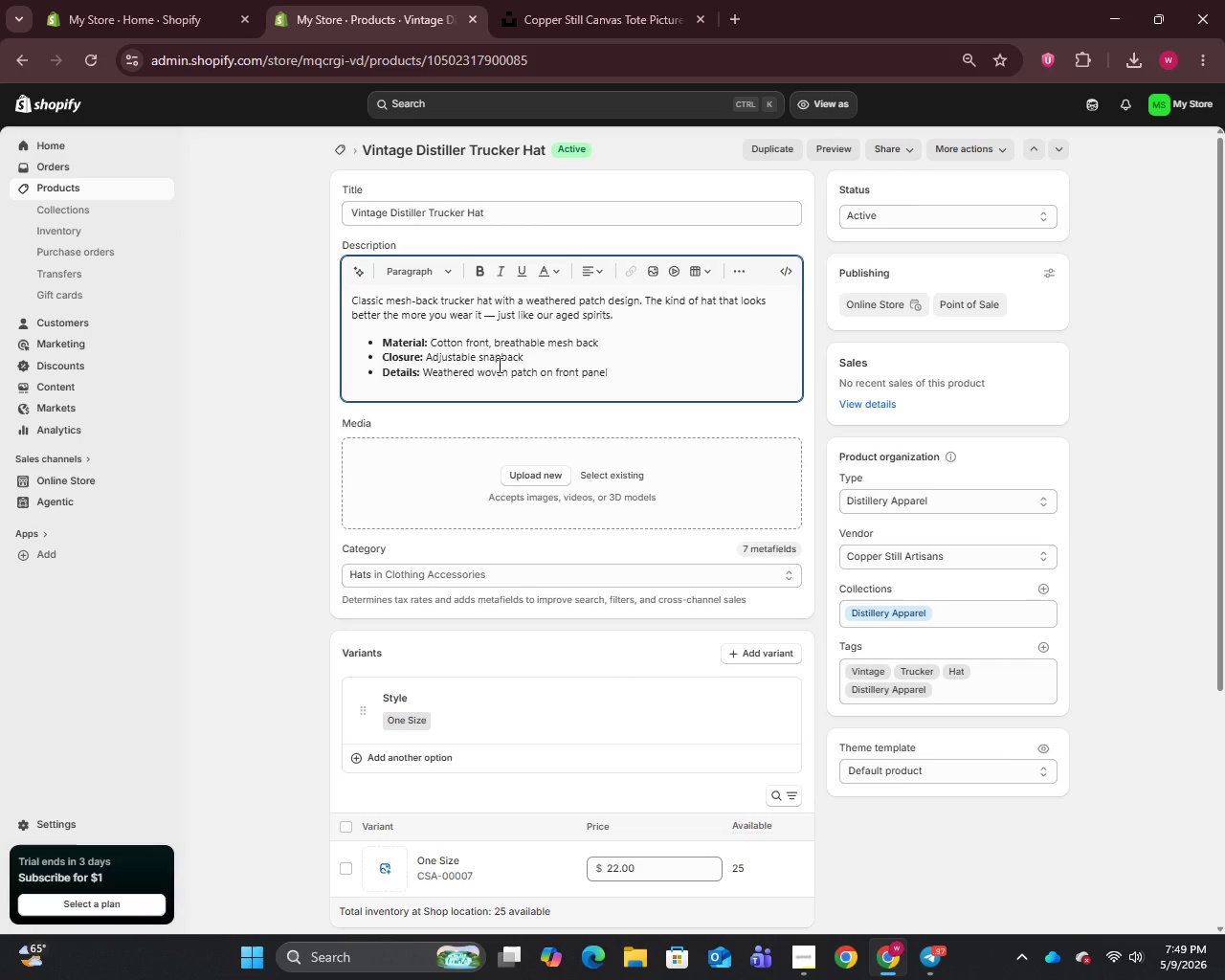 
key(Backspace)
 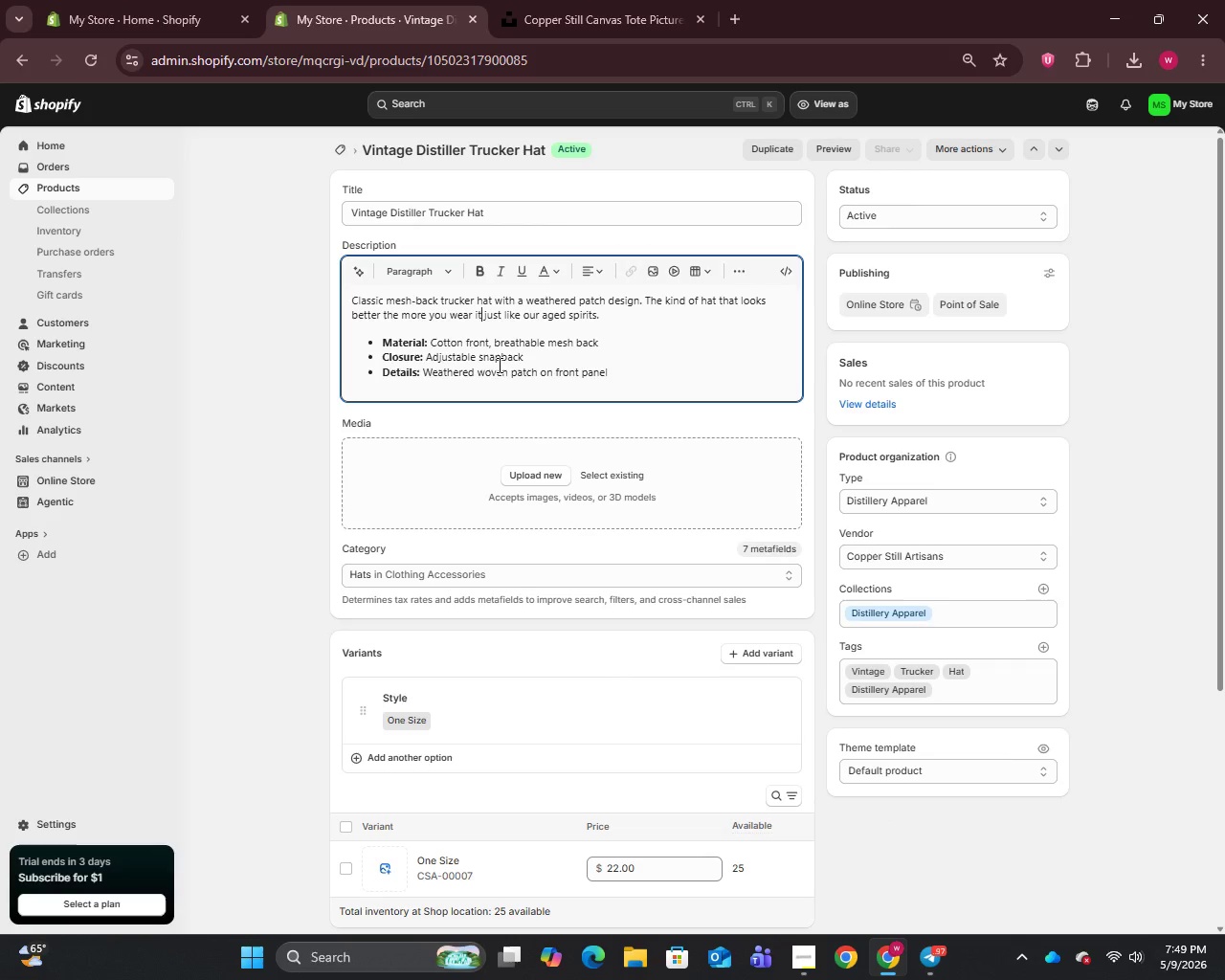 
key(Backspace)
 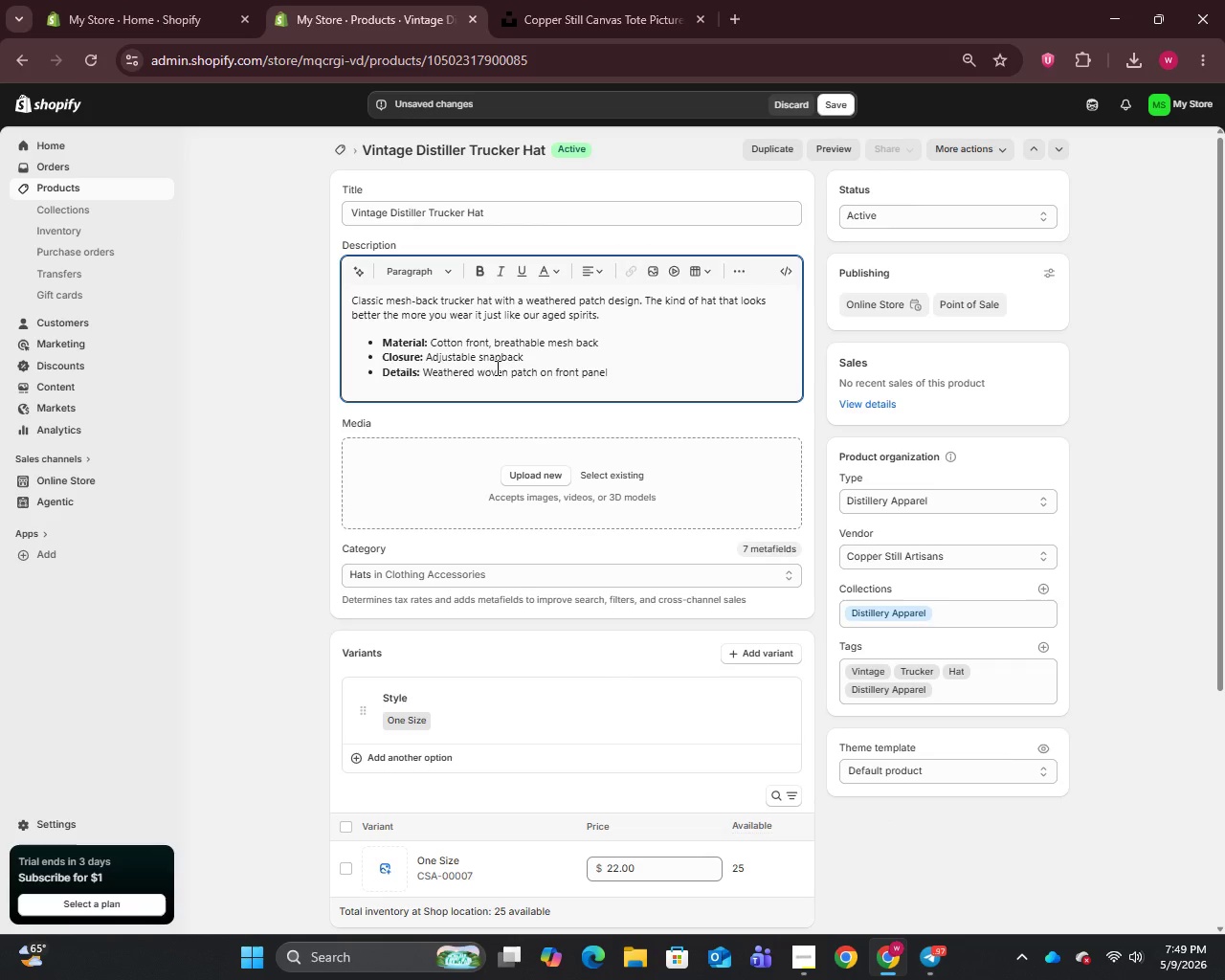 
key(Comma)
 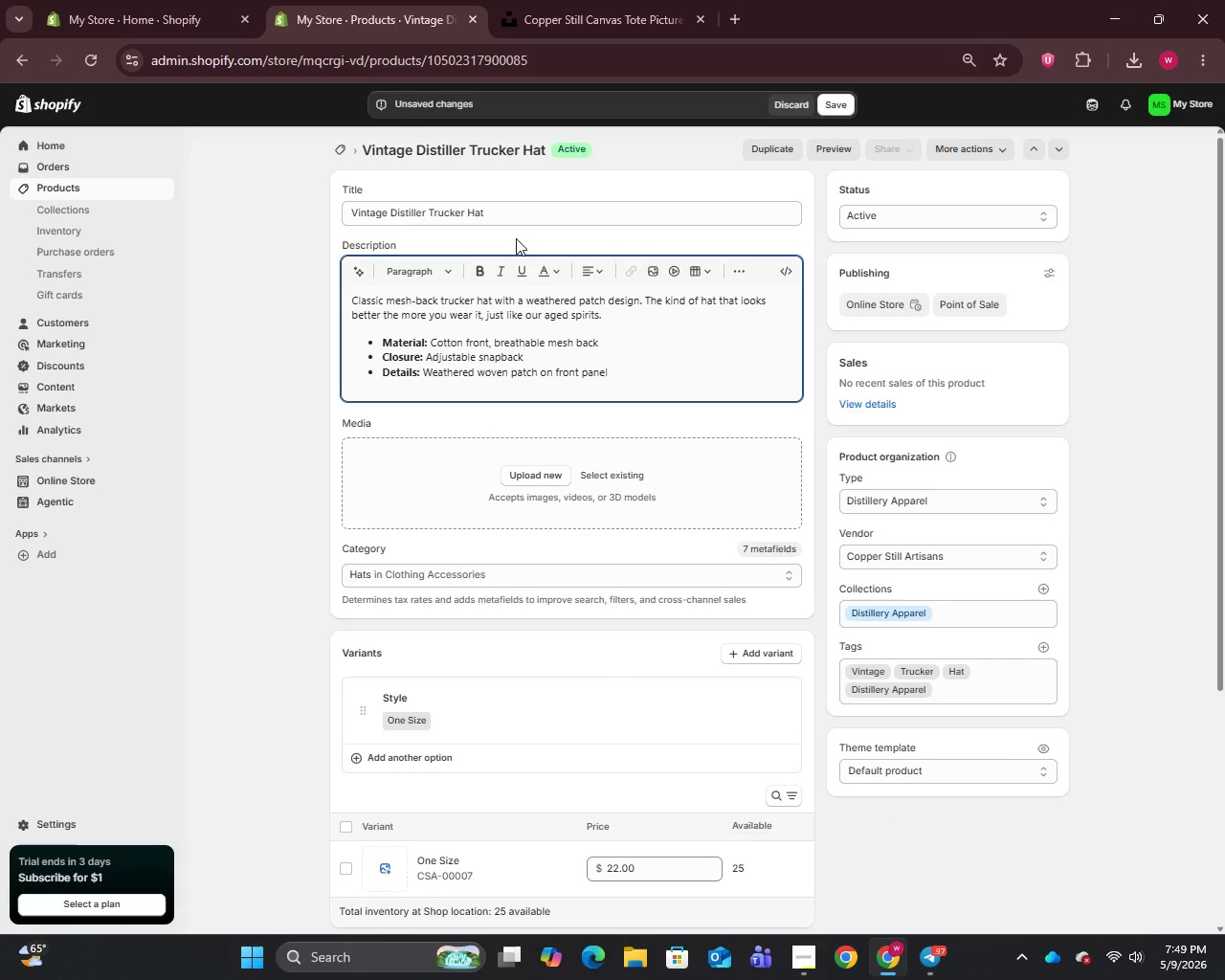 
left_click([514, 221])
 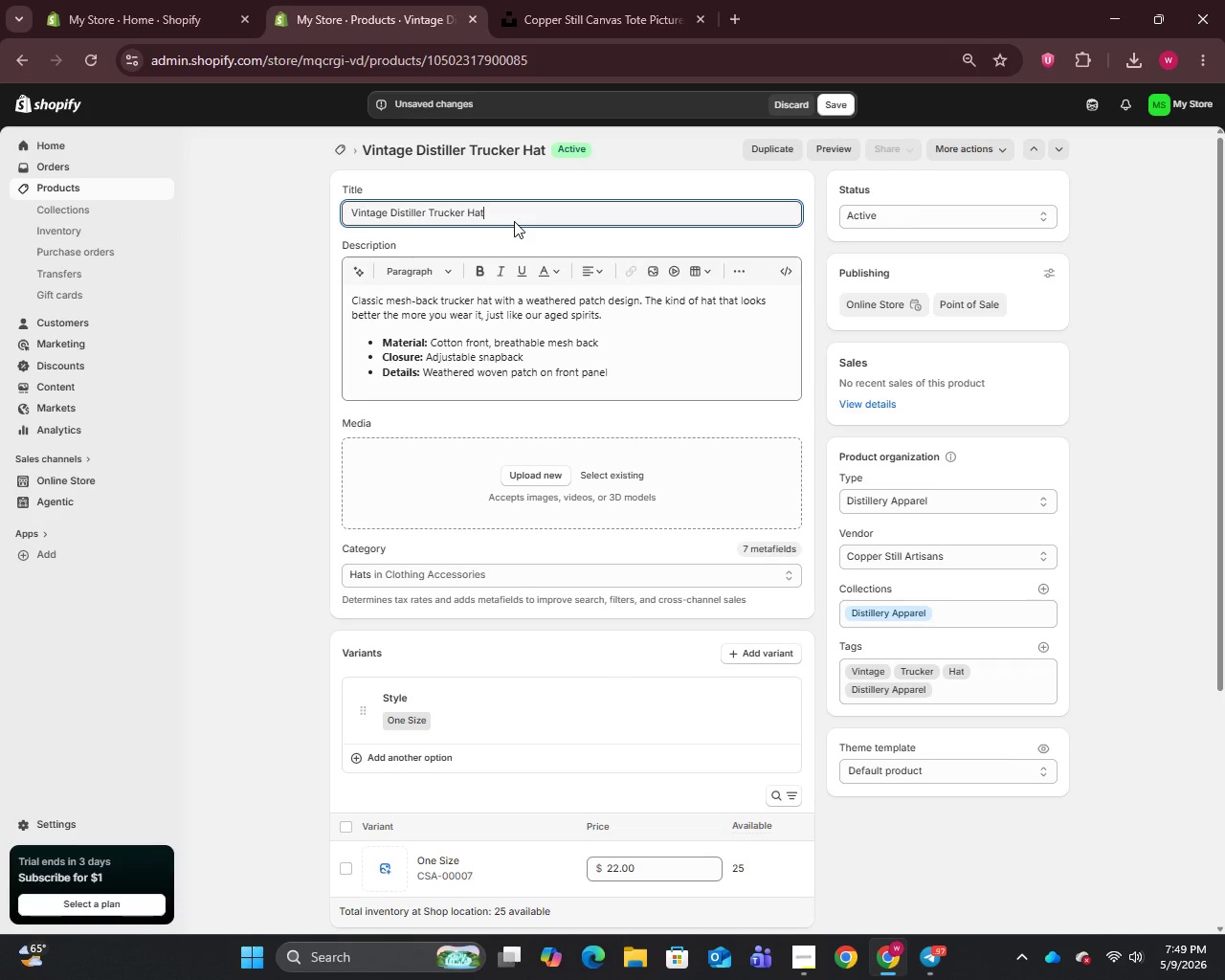 
key(Control+A)
 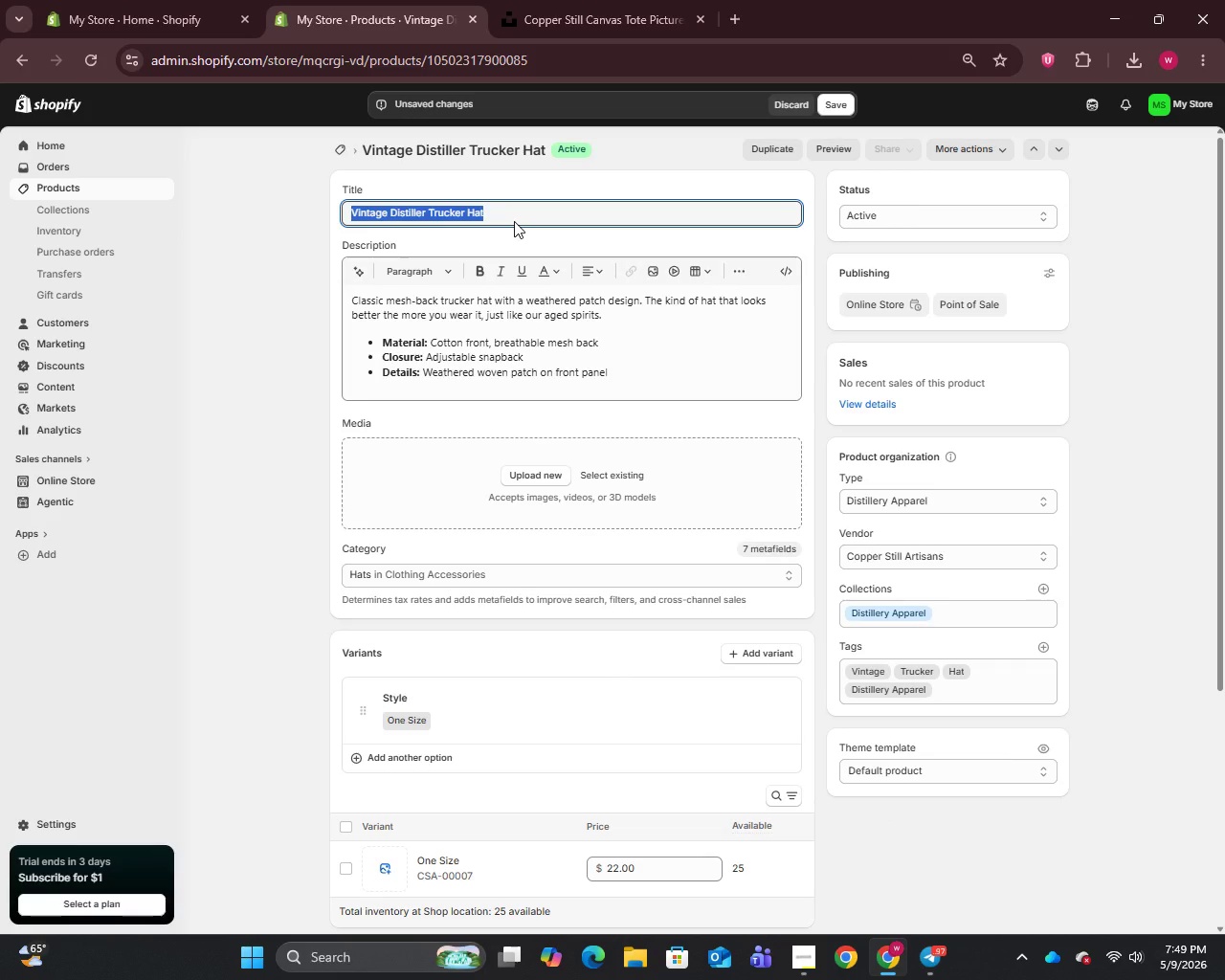 
key(Control+C)
 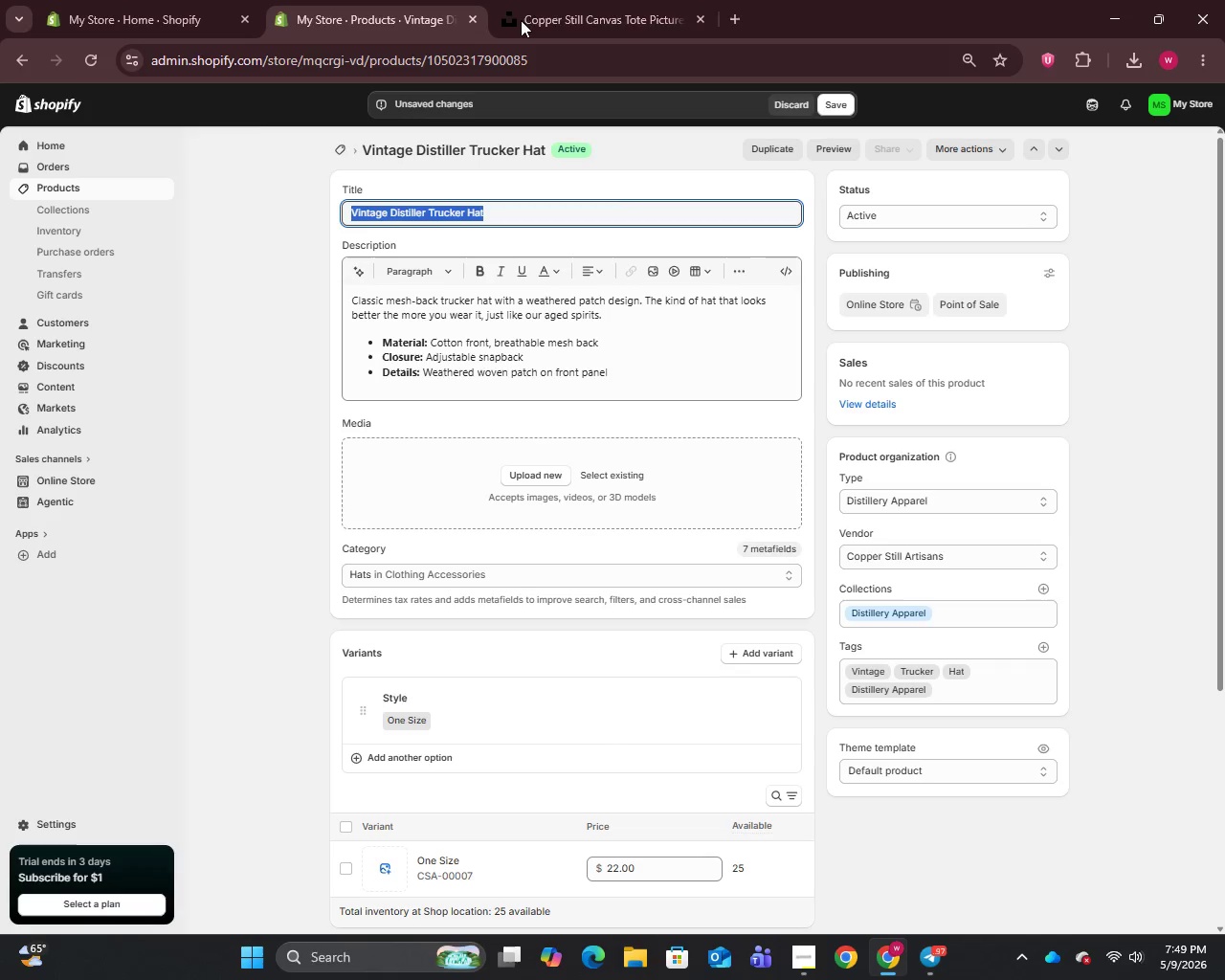 
left_click([523, 0])
 